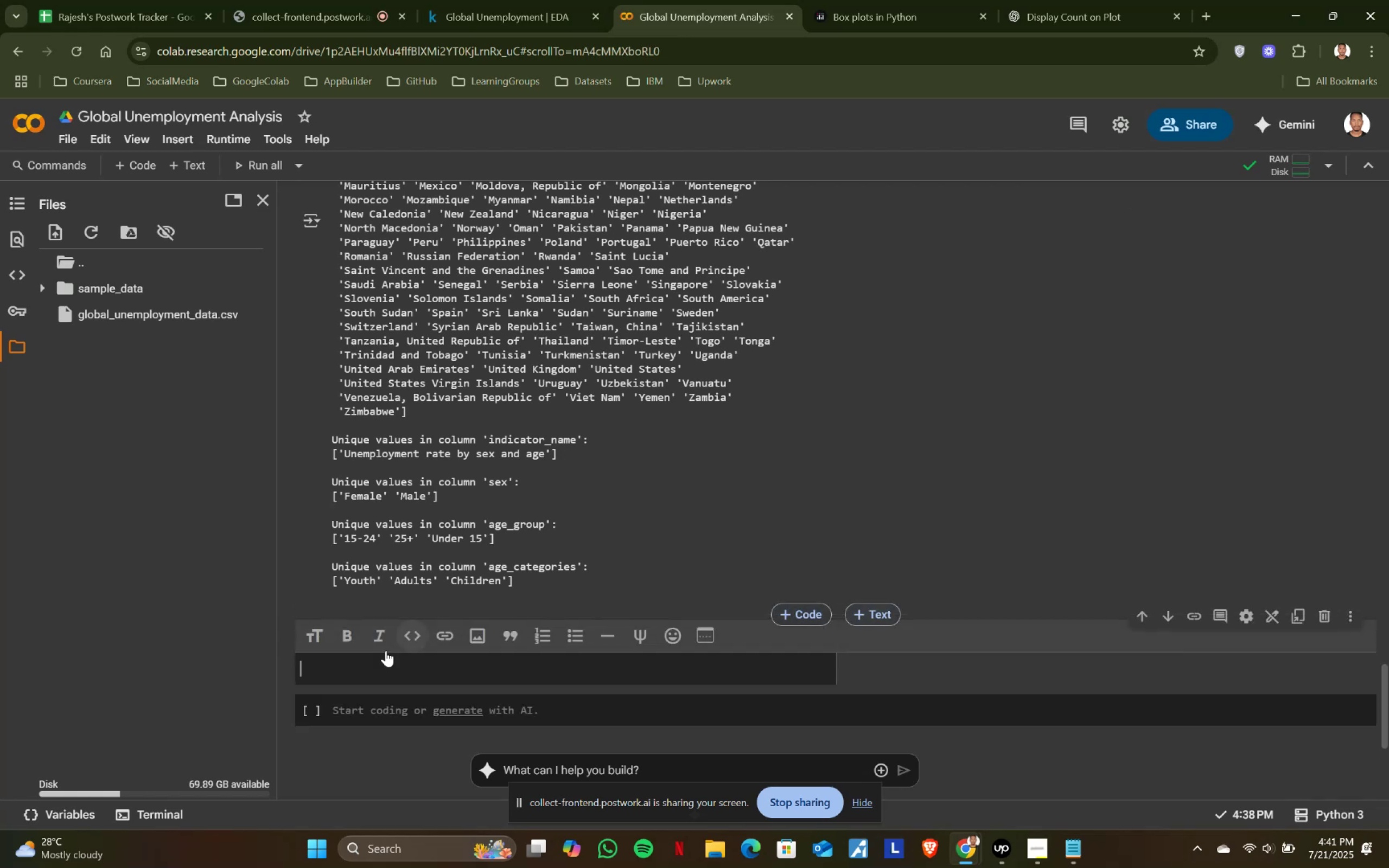 
type(## Exploratory data)
key(Backspace)
key(Backspace)
key(Backspace)
key(Backspace)
type(Data Analyss)
key(Backspace)
type(is)
 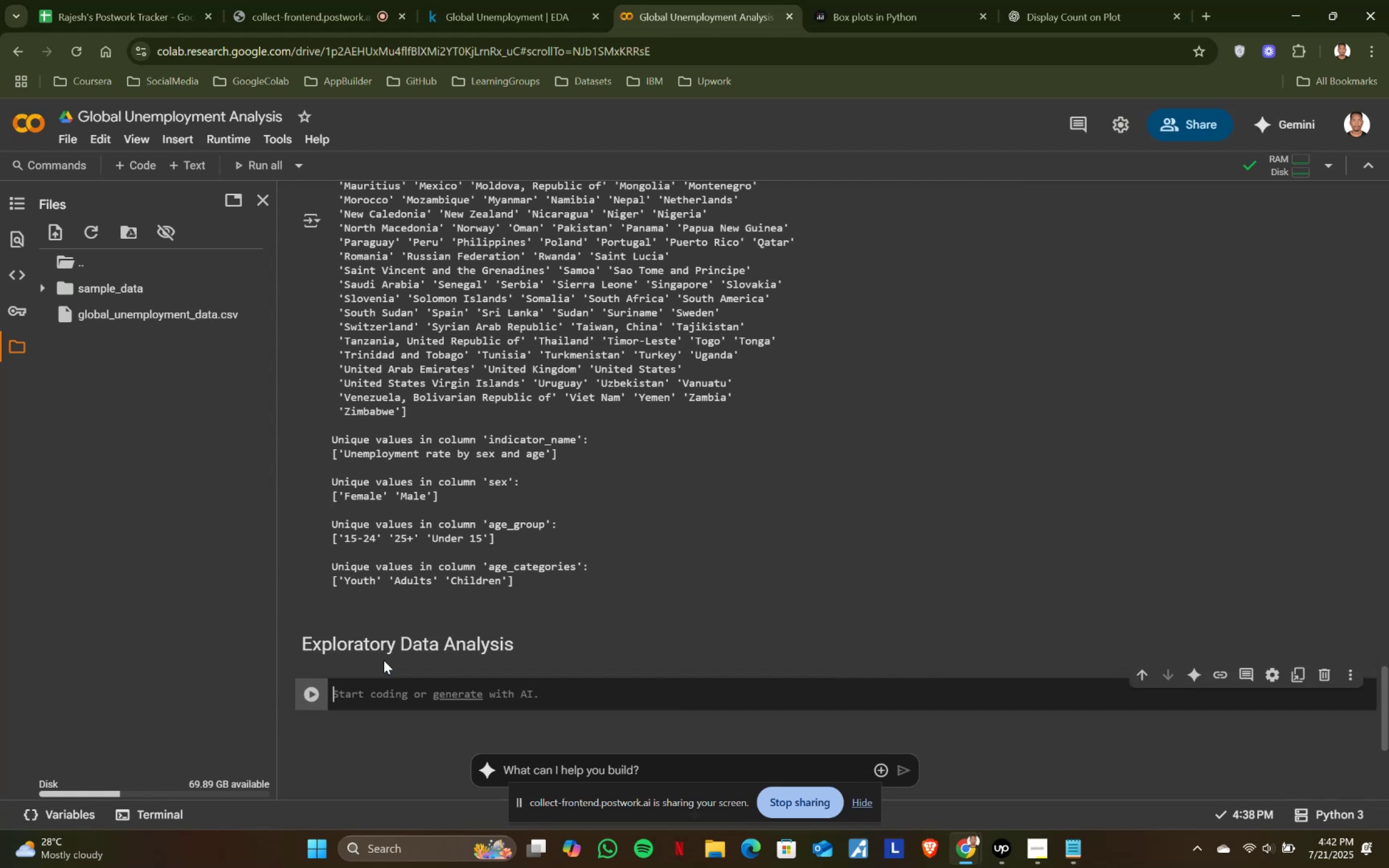 
 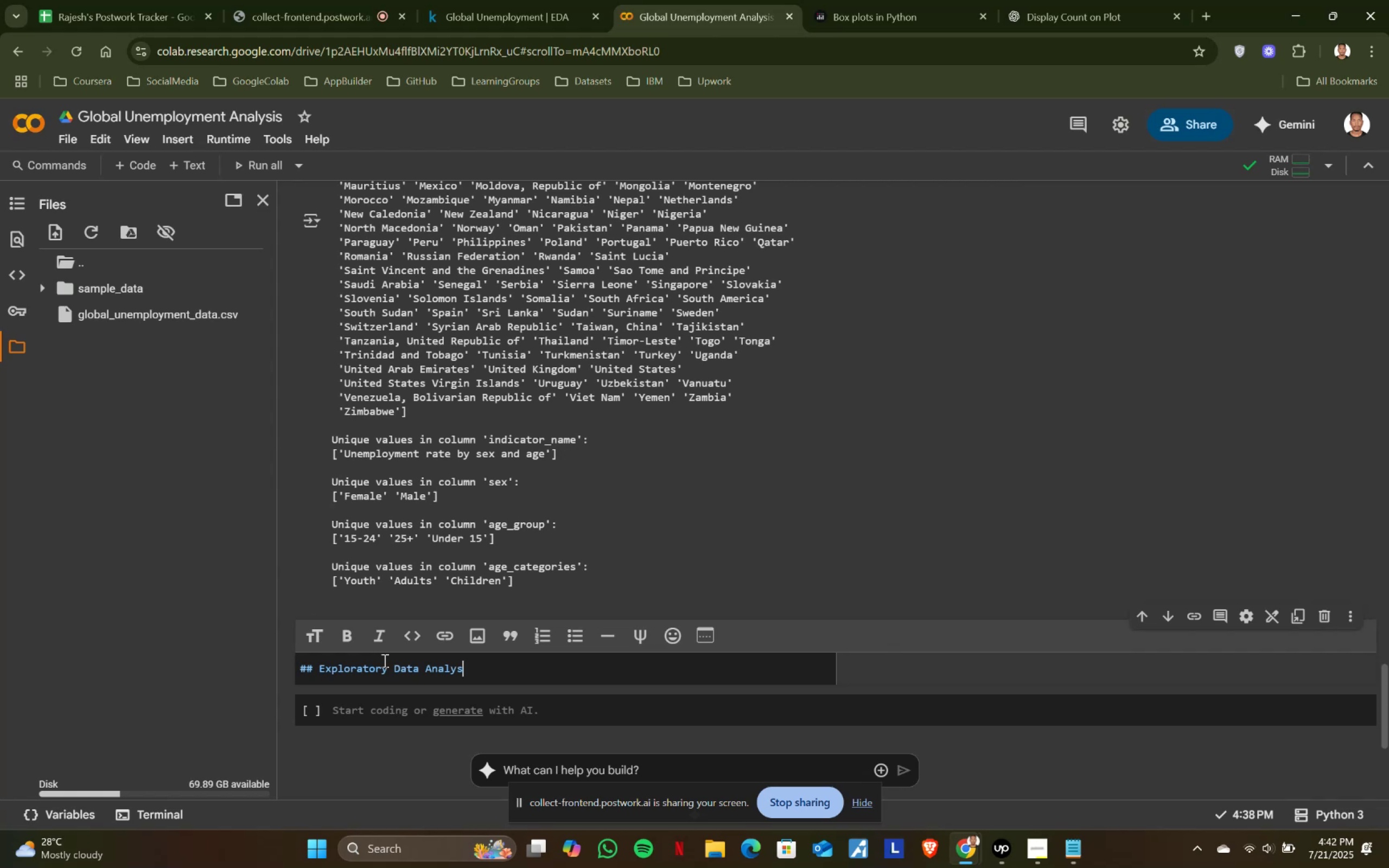 
key(Shift+Enter)
 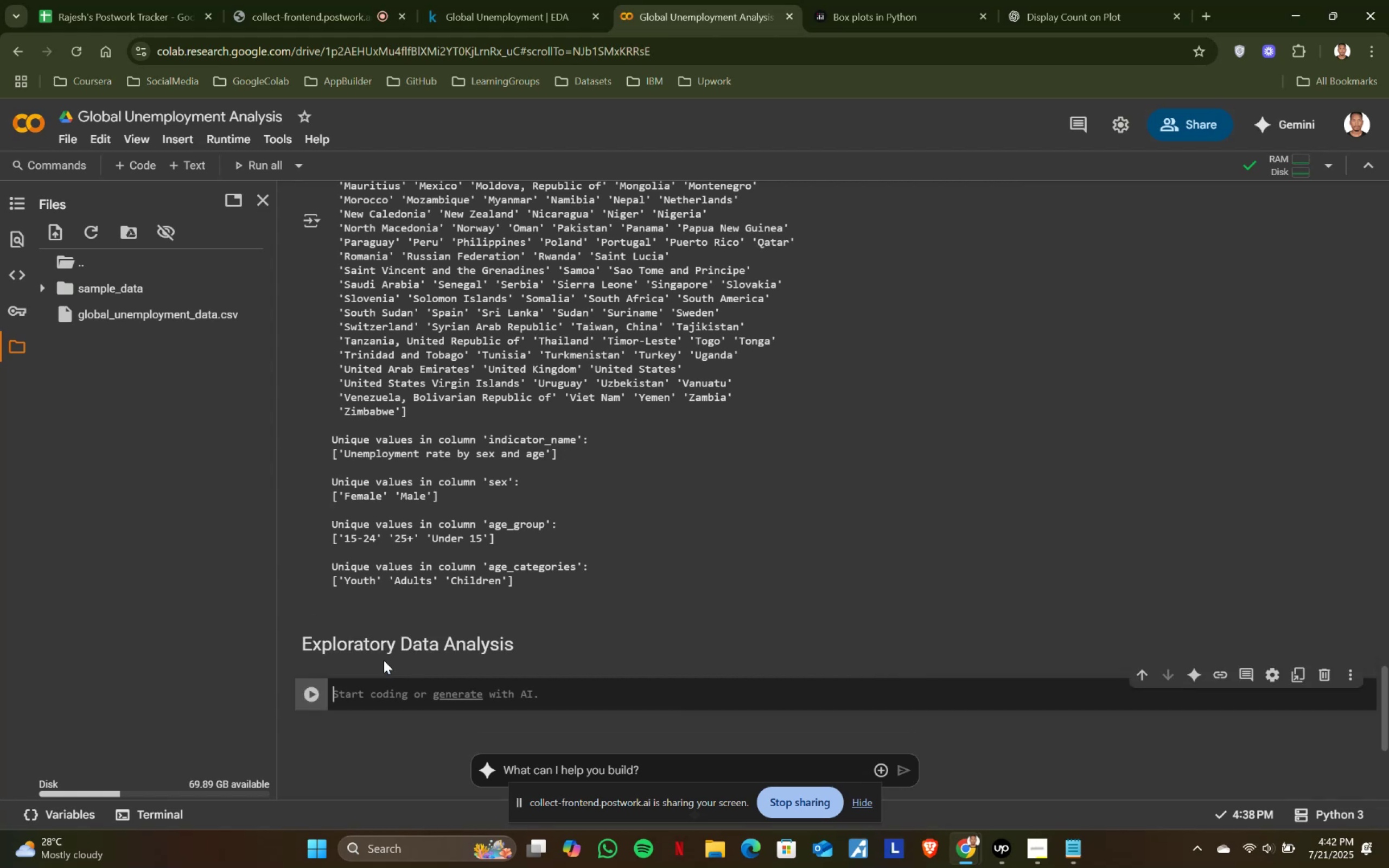 
left_click([515, 0])
 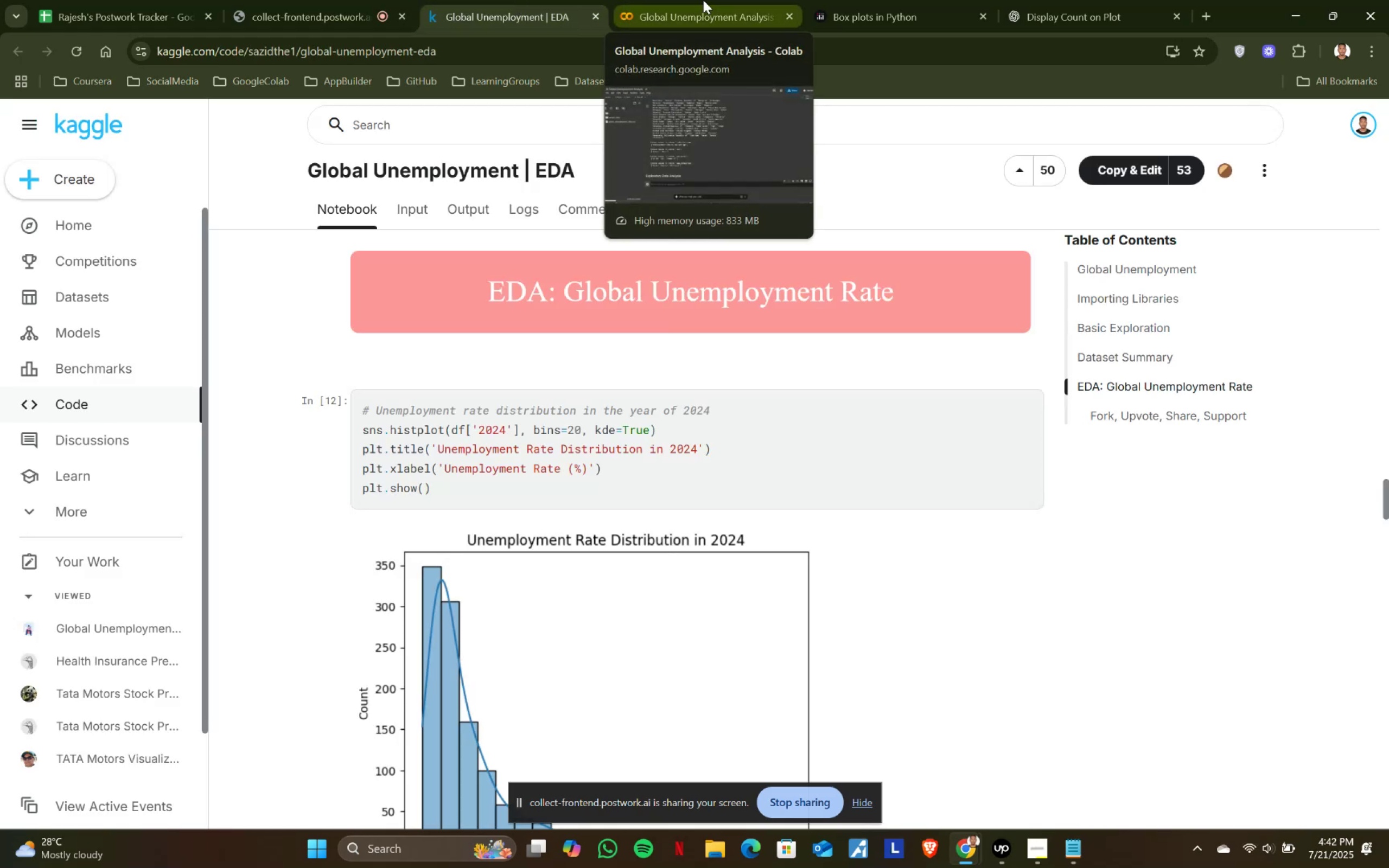 
left_click([703, 0])
 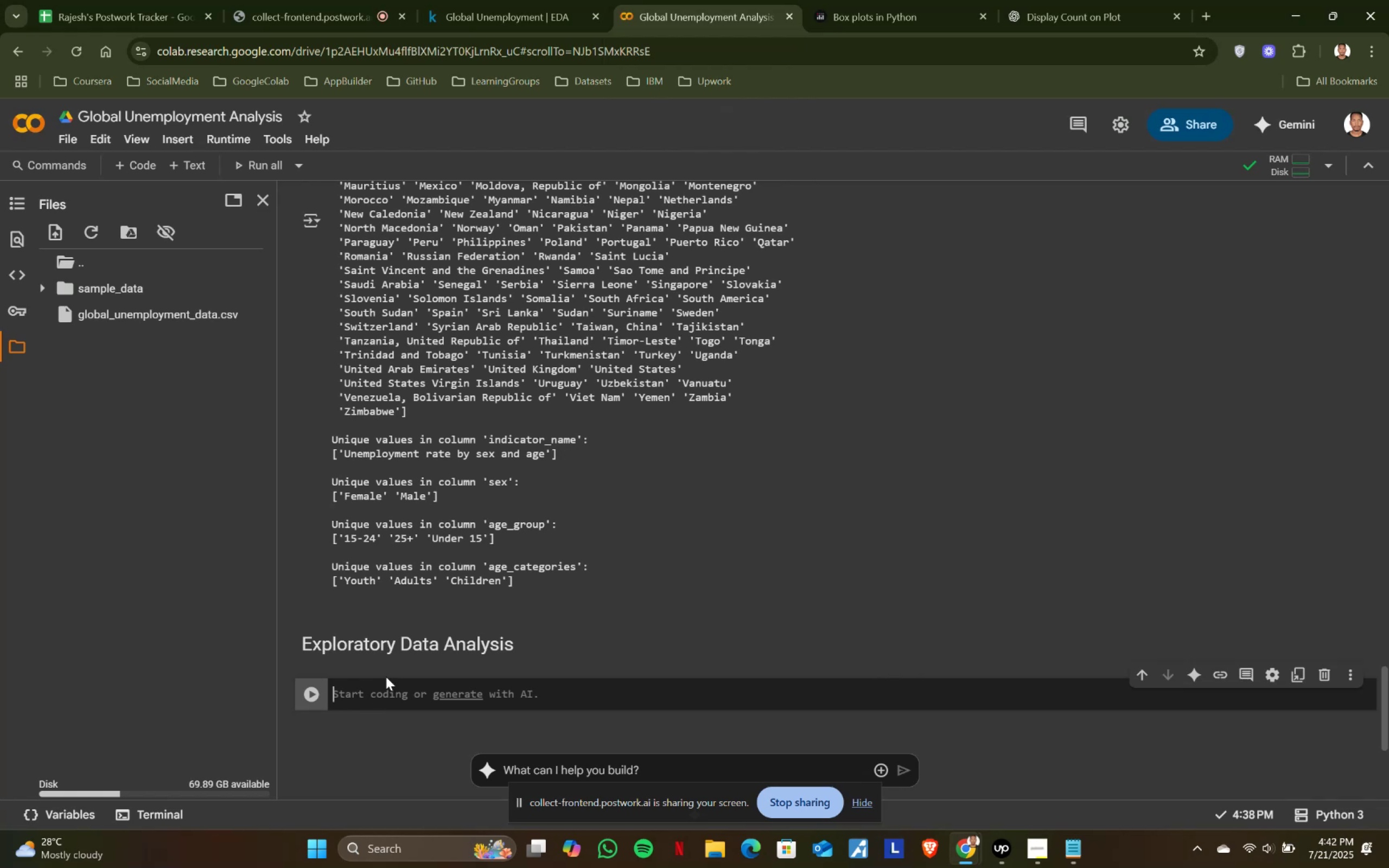 
scroll: coordinate [477, 546], scroll_direction: down, amount: 1.0
 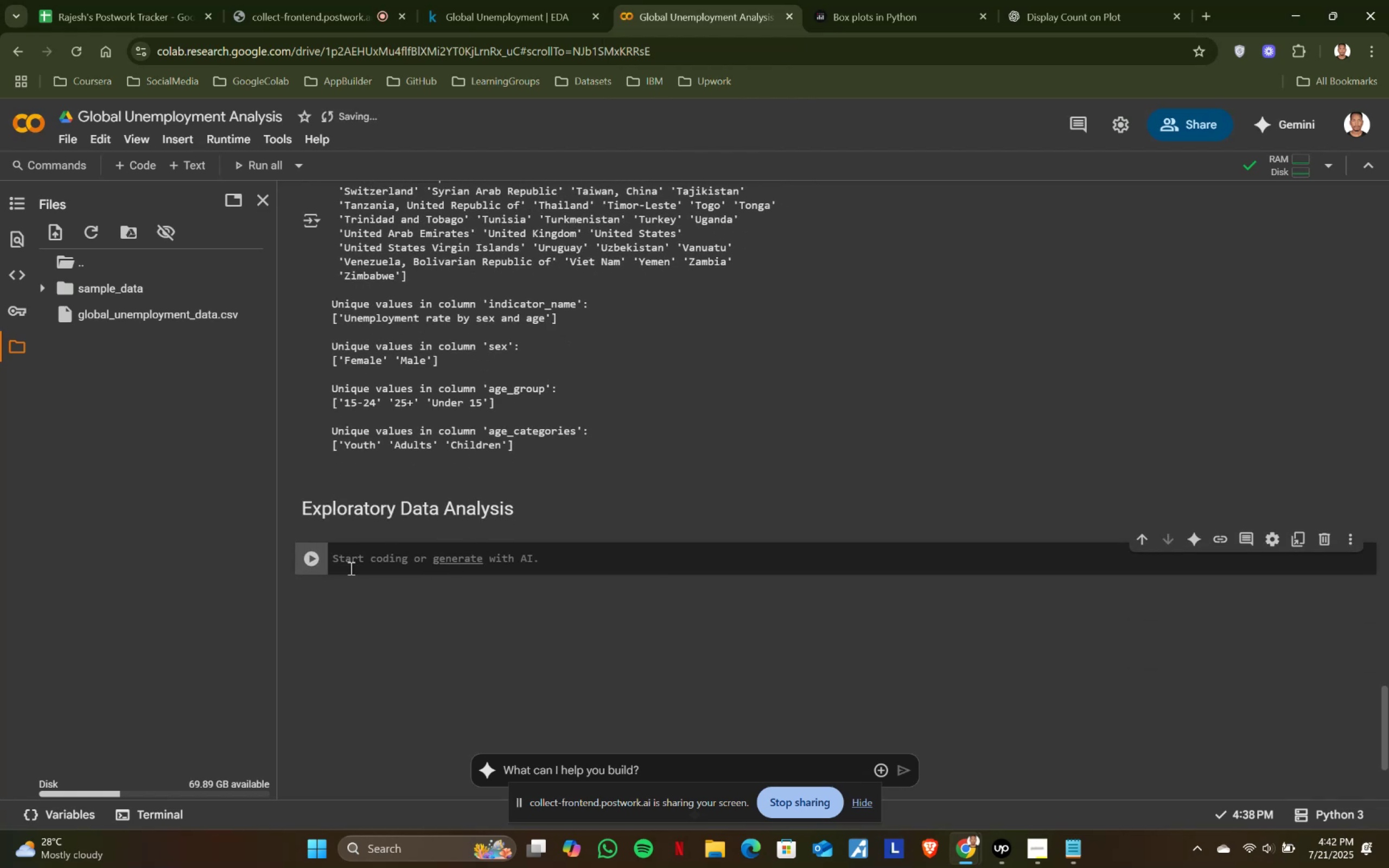 
wait(5.49)
 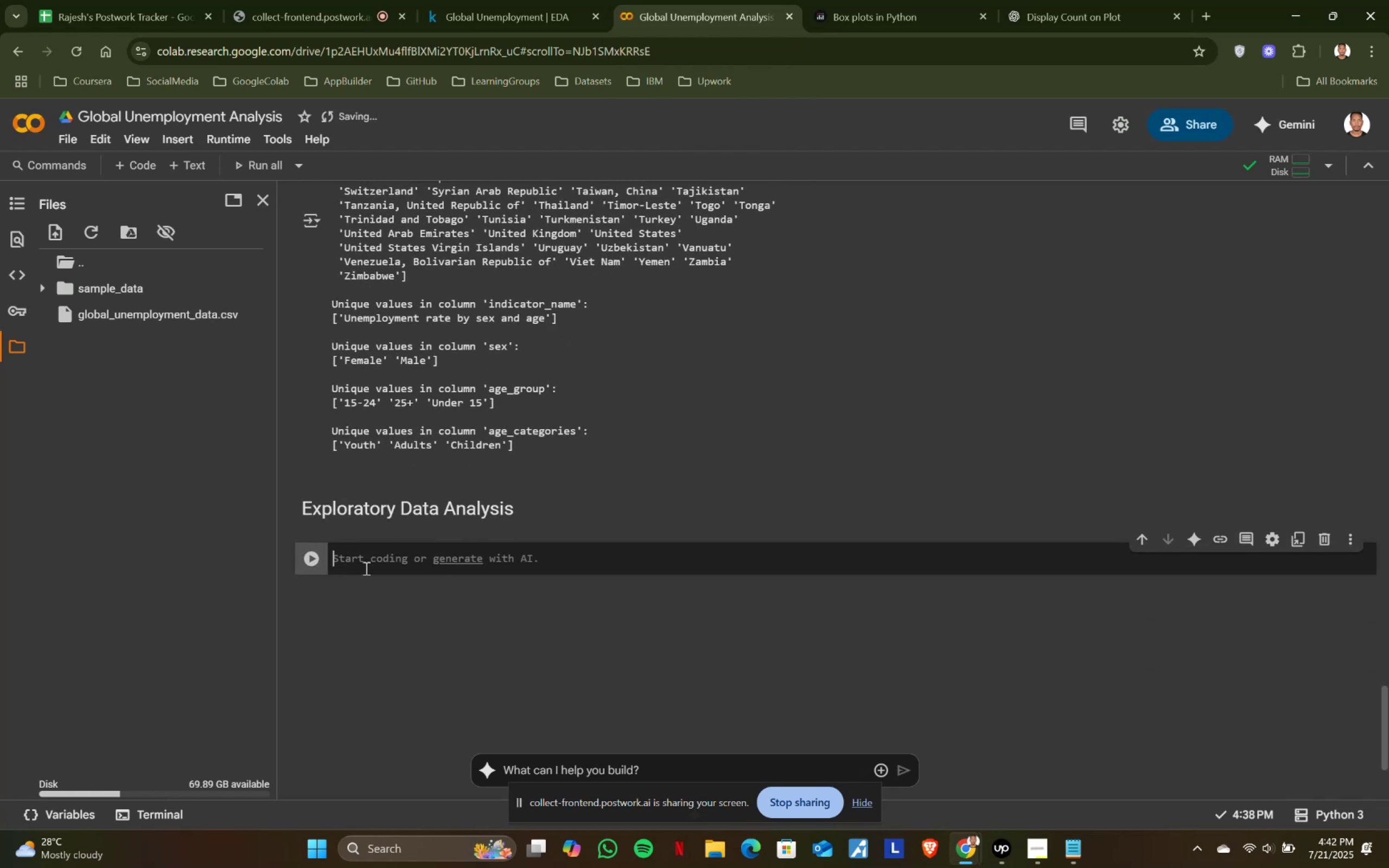 
key(Shift+3)
 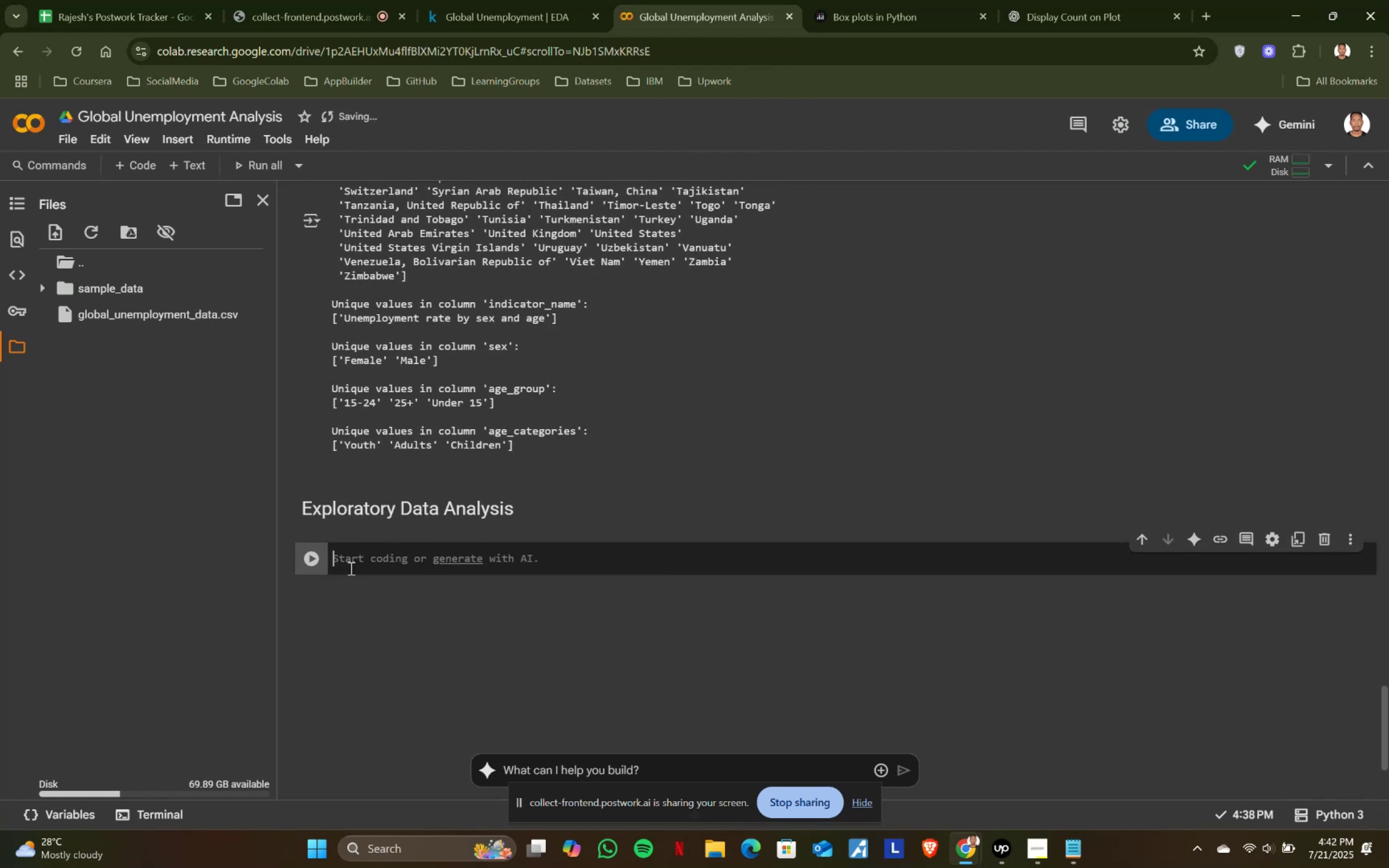 
key(Space)
 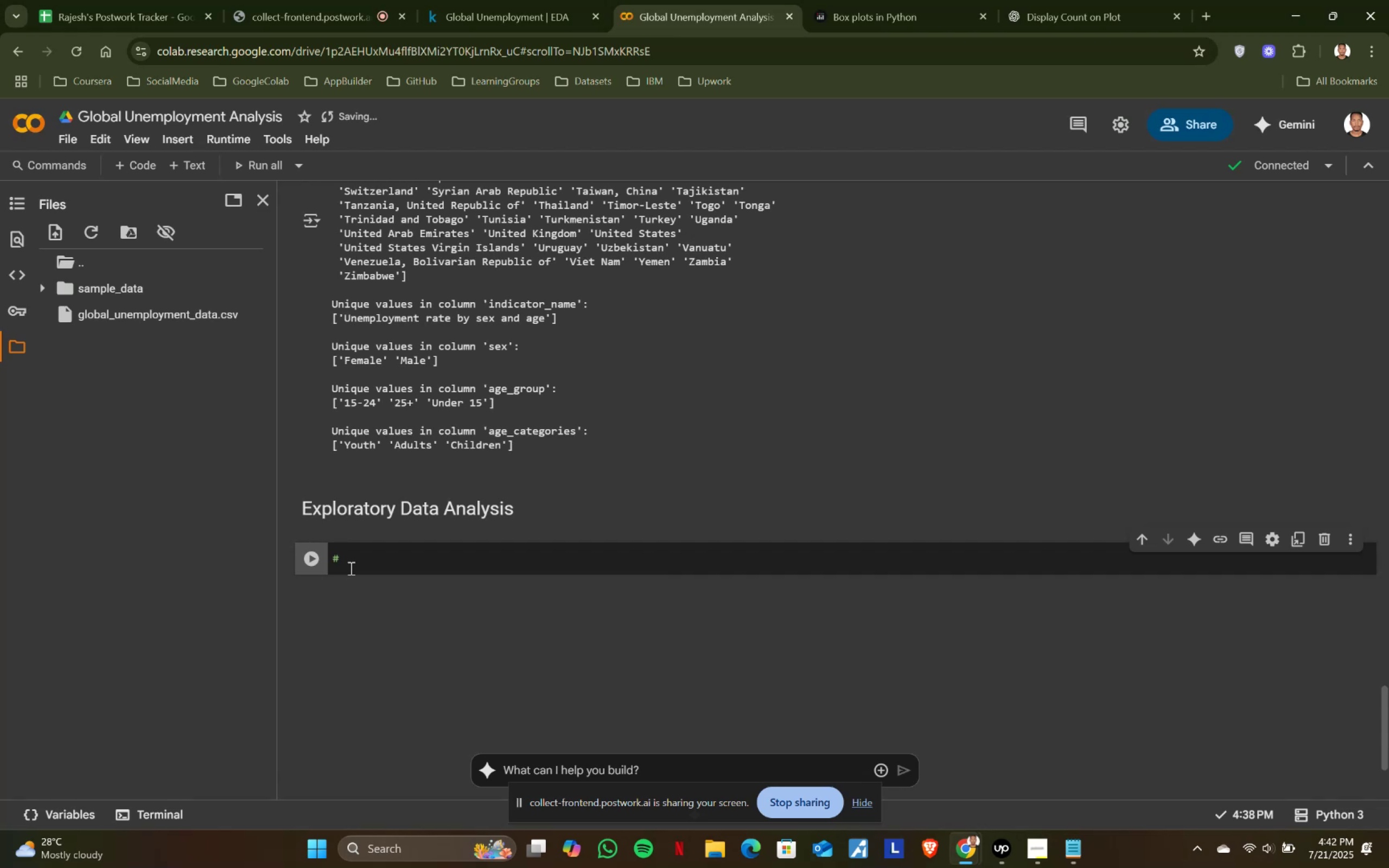 
wait(5.0)
 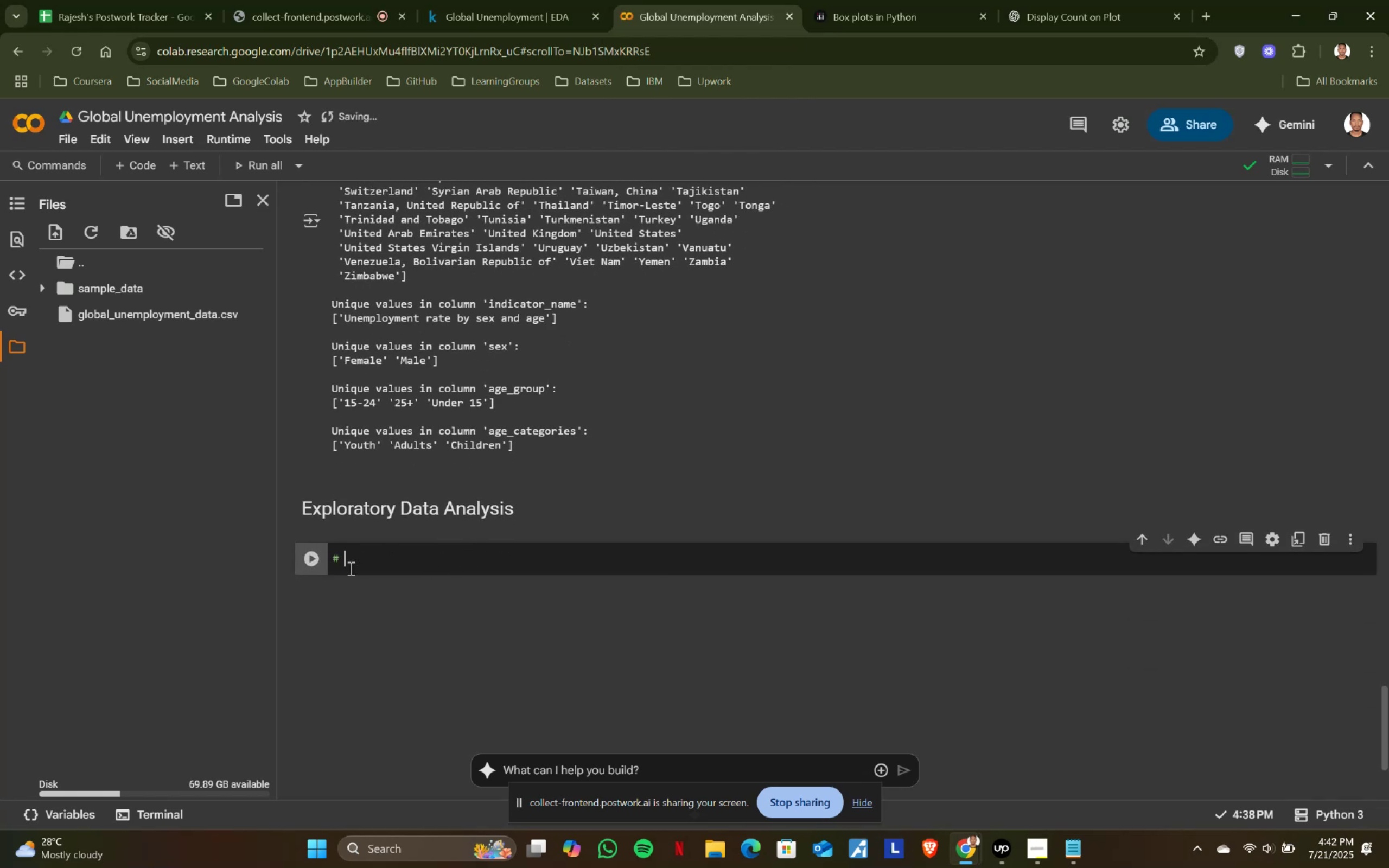 
type(unemployment ratr )
key(Backspace)
key(Backspace)
type(e in 2024)
 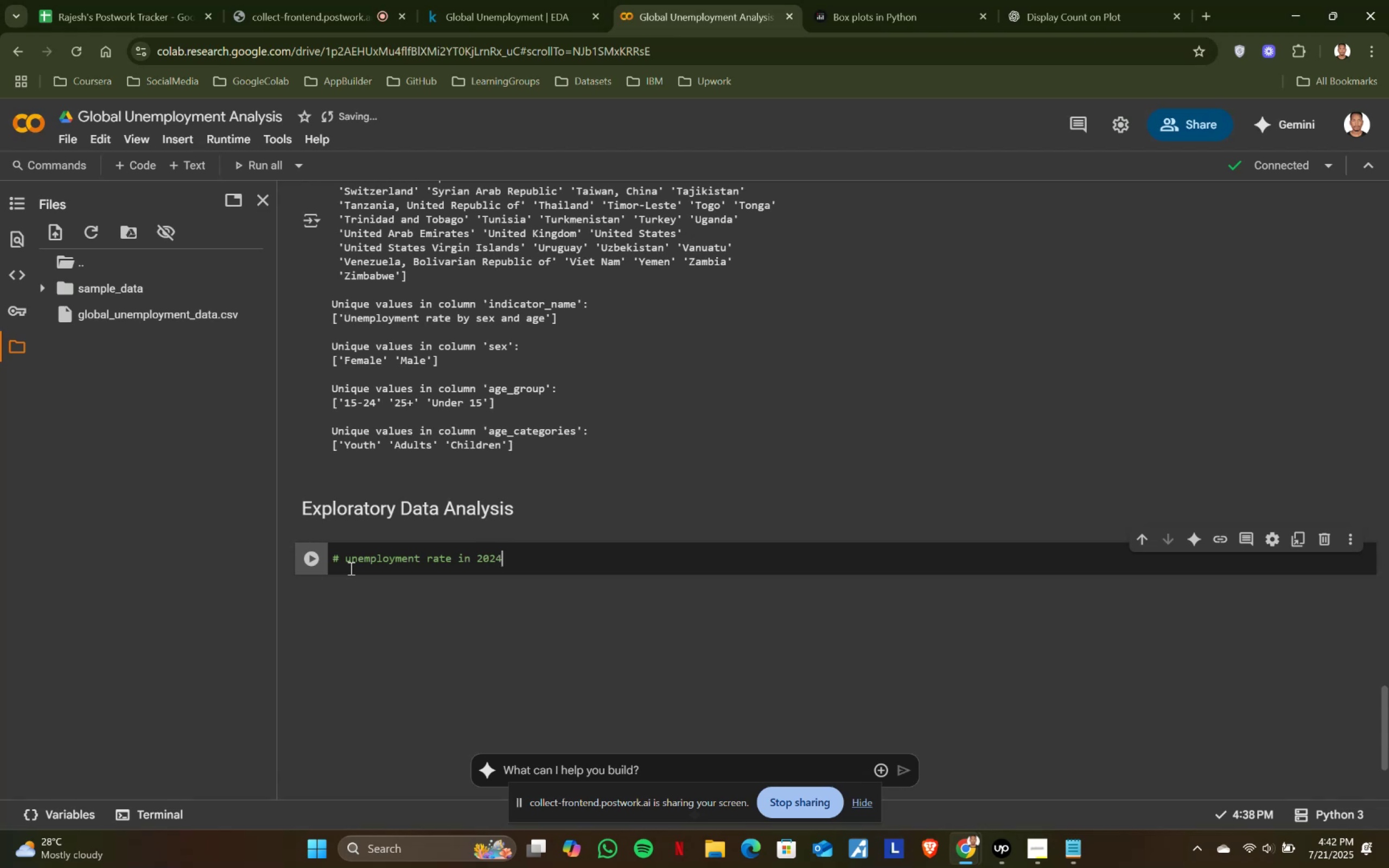 
key(Enter)
 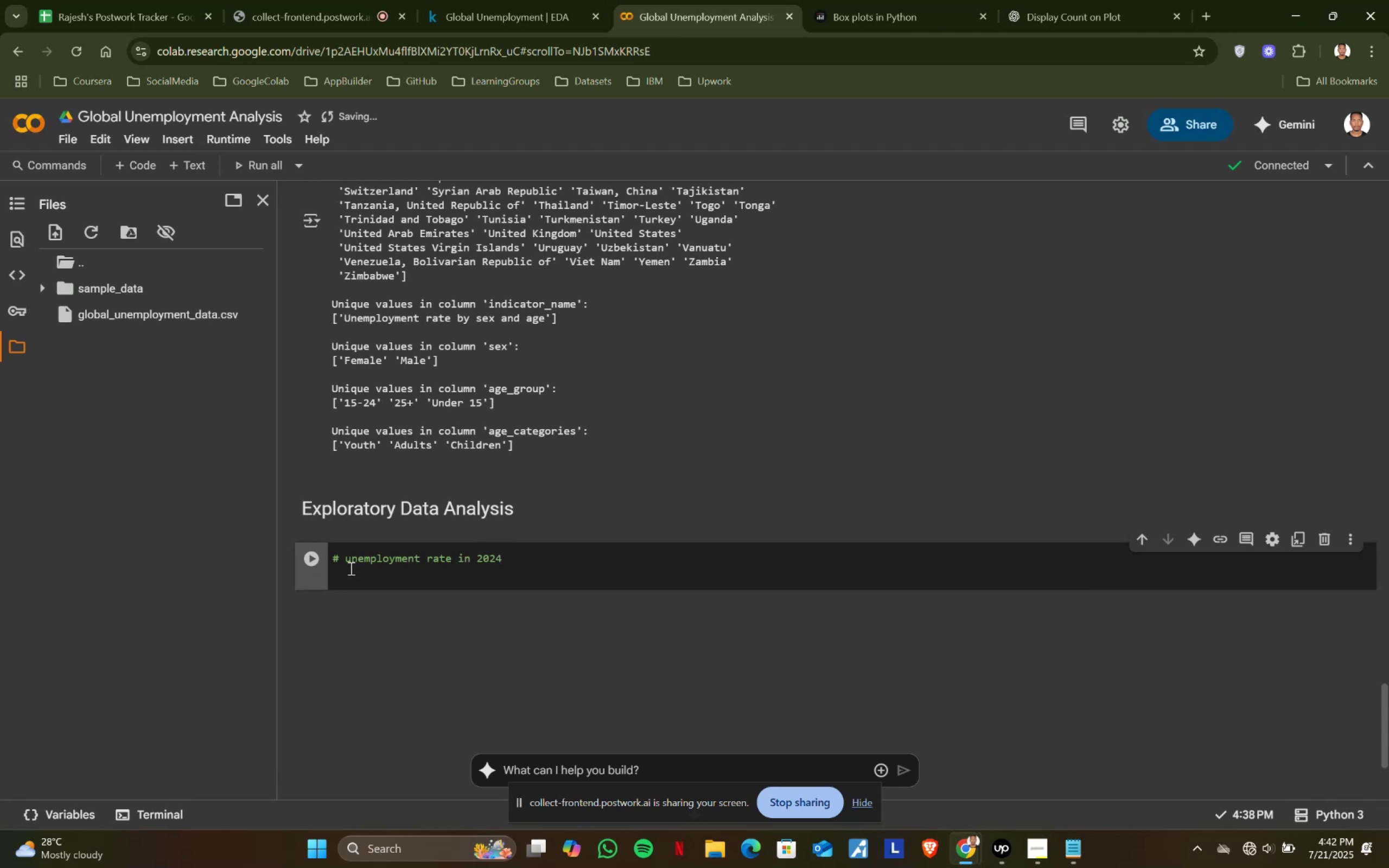 
wait(8.12)
 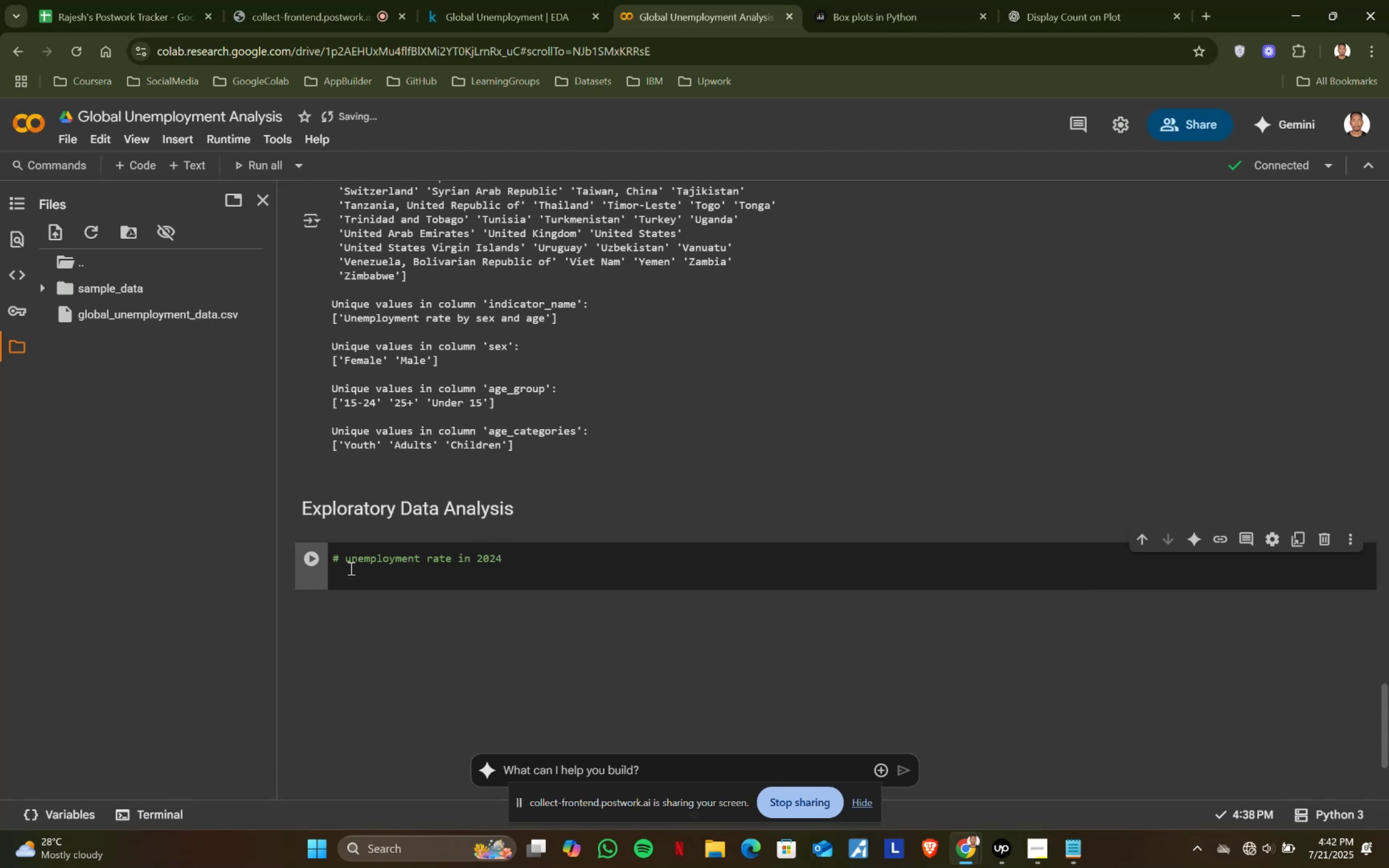 
left_click([519, 9])
 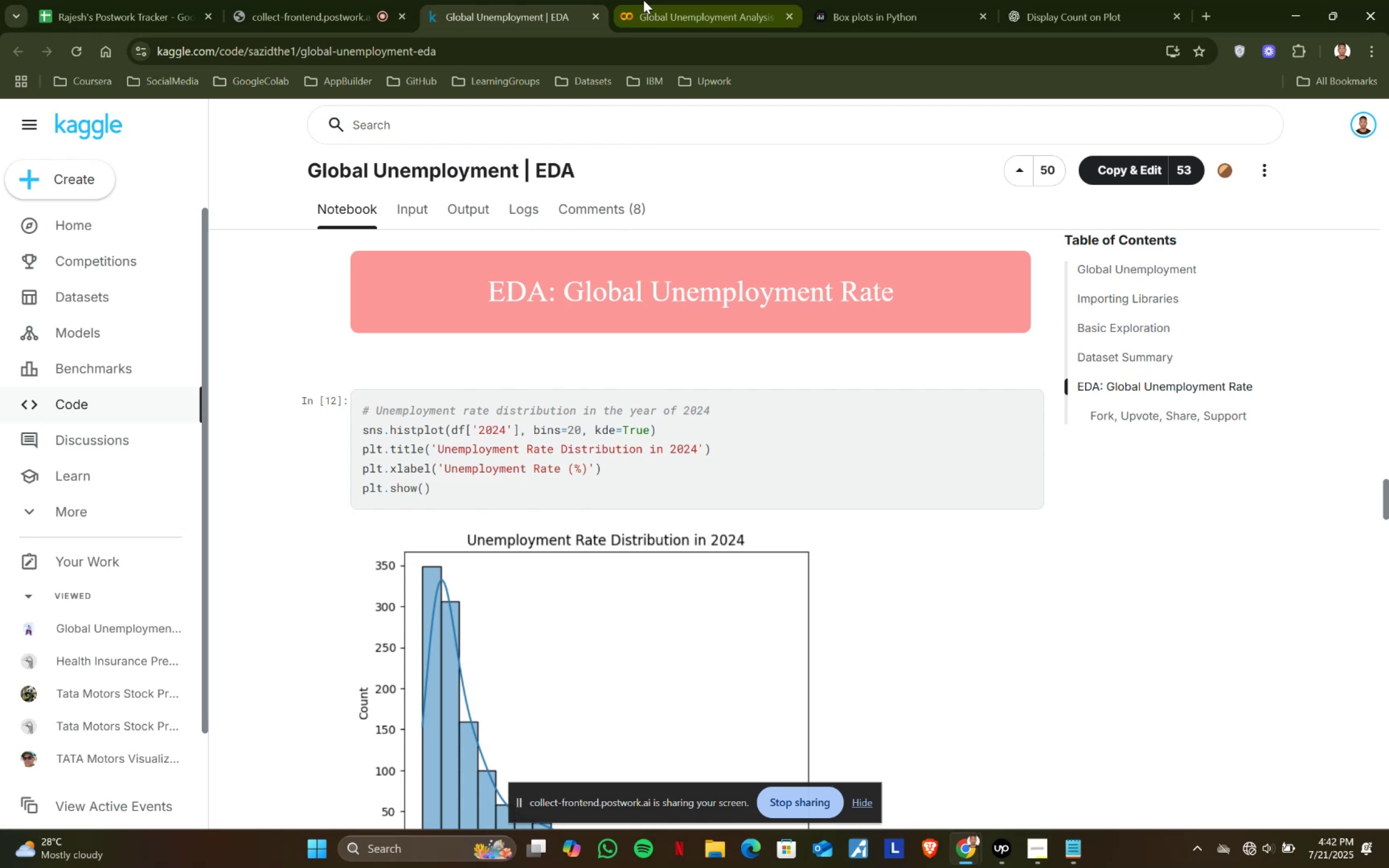 
left_click([643, 0])
 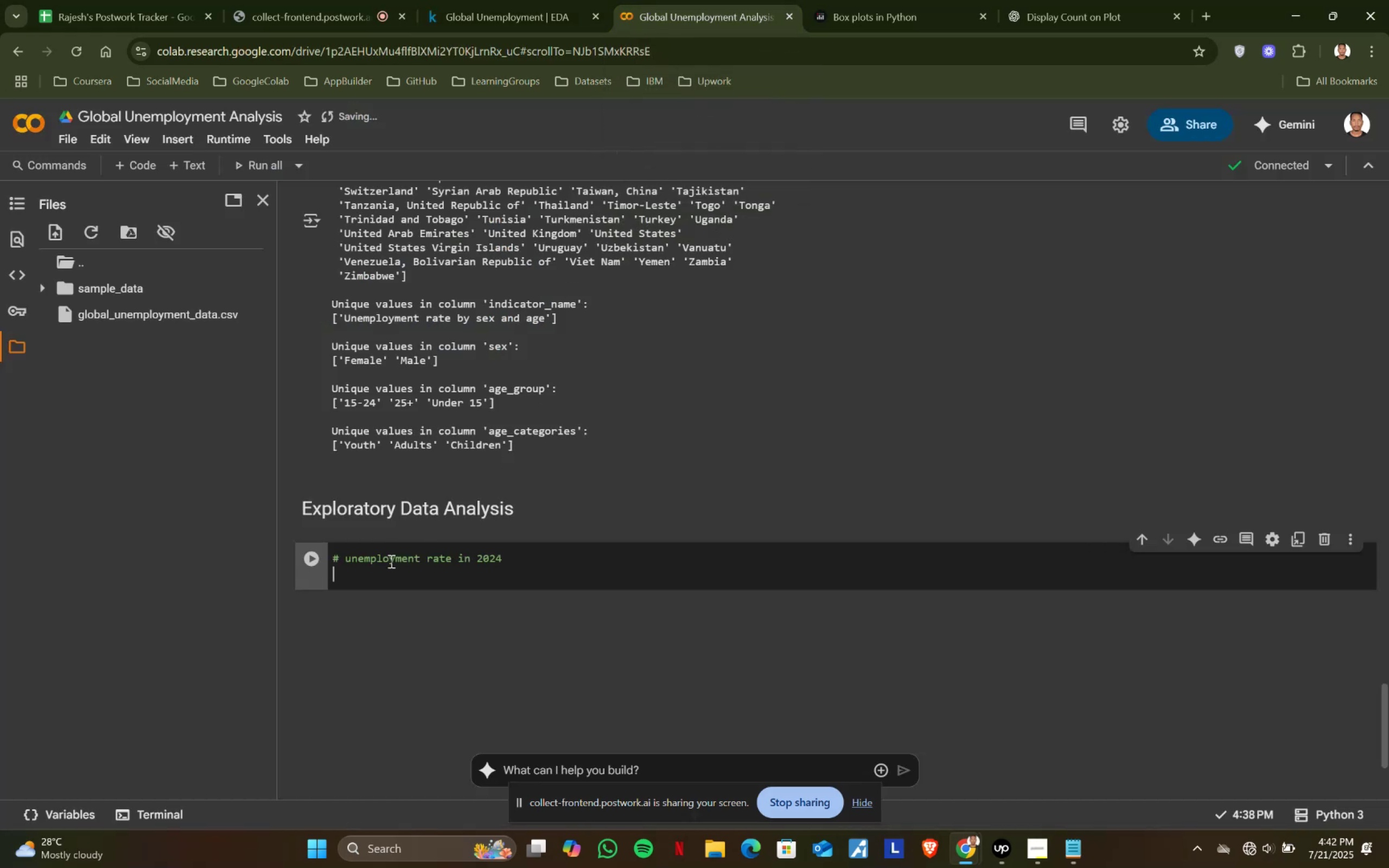 
type(fo)
key(Backspace)
type(if )
key(Backspace)
key(Backspace)
type(g = pc)
key(Backspace)
type(x.histo)
 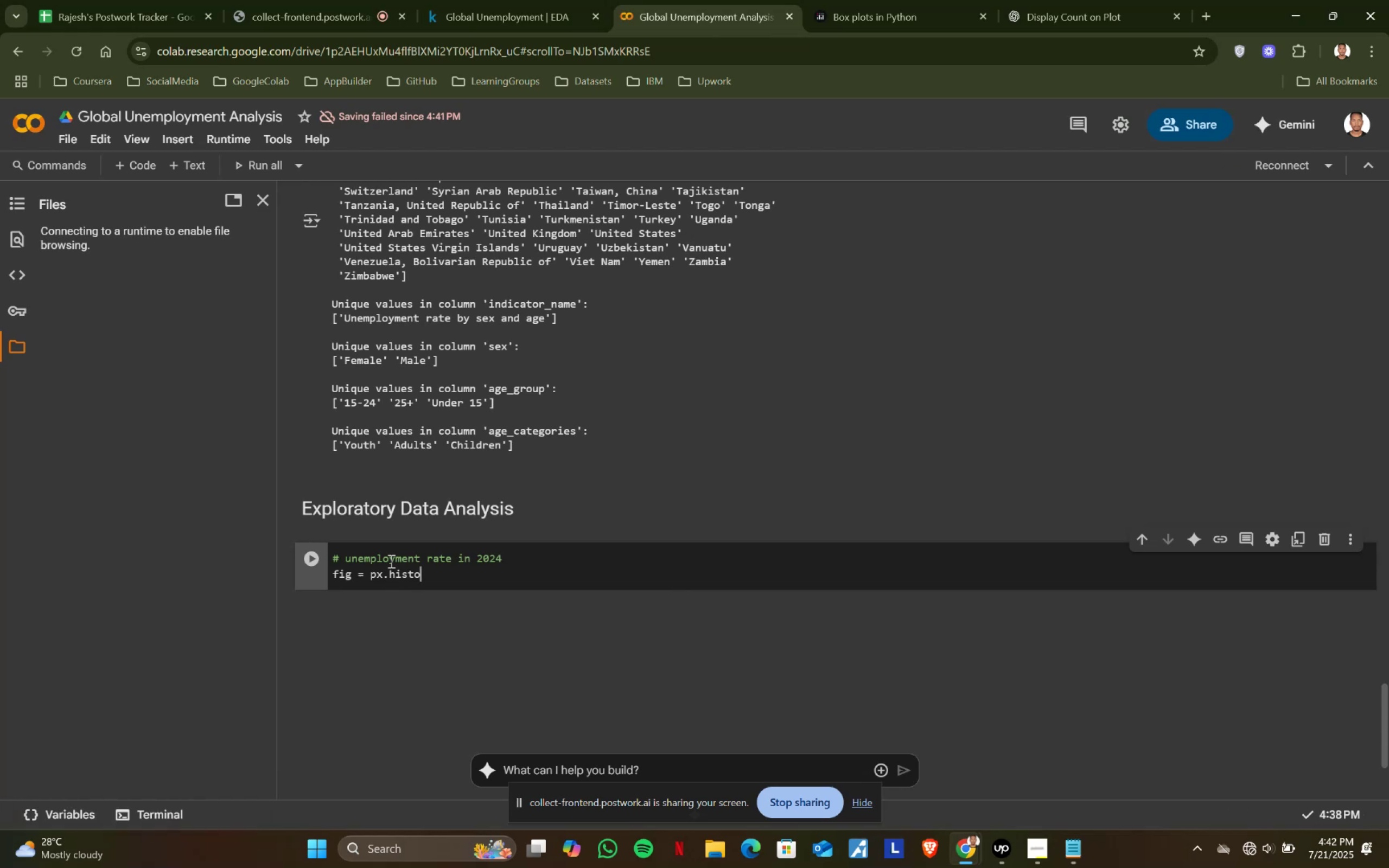 
type(gram()
 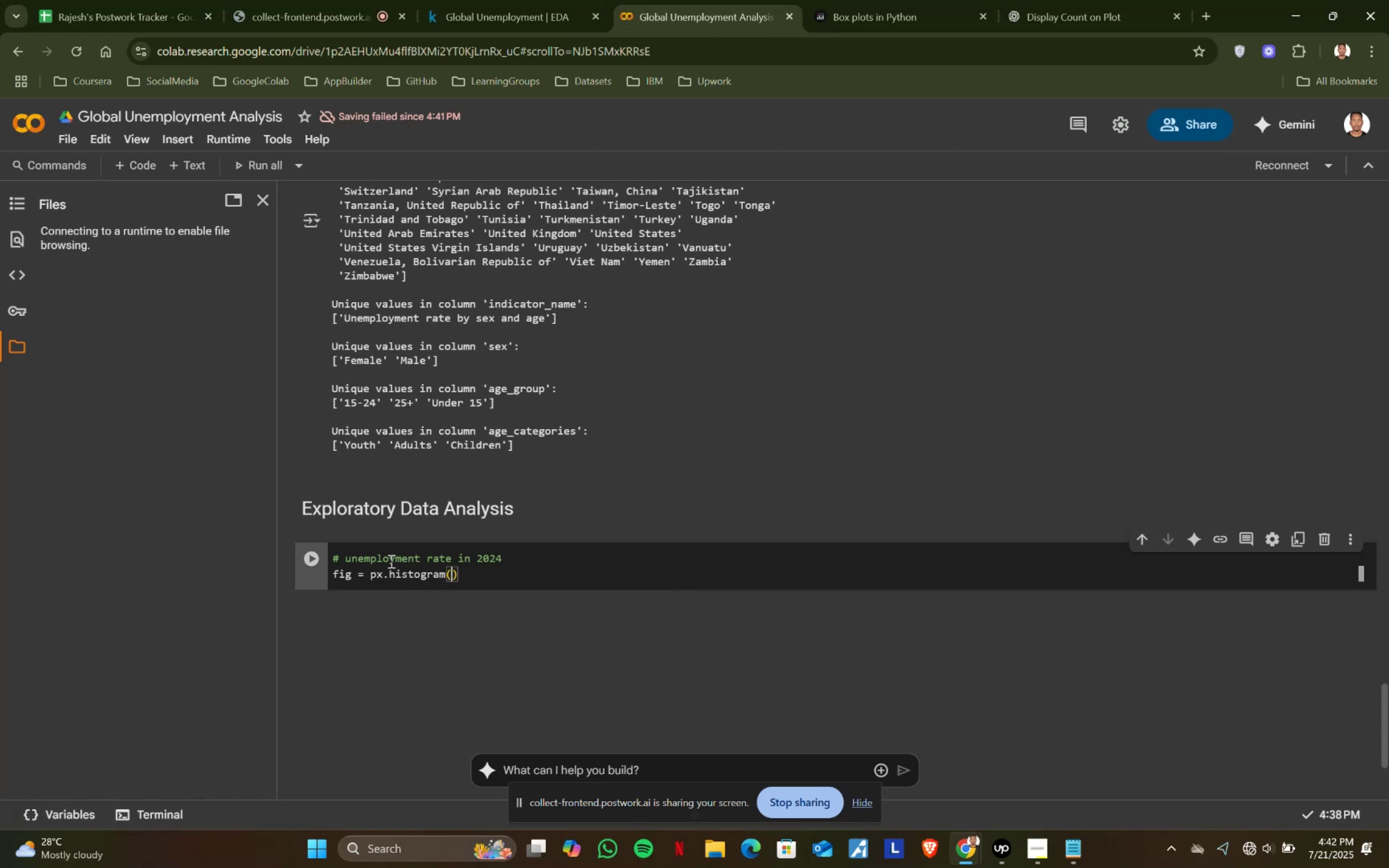 
 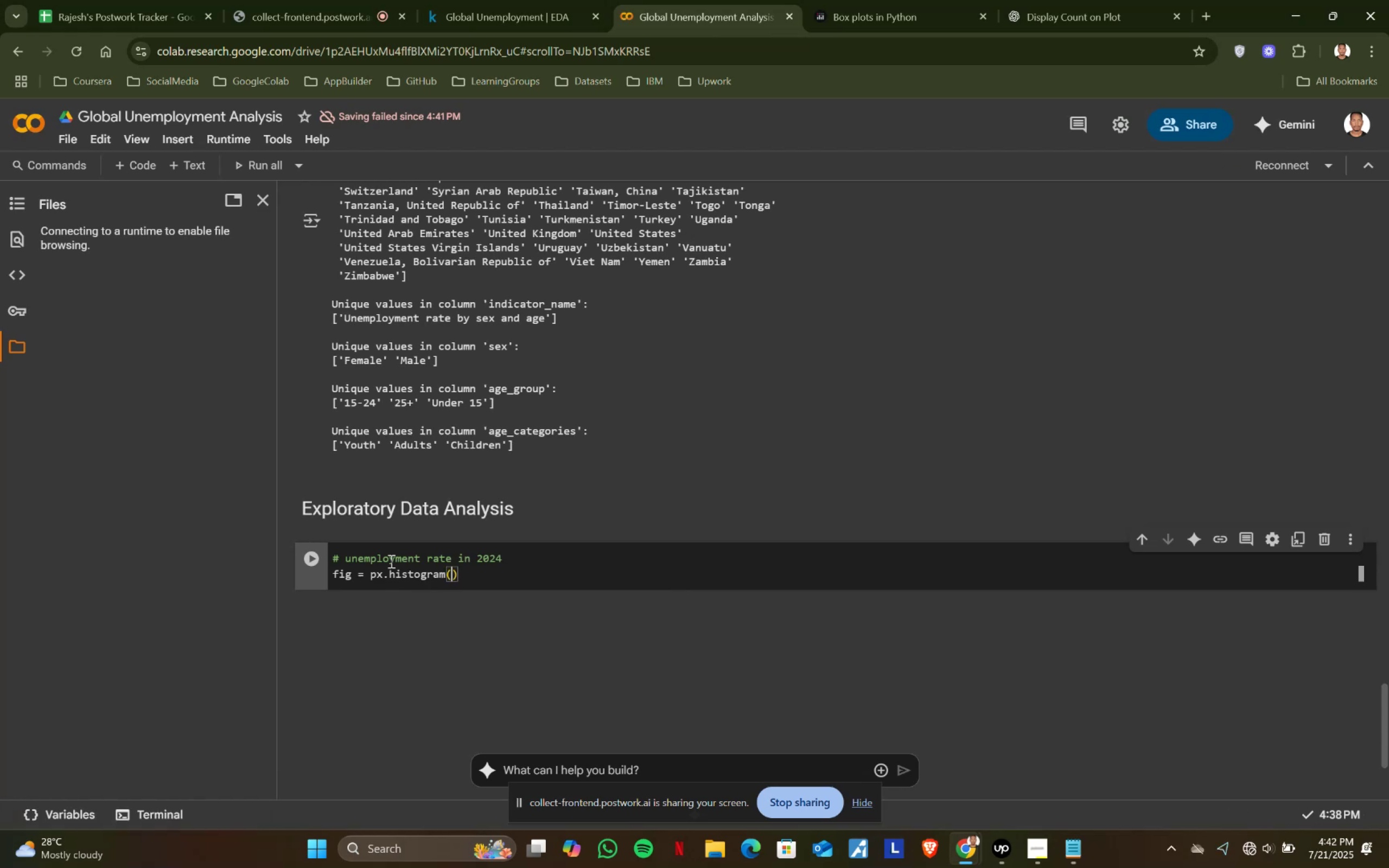 
key(Enter)
 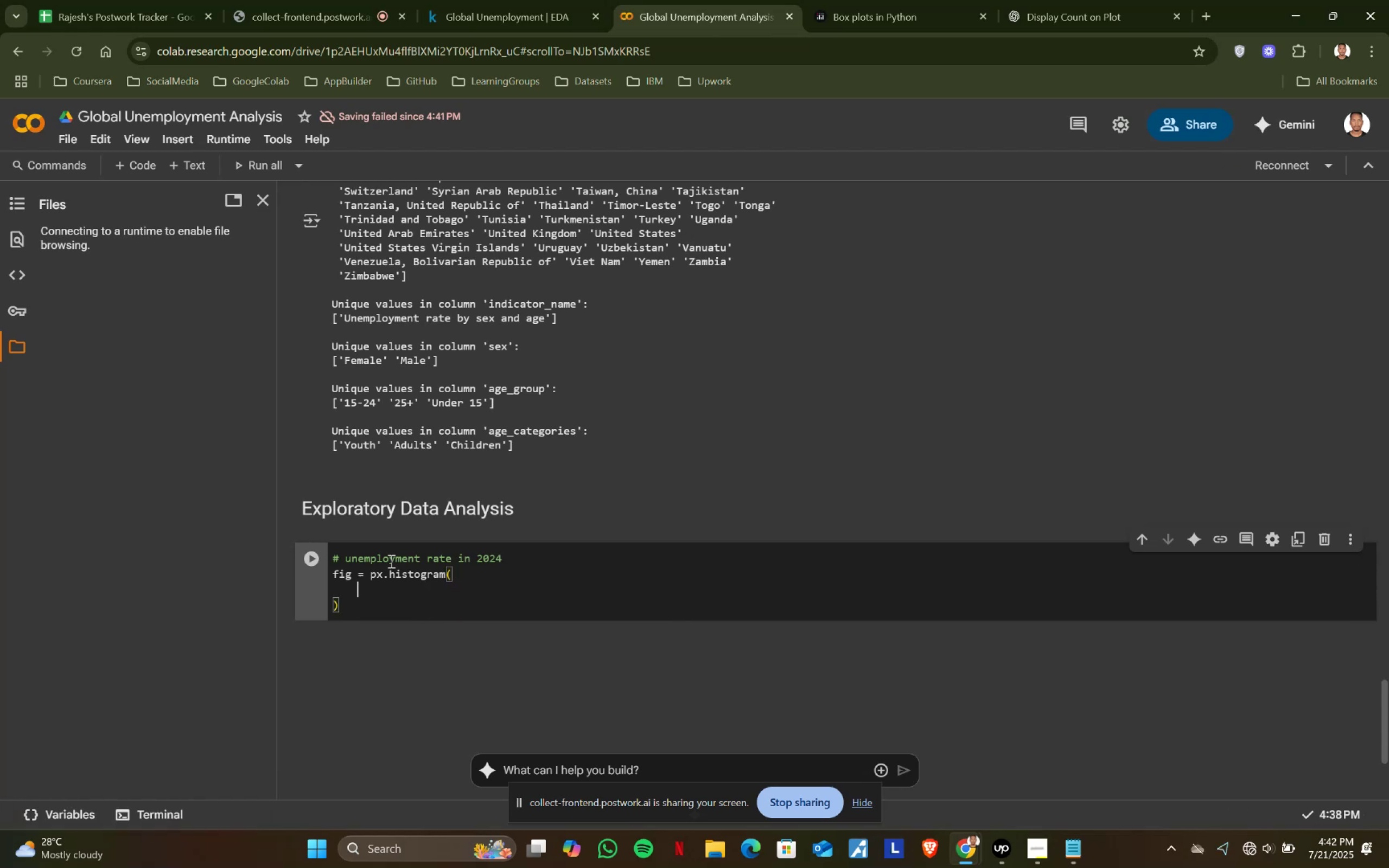 
left_click([390, 561])
 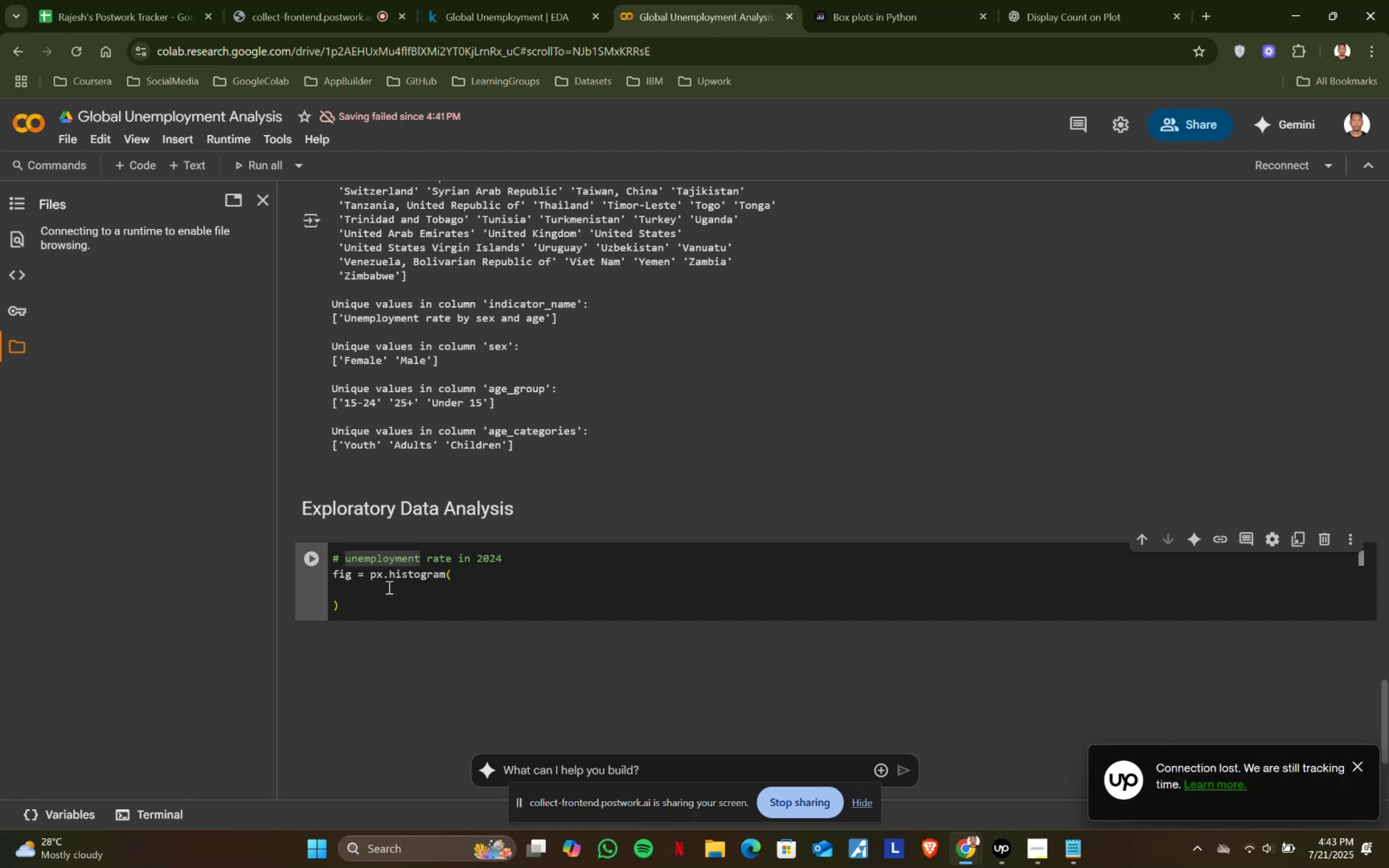 
left_click([386, 591])
 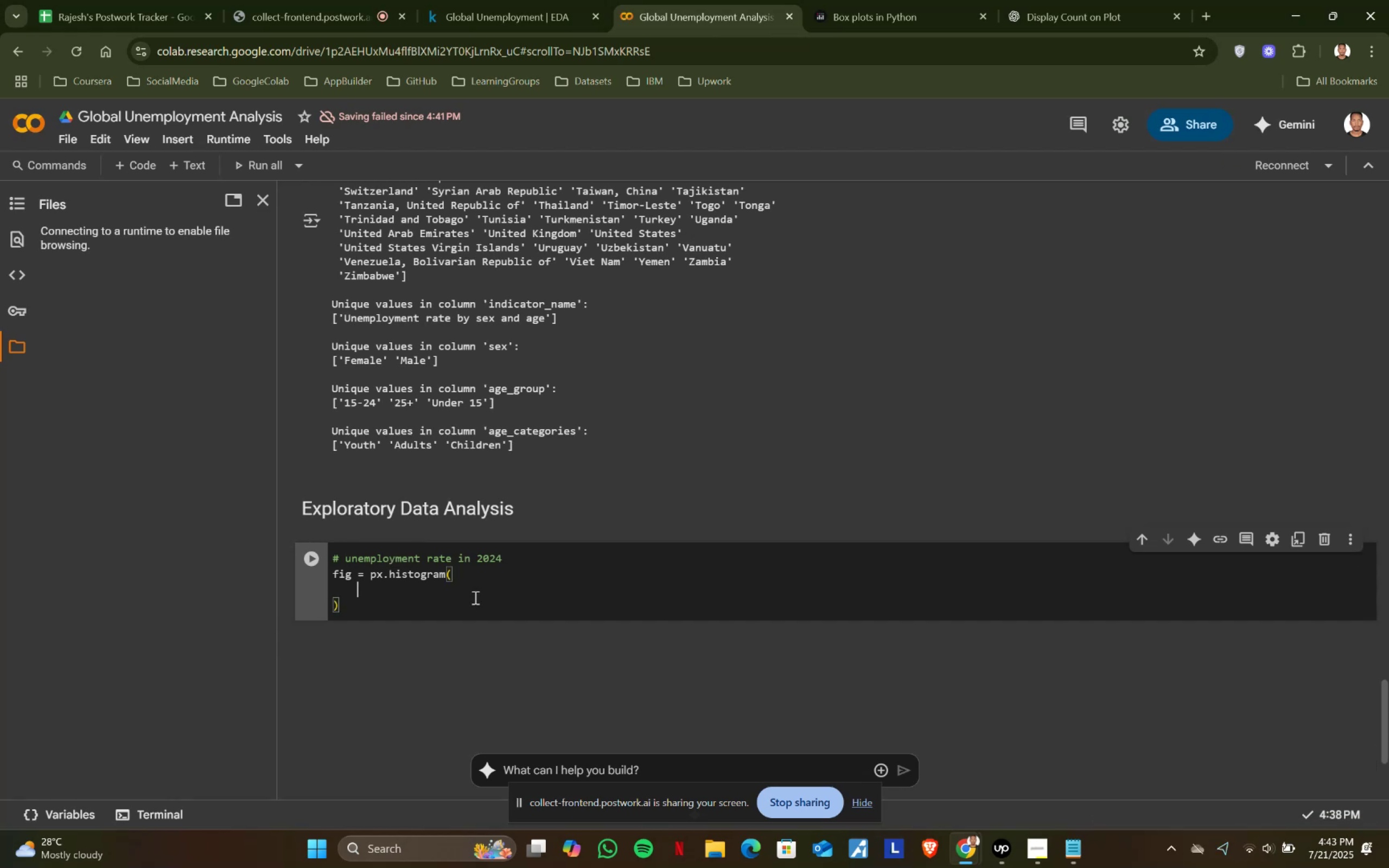 
wait(5.5)
 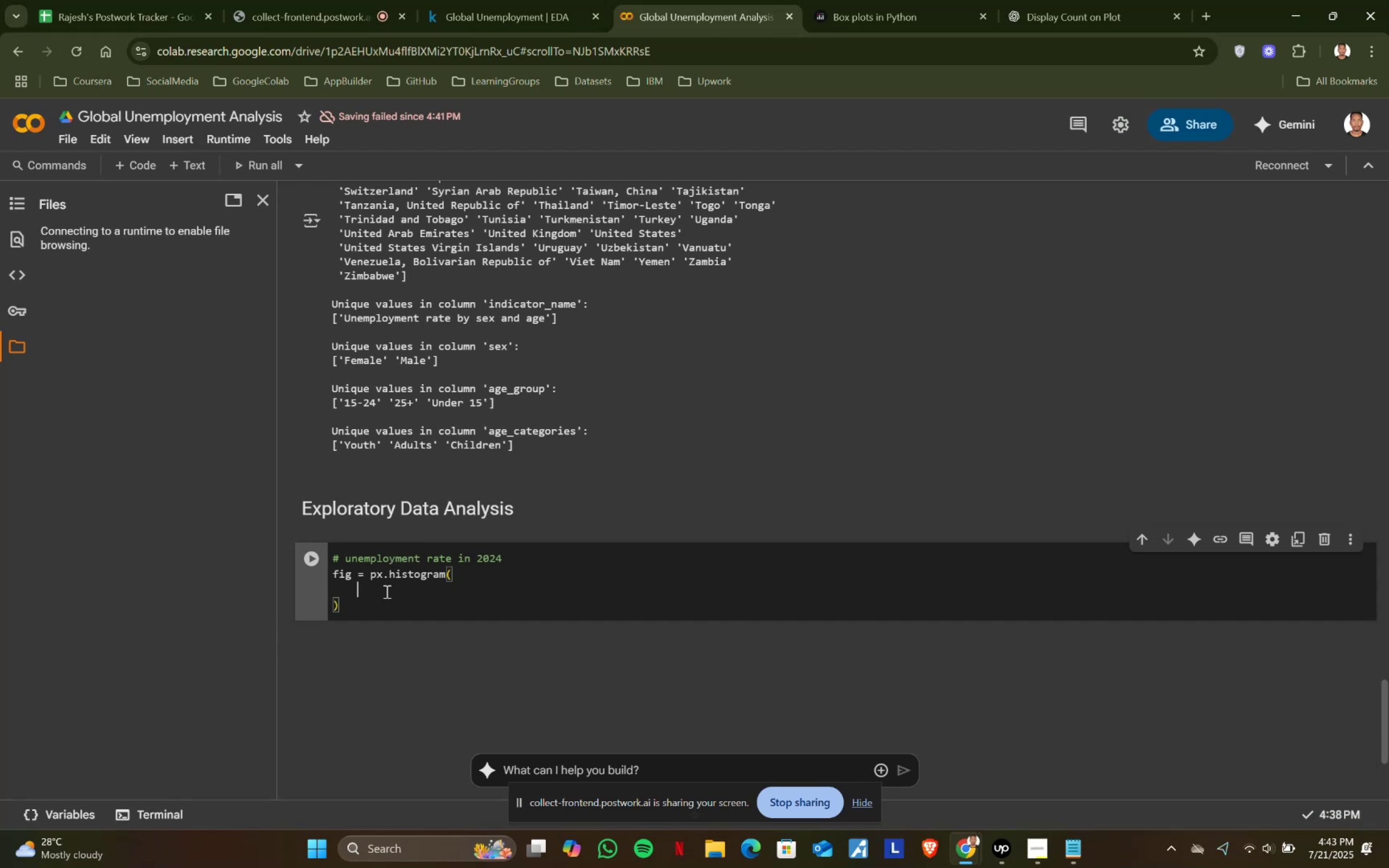 
left_click([1250, 846])
 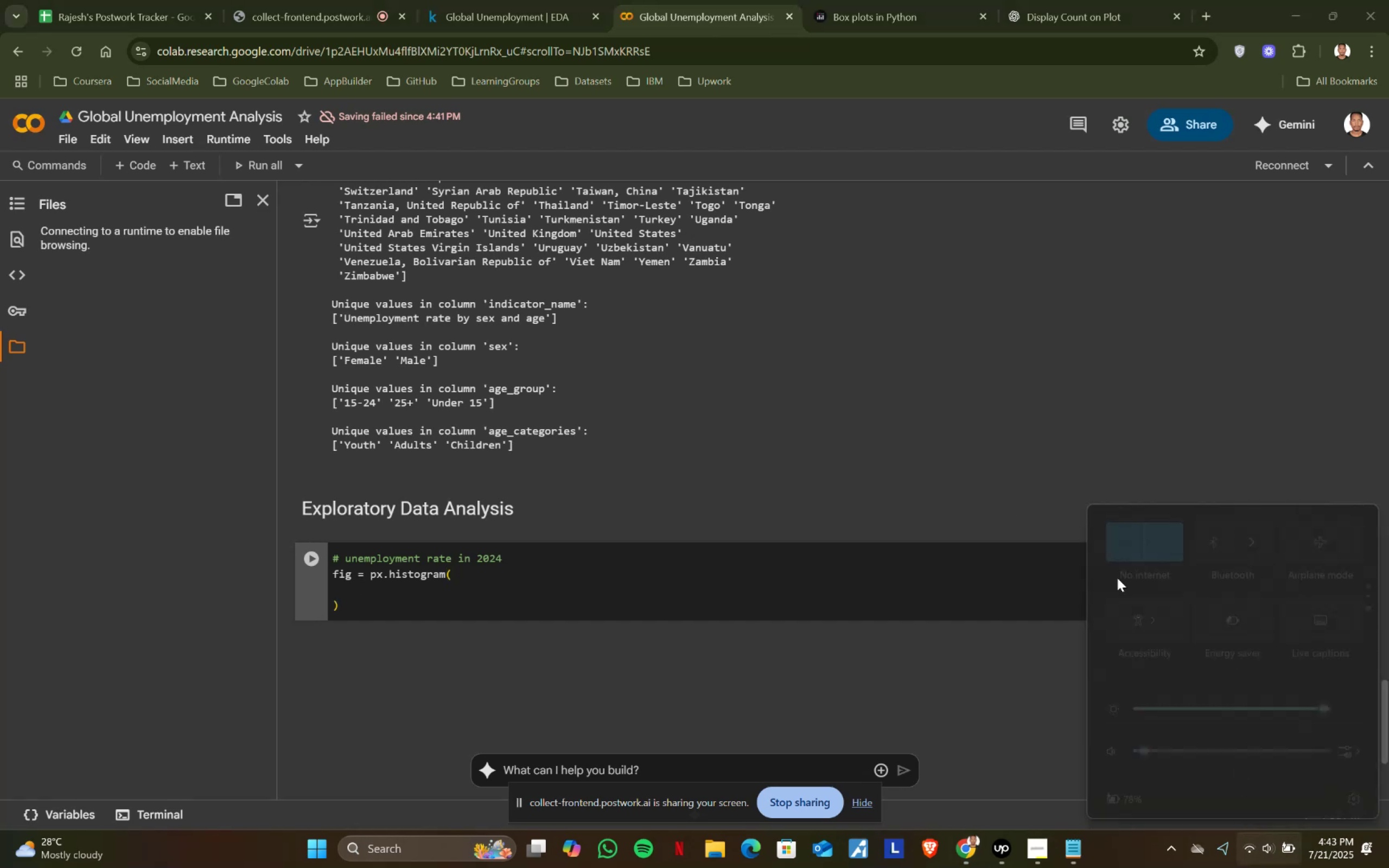 
left_click([1175, 542])
 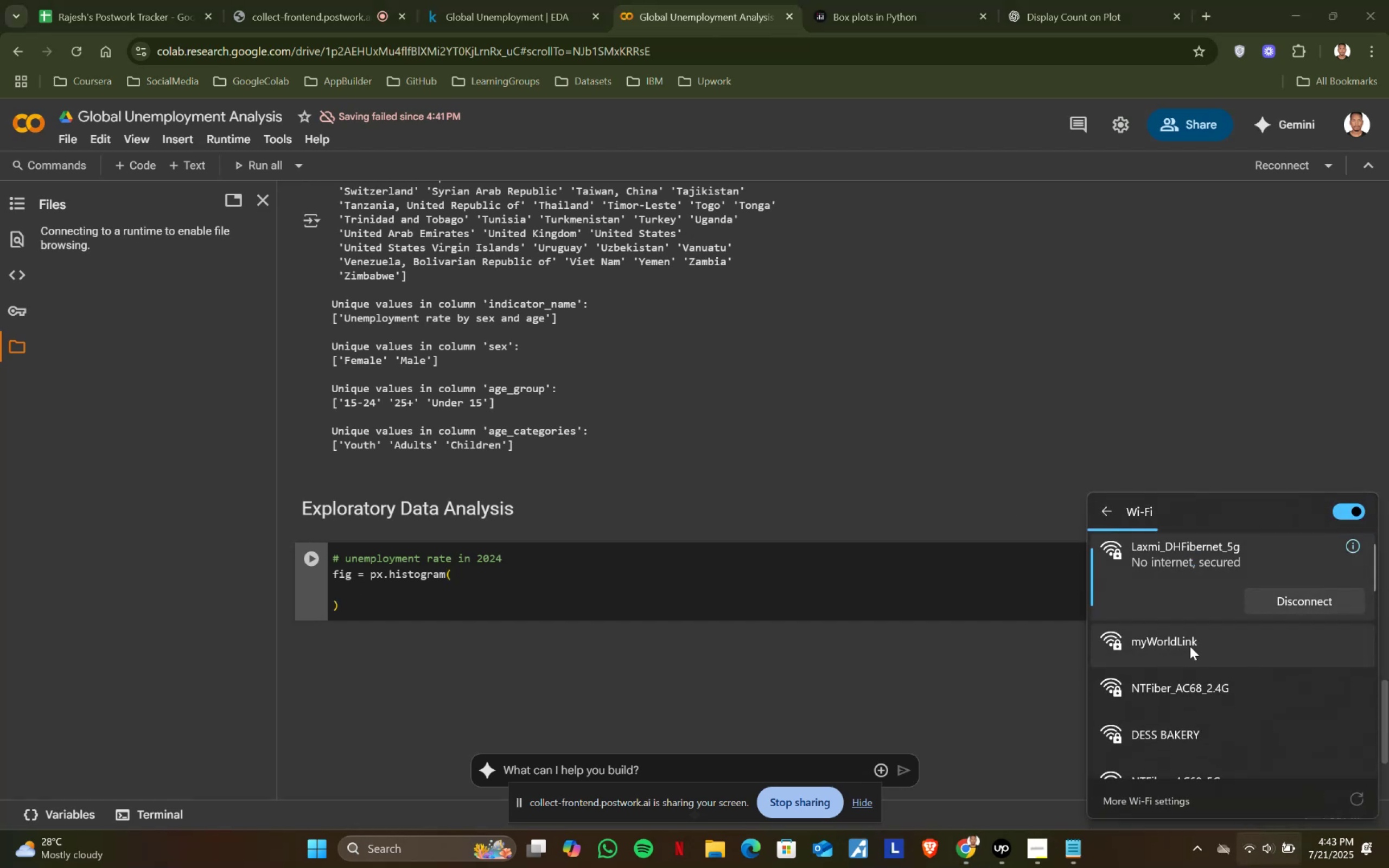 
scroll: coordinate [1193, 678], scroll_direction: down, amount: 1.0
 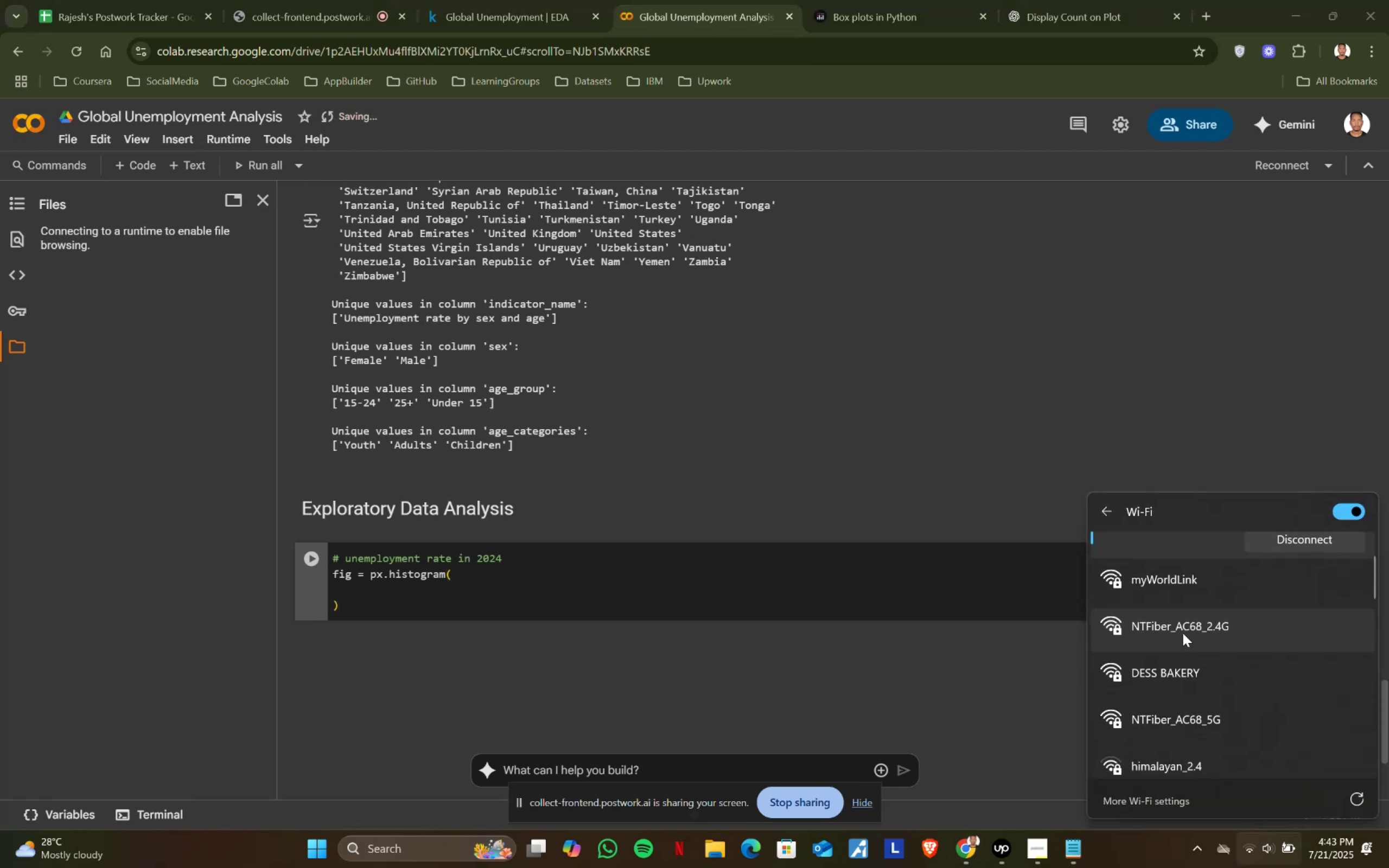 
left_click([1183, 633])
 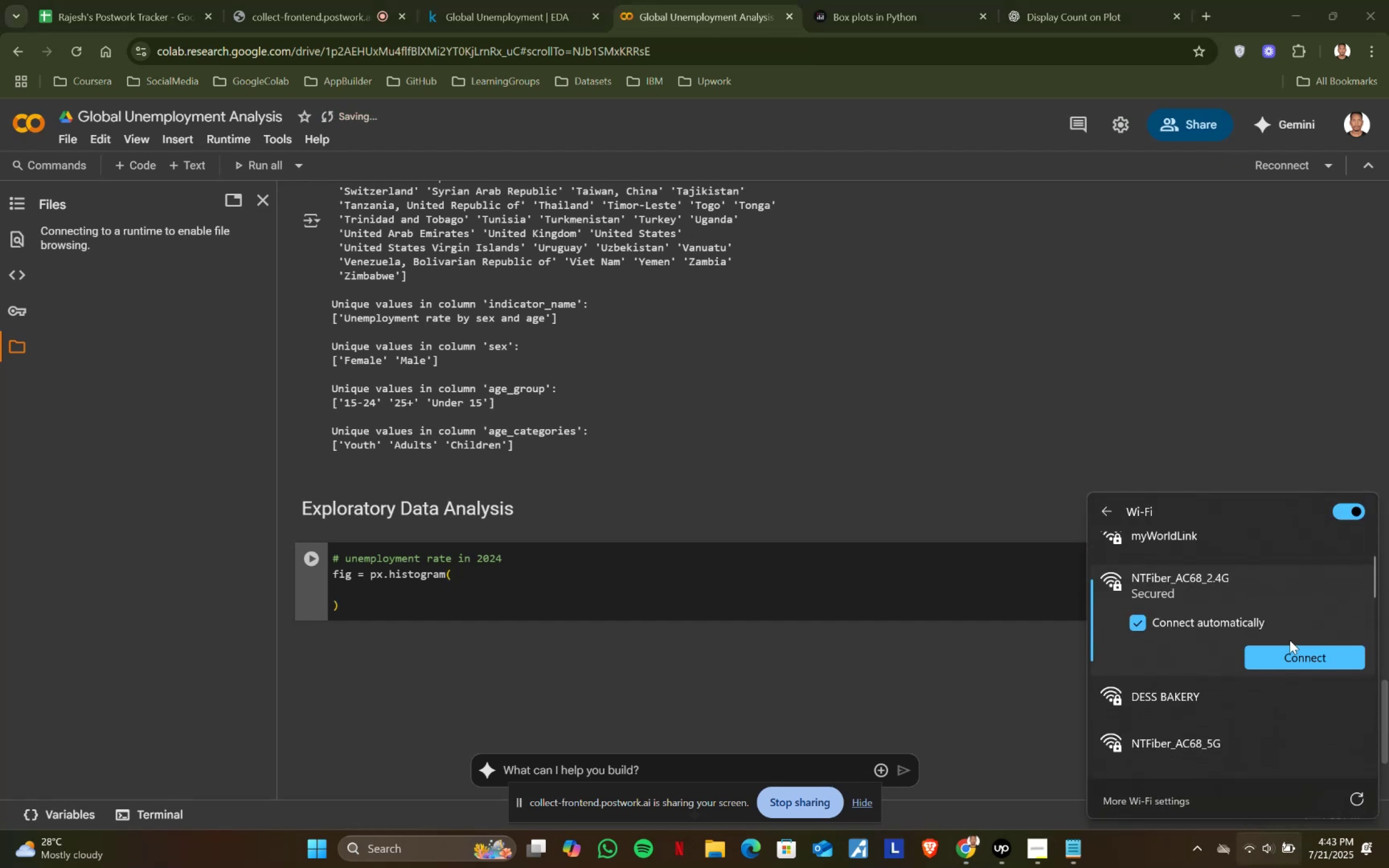 
left_click([1283, 660])
 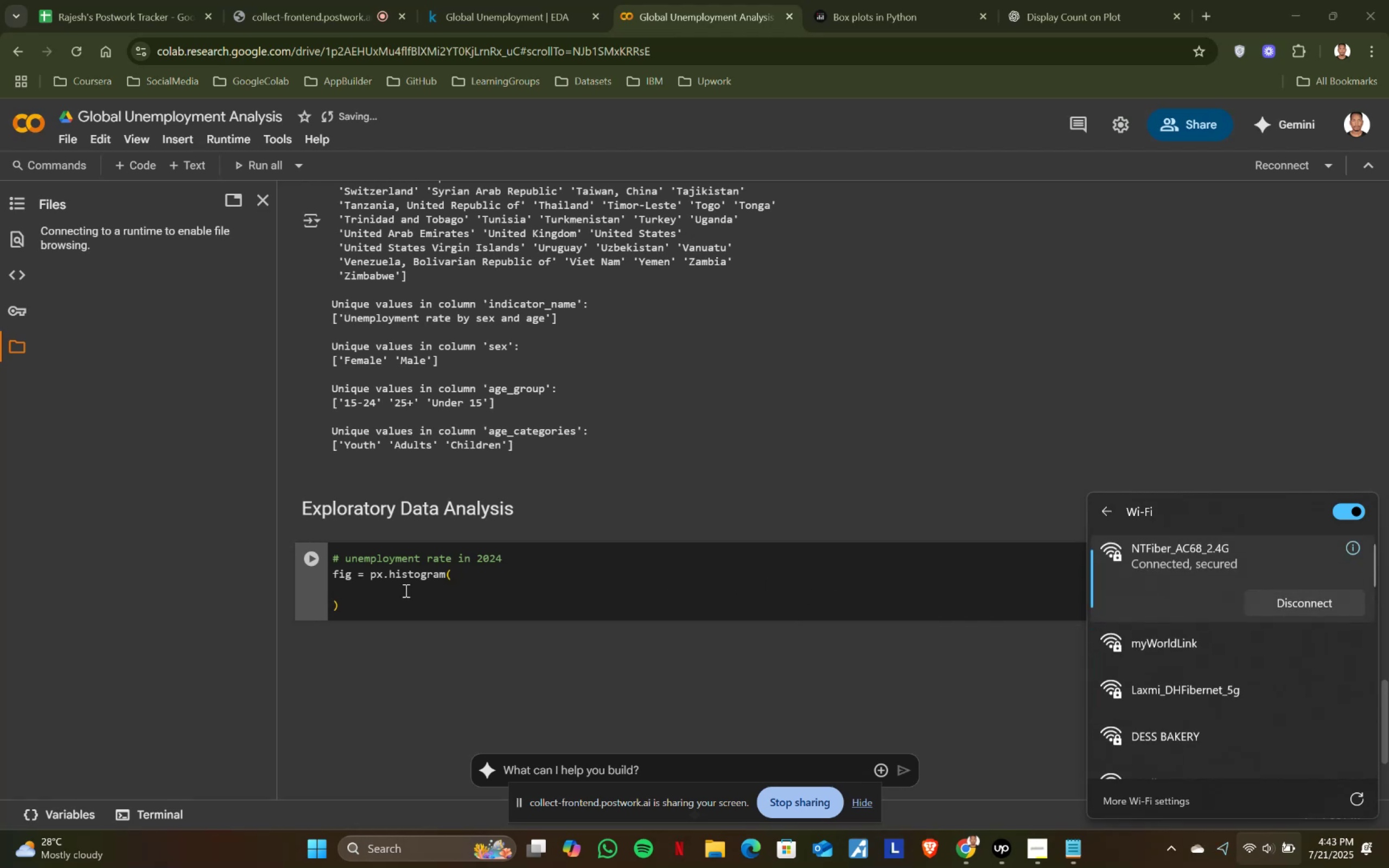 
wait(5.28)
 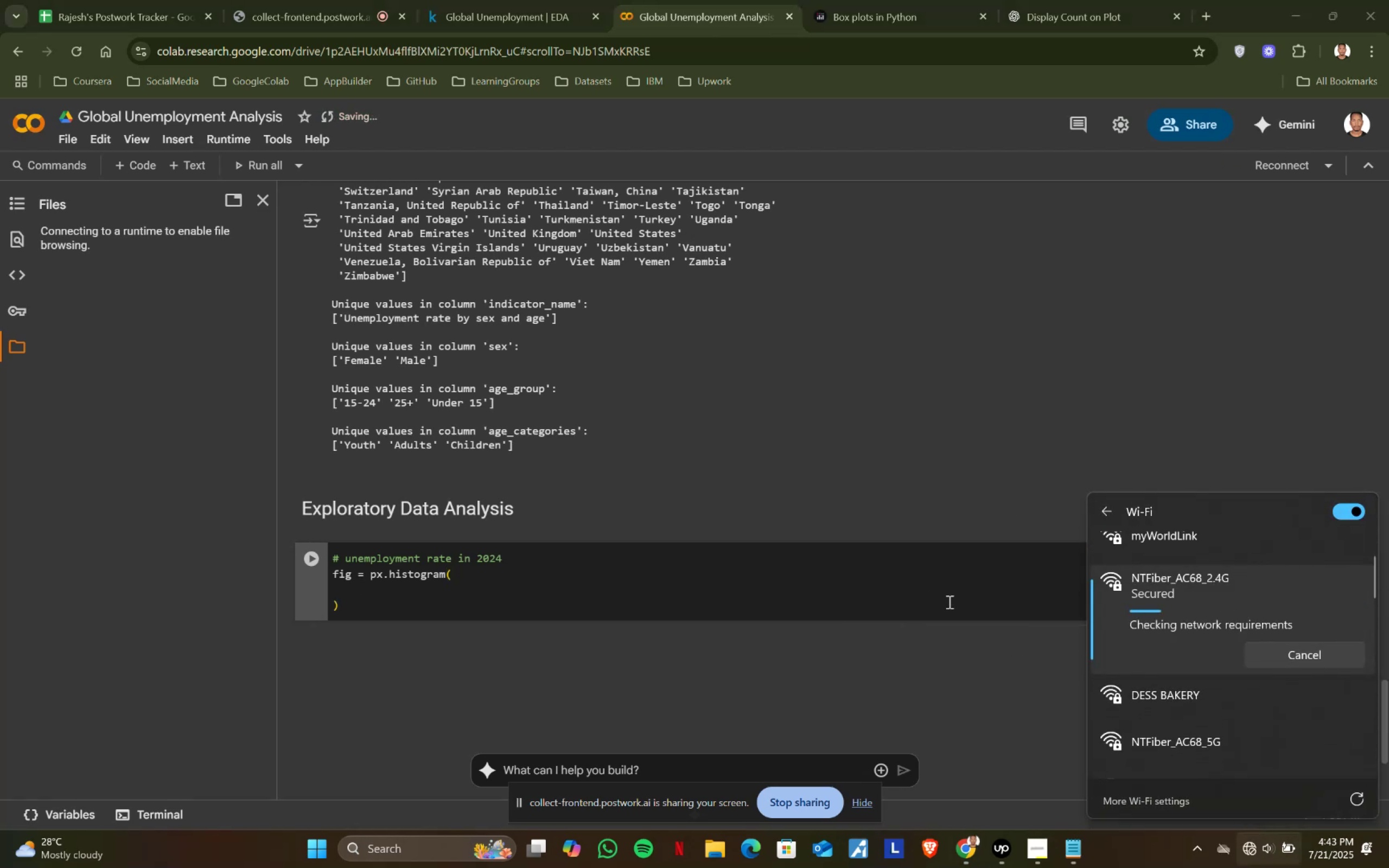 
left_click([405, 590])
 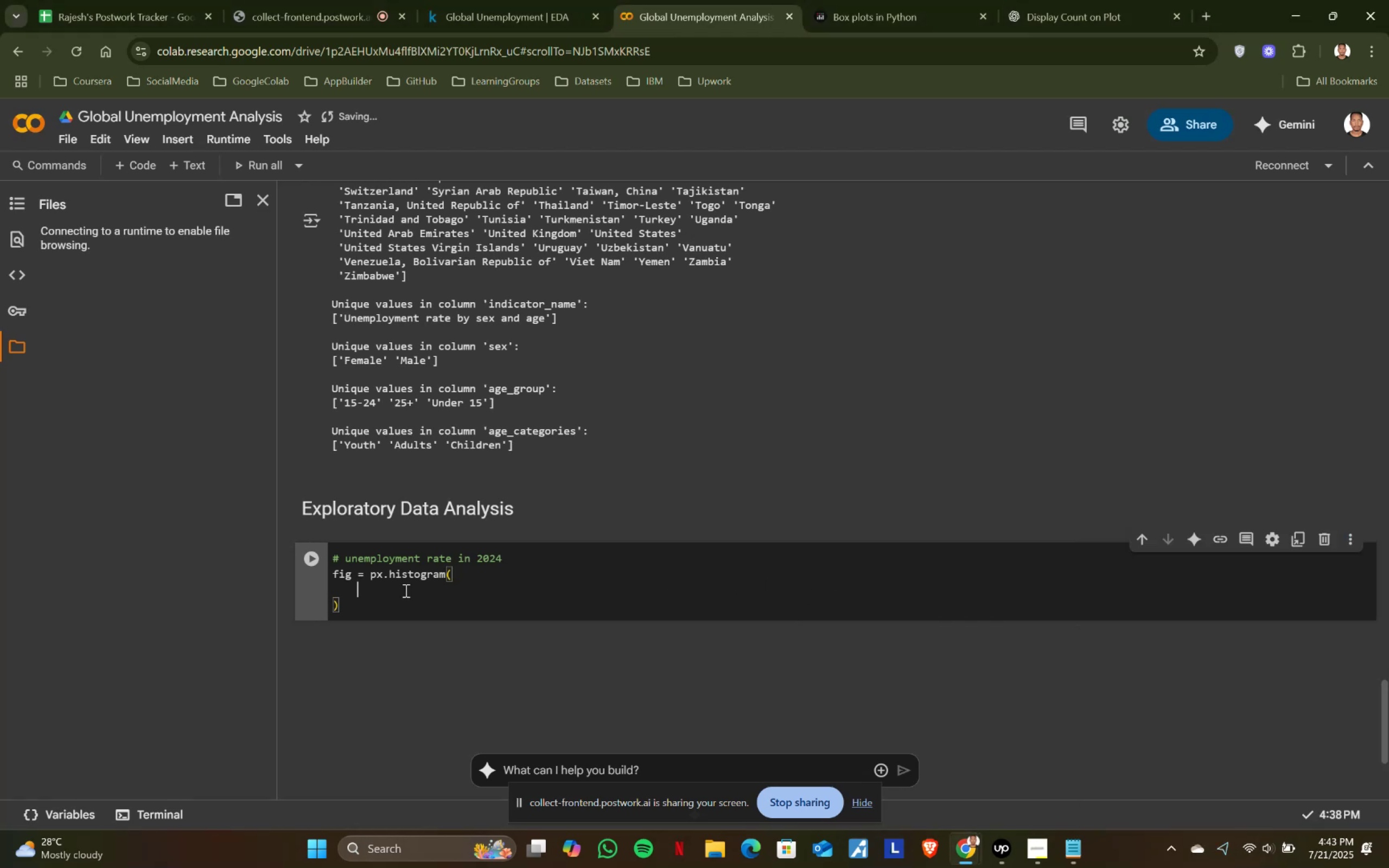 
type(df, )
key(Backspace)
 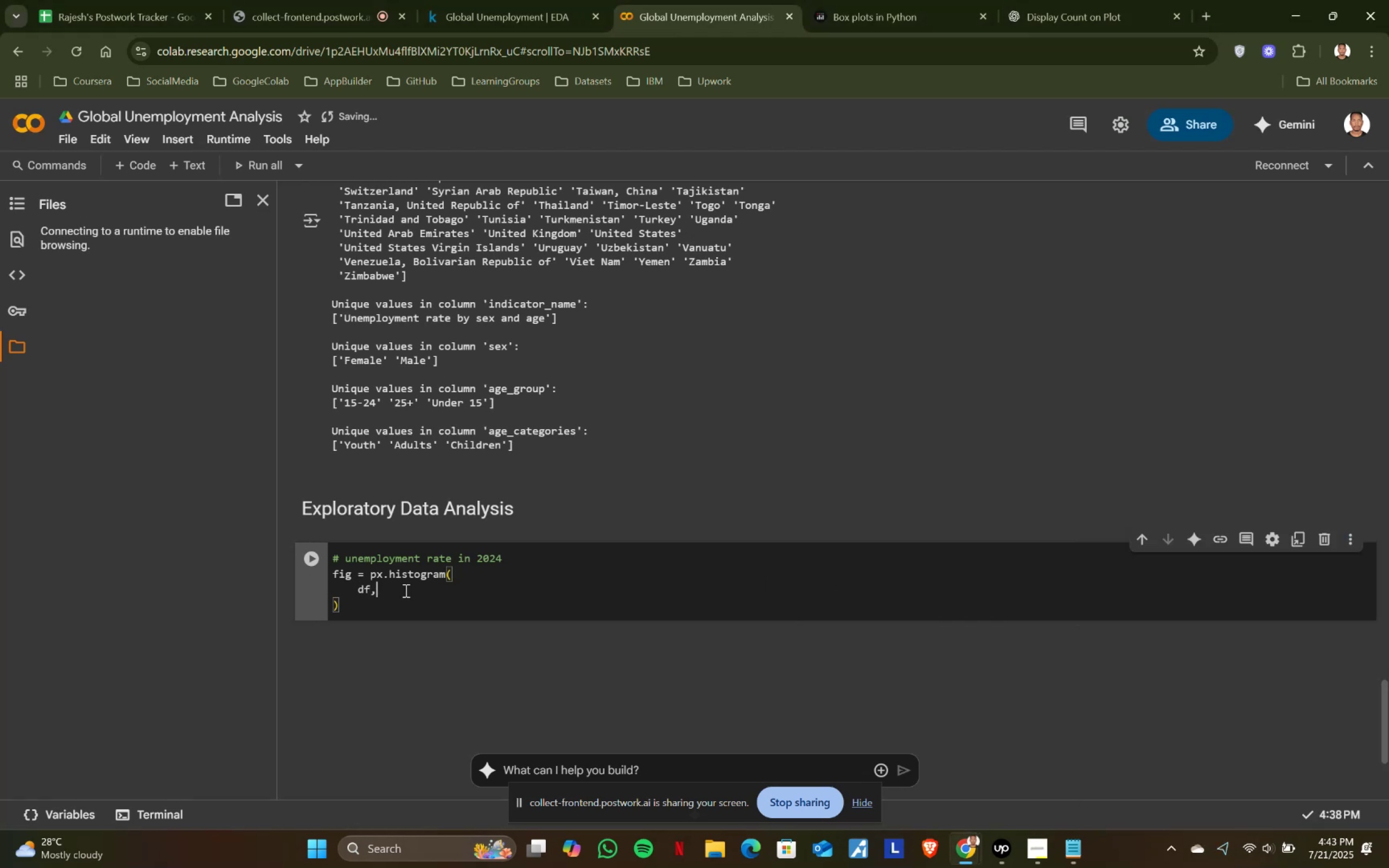 
key(Enter)
 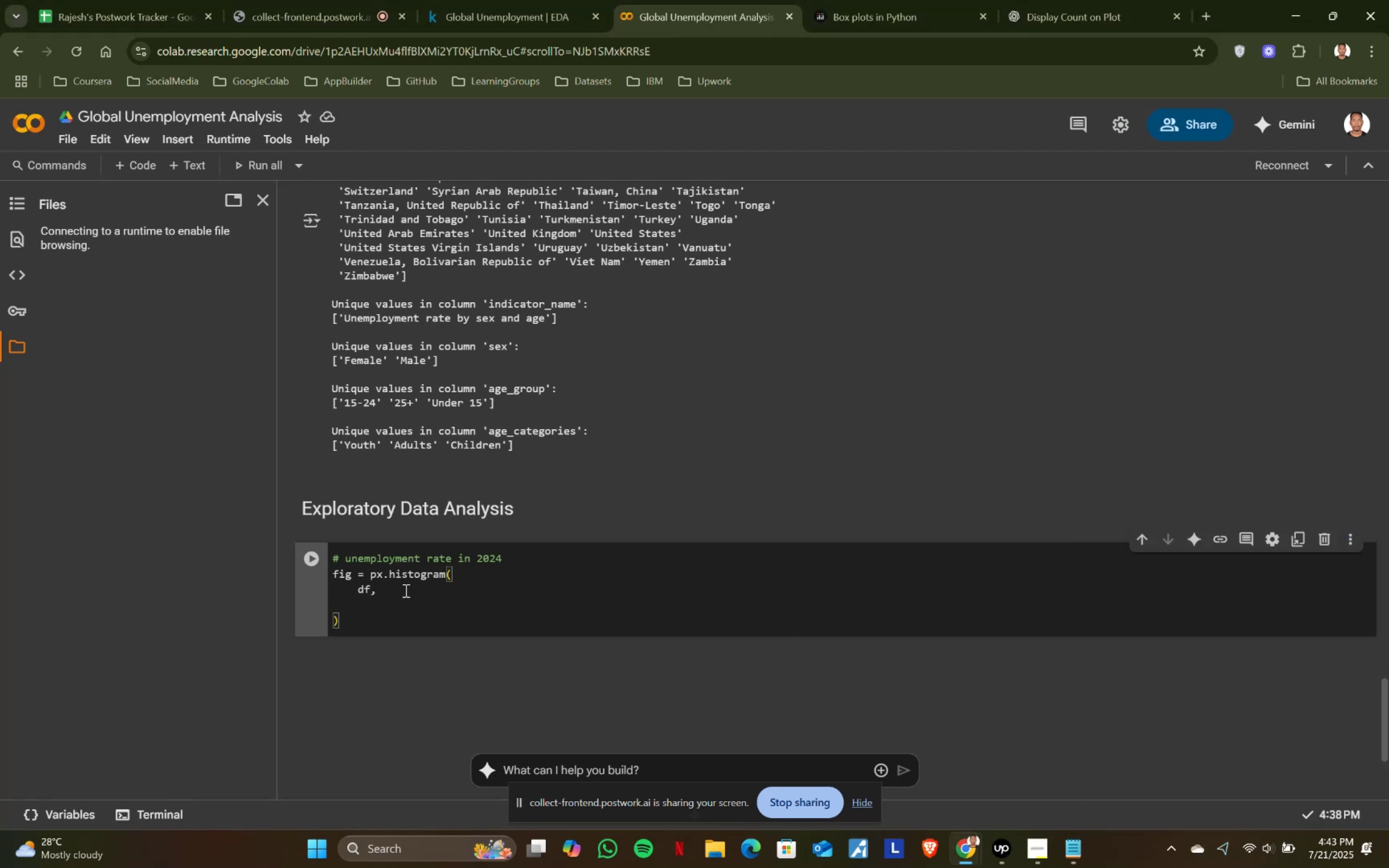 
type(x = '2024)
 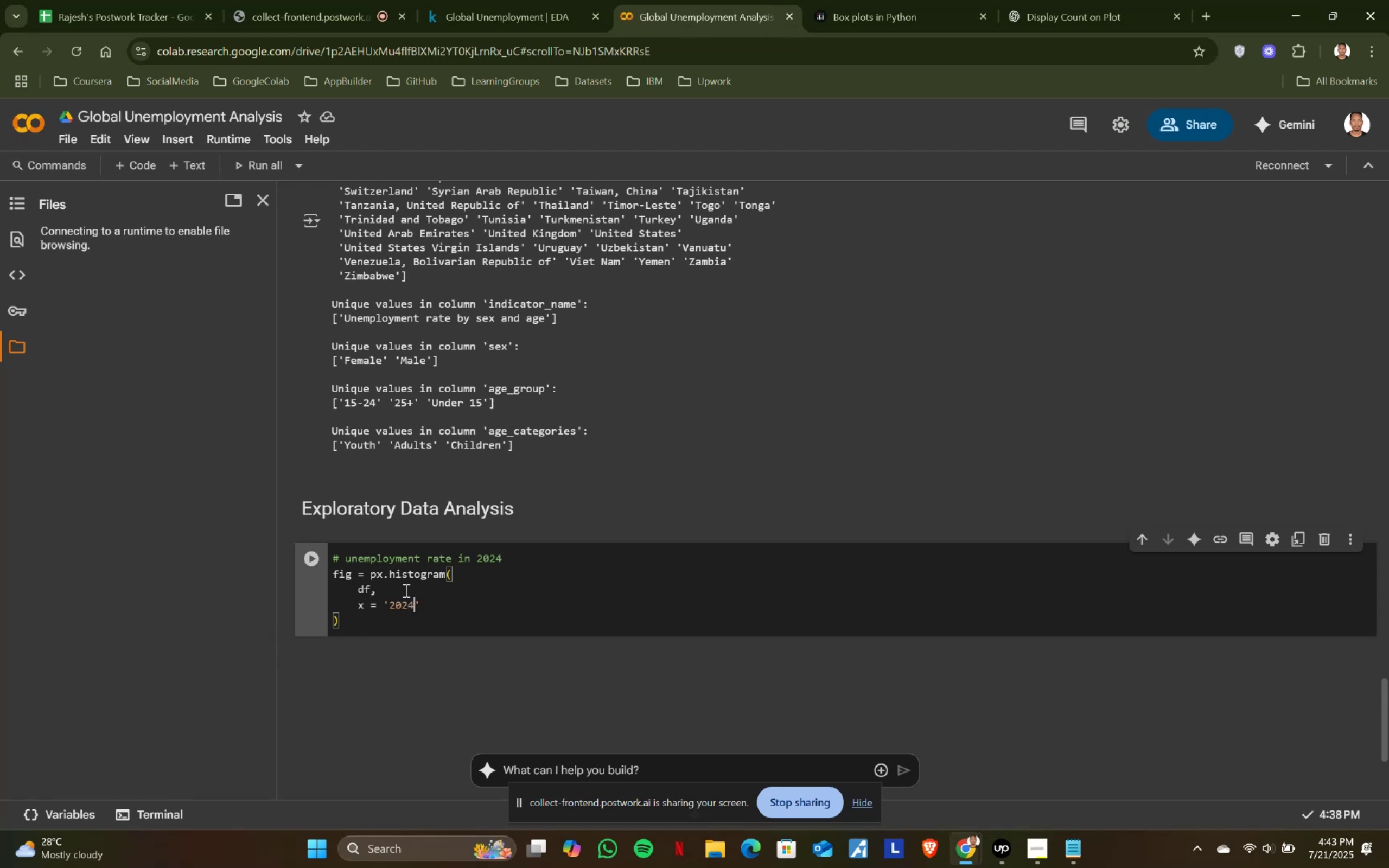 
key(ArrowRight)
 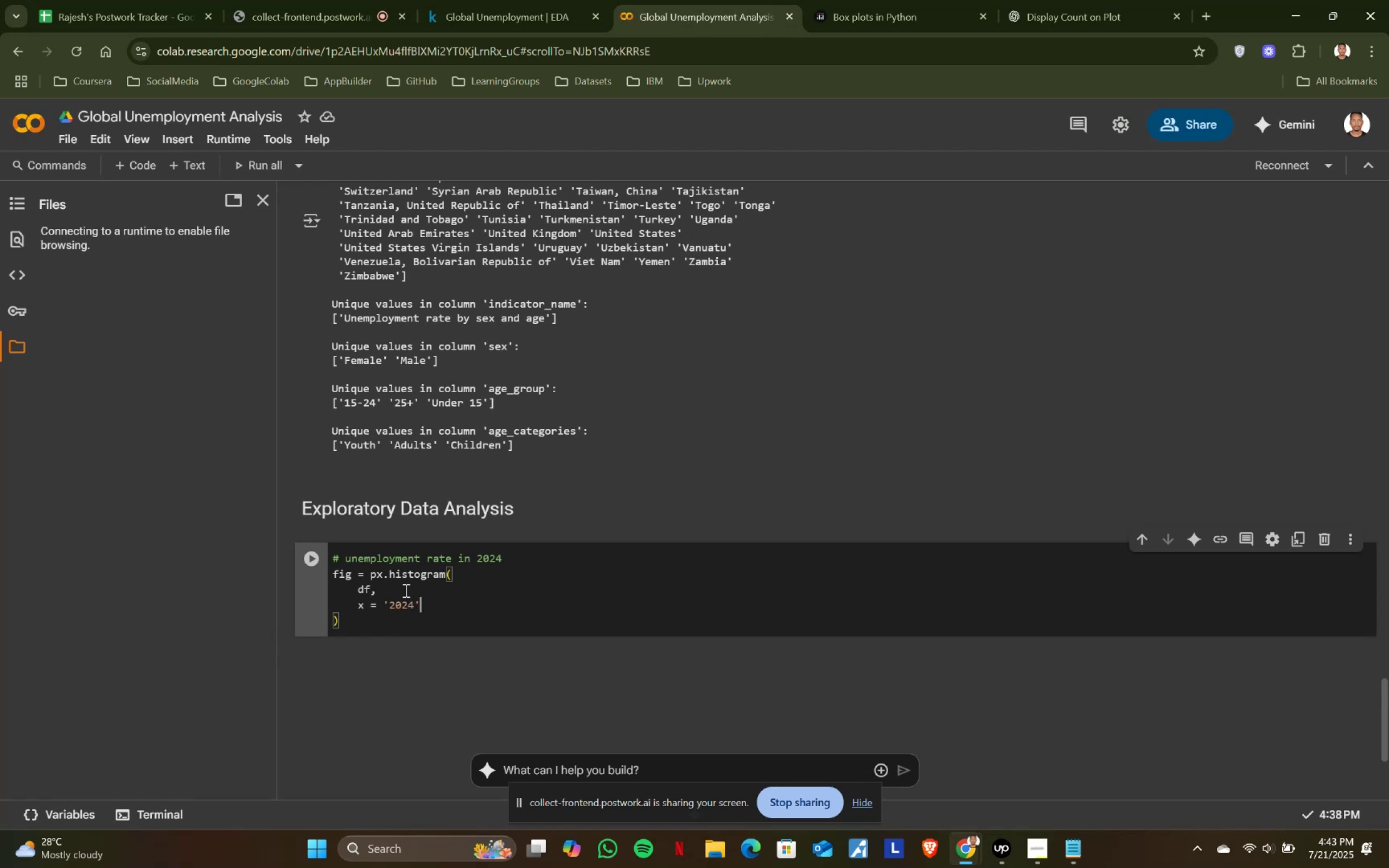 
key(Comma)
 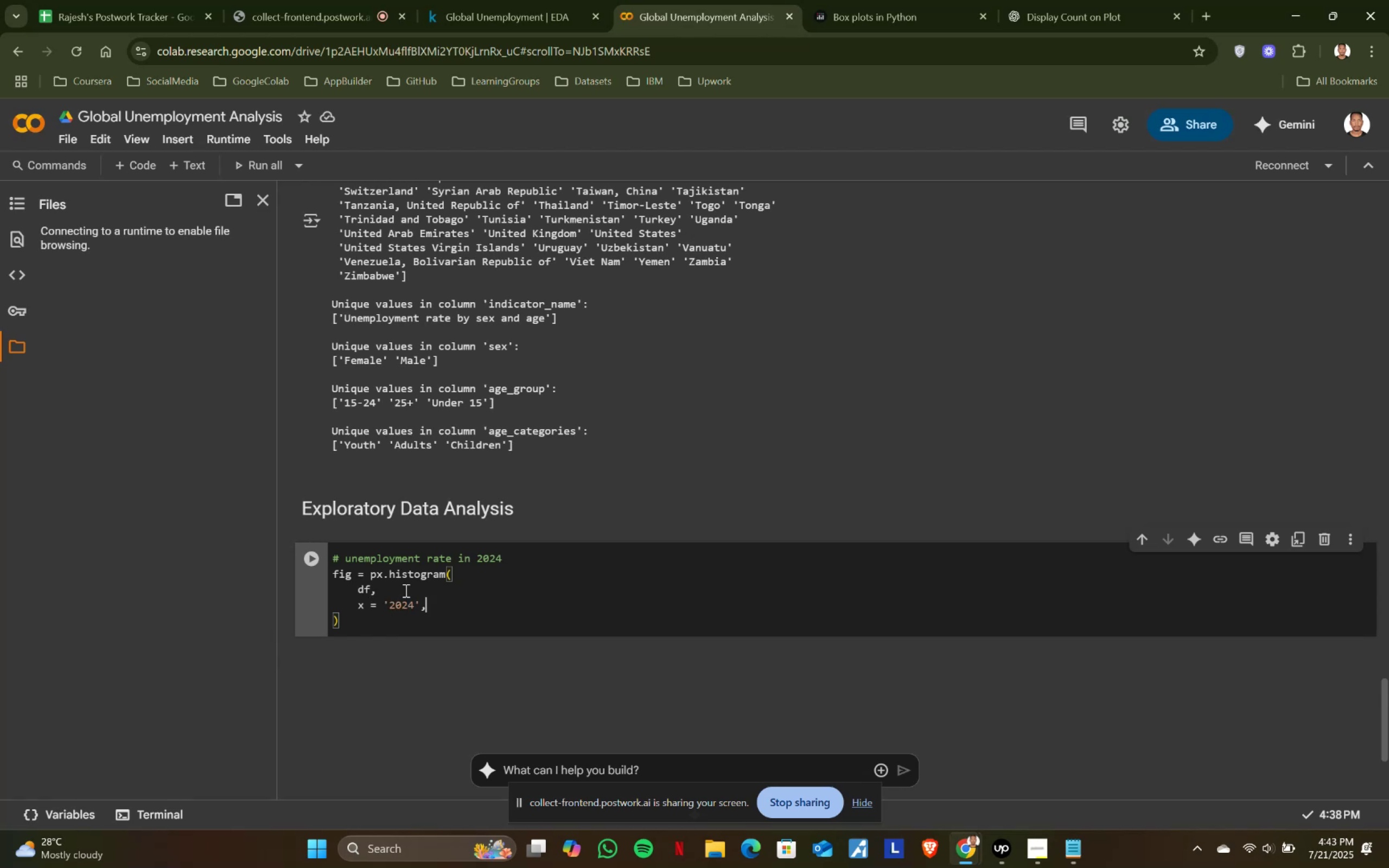 
key(Enter)
 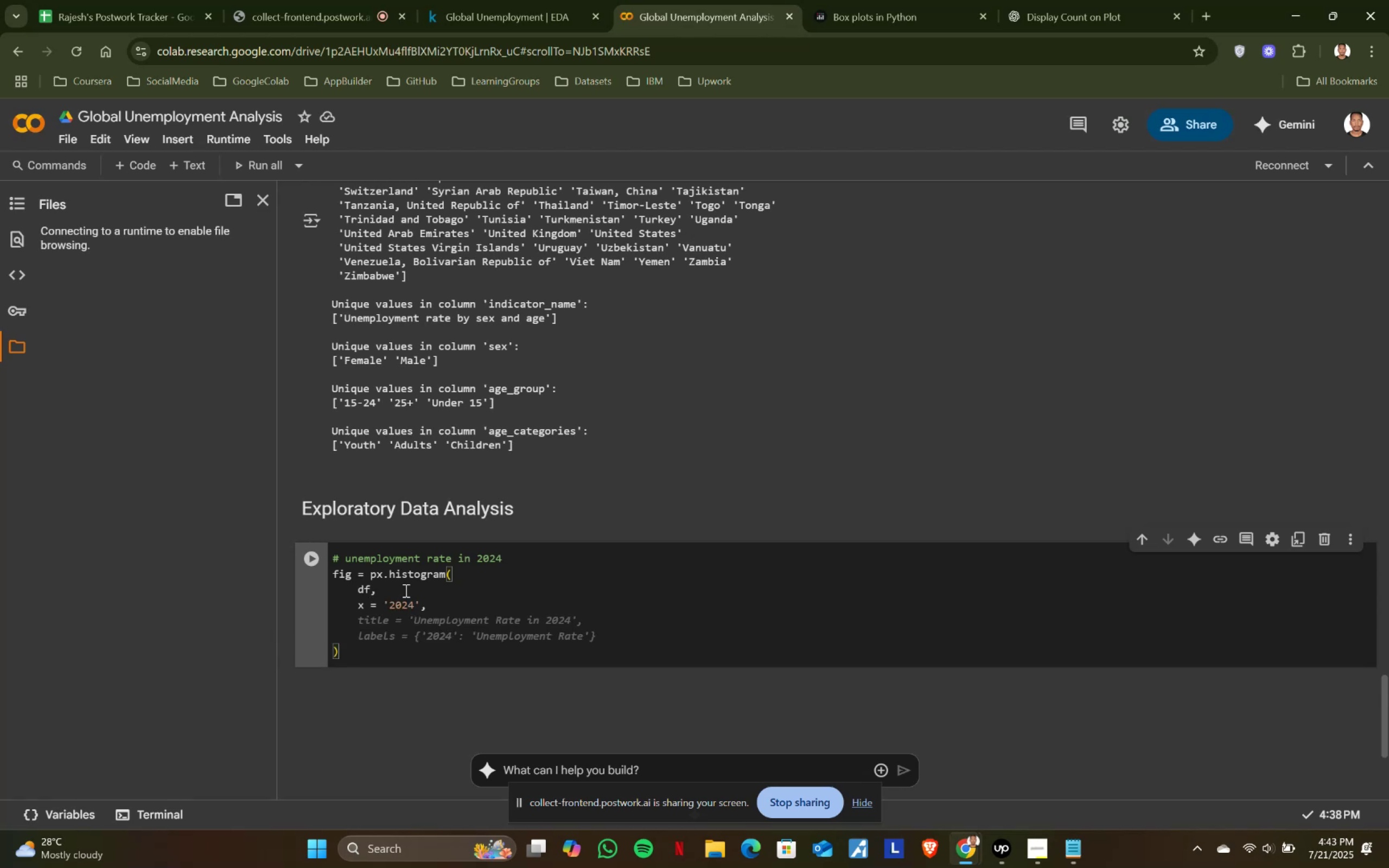 
key(Tab)
 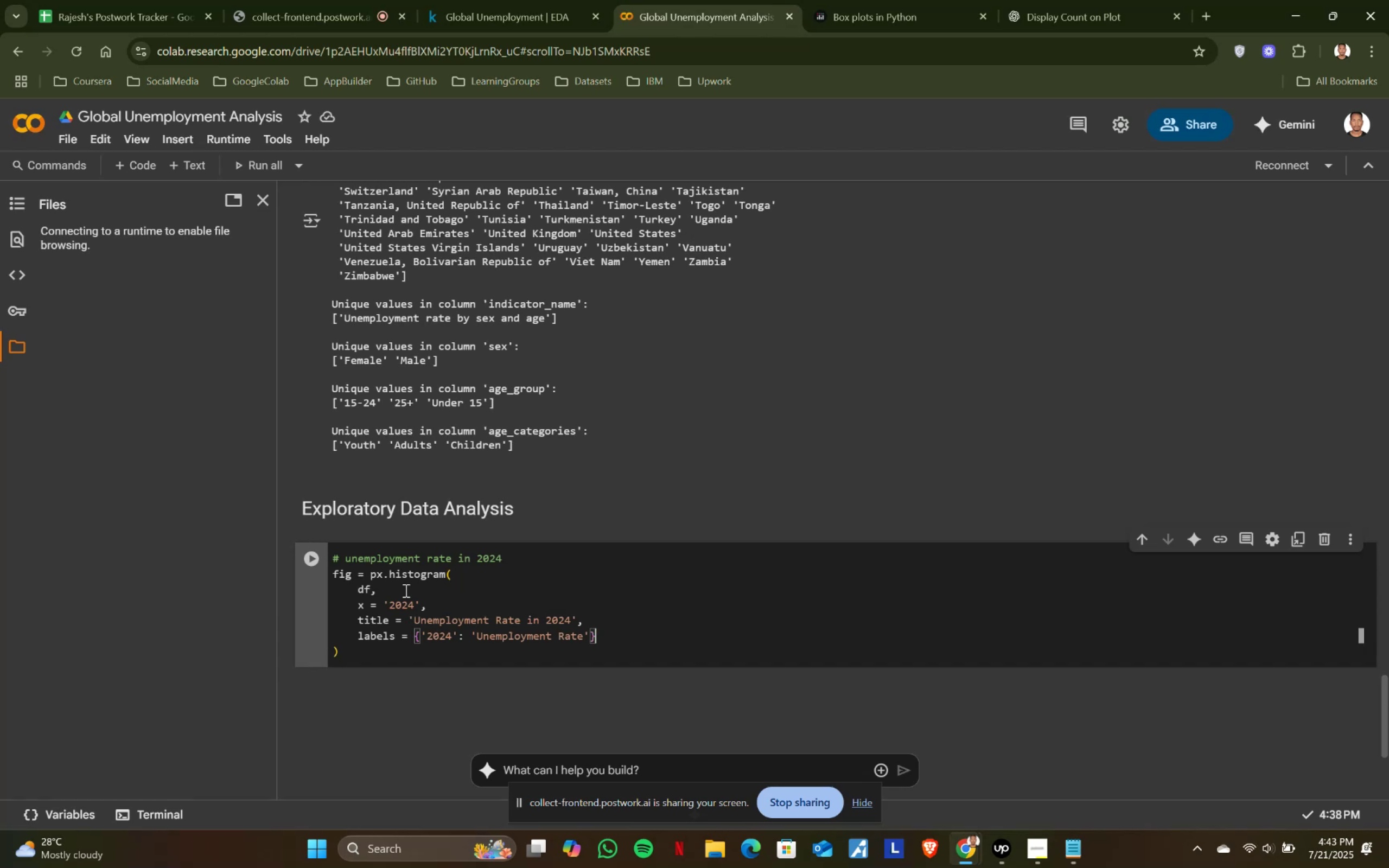 
wait(14.49)
 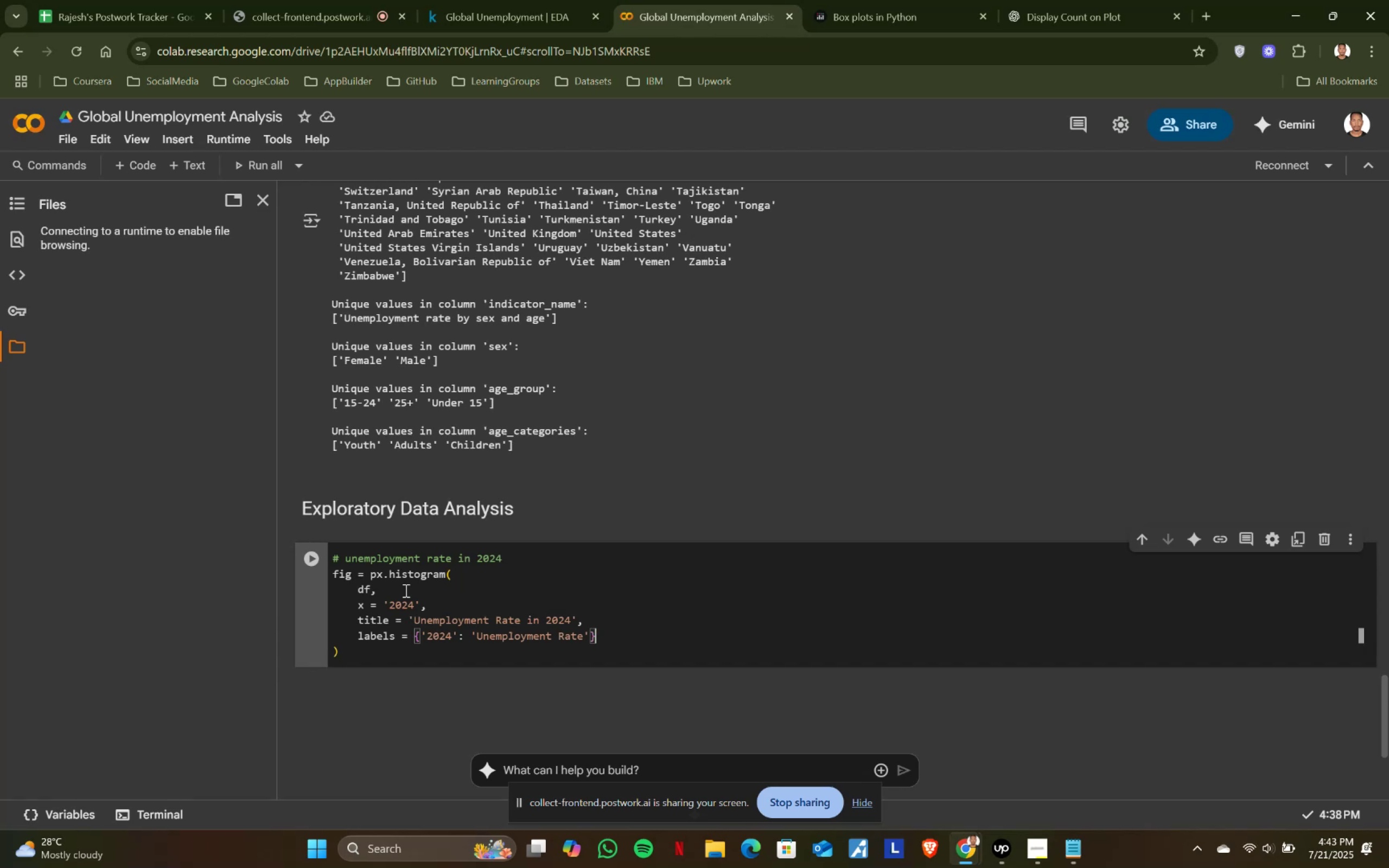 
left_click([523, 0])
 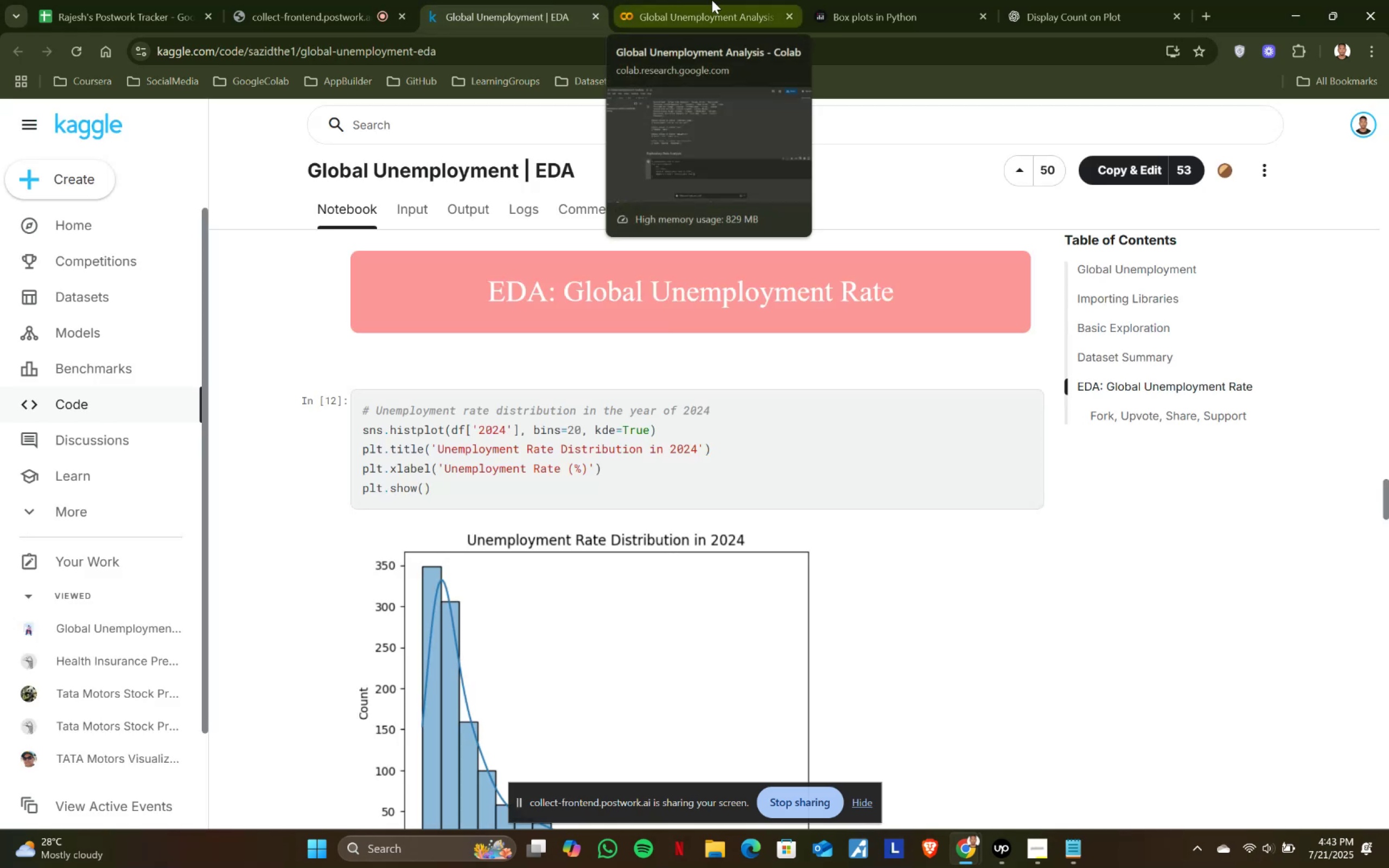 
left_click([712, 0])
 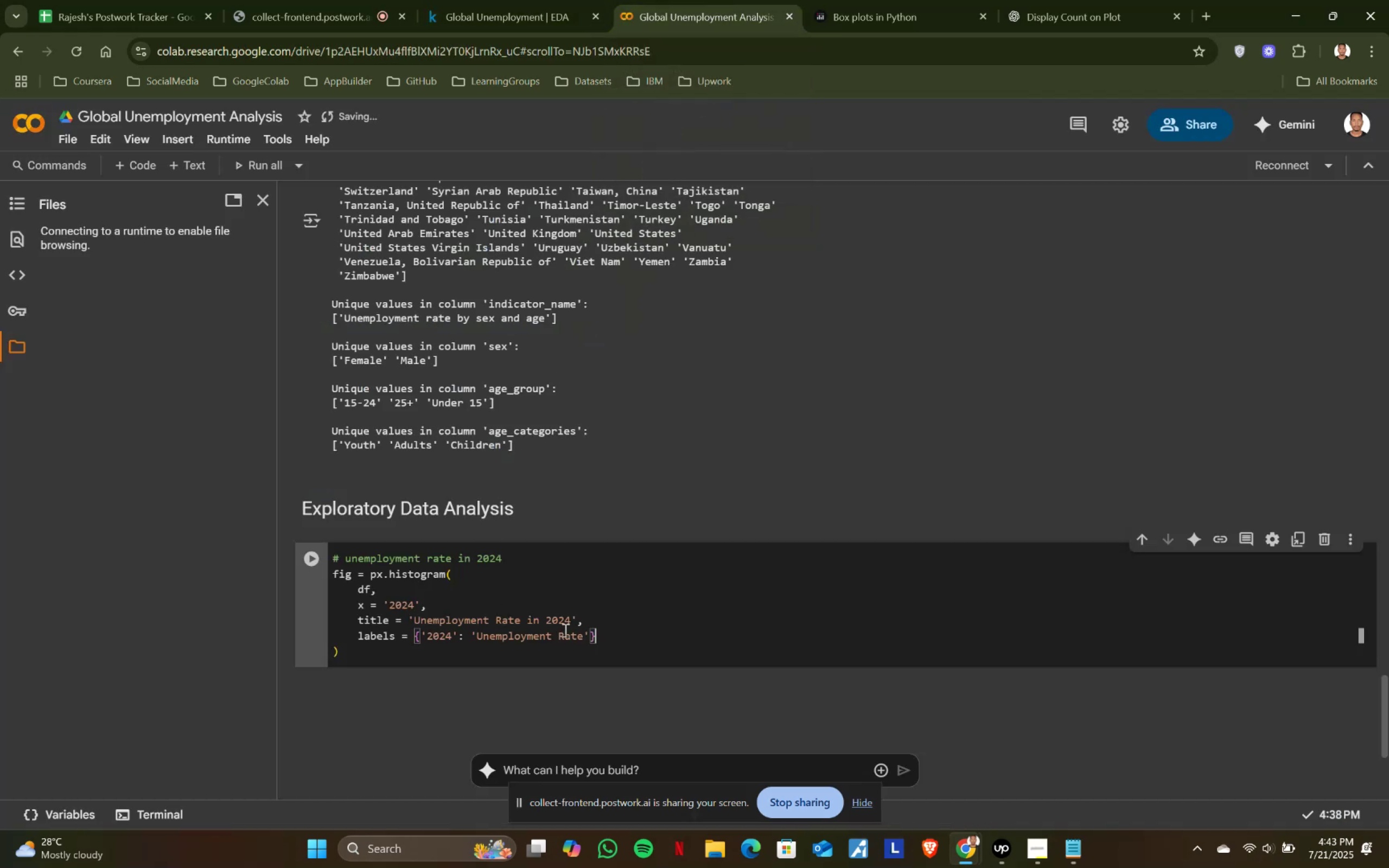 
left_click([457, 604])
 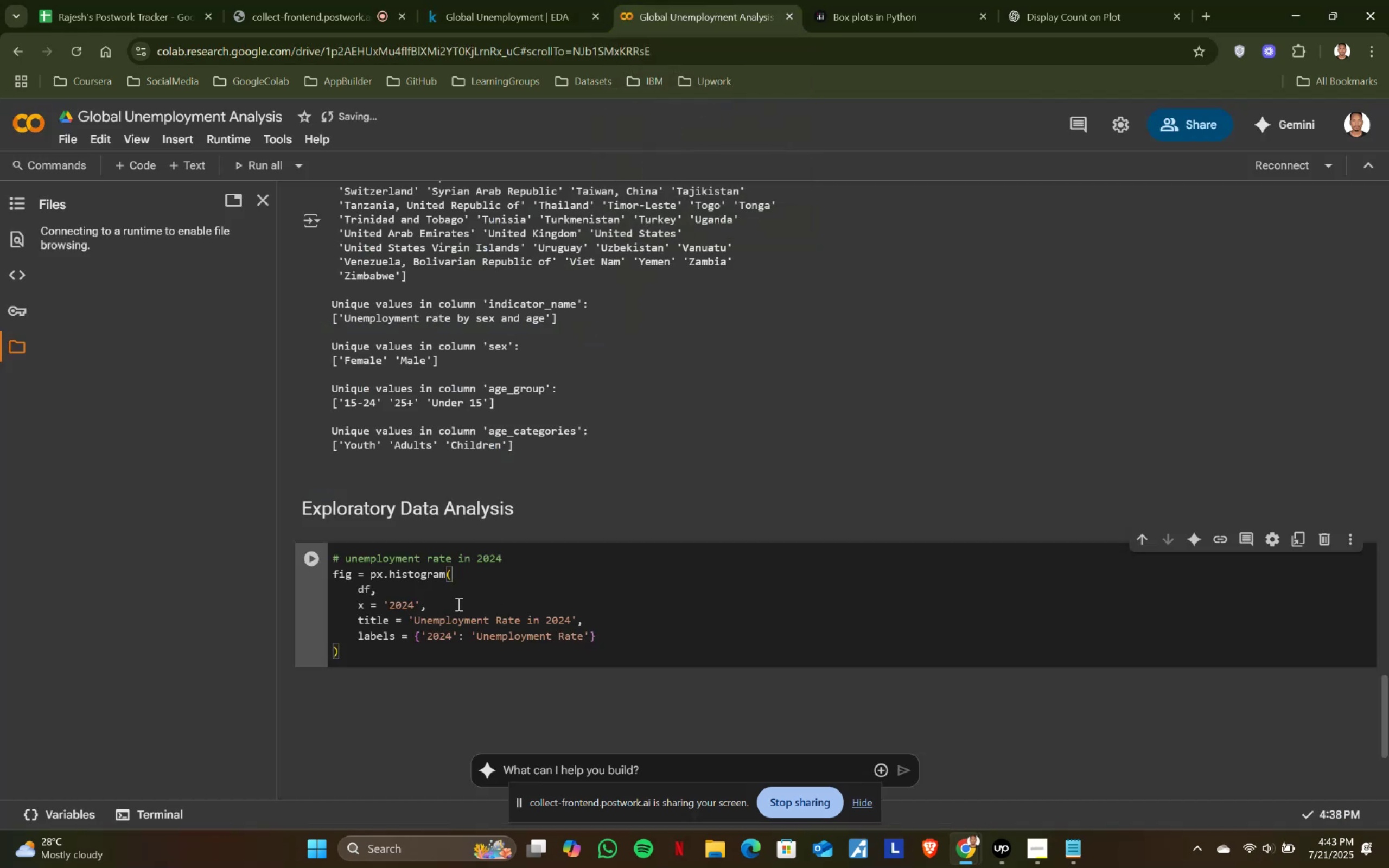 
key(Enter)
 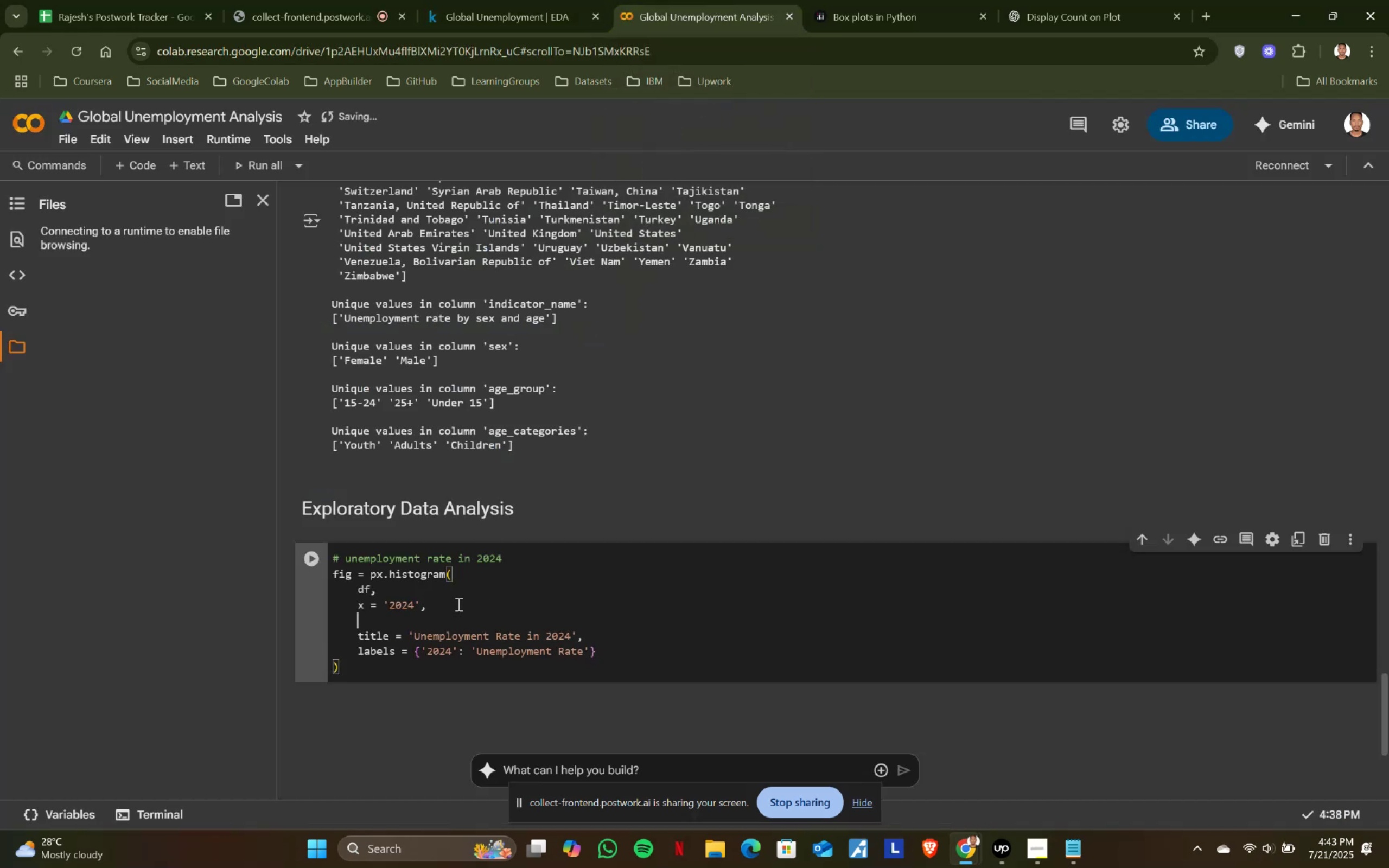 
type(nbins = 20,)
 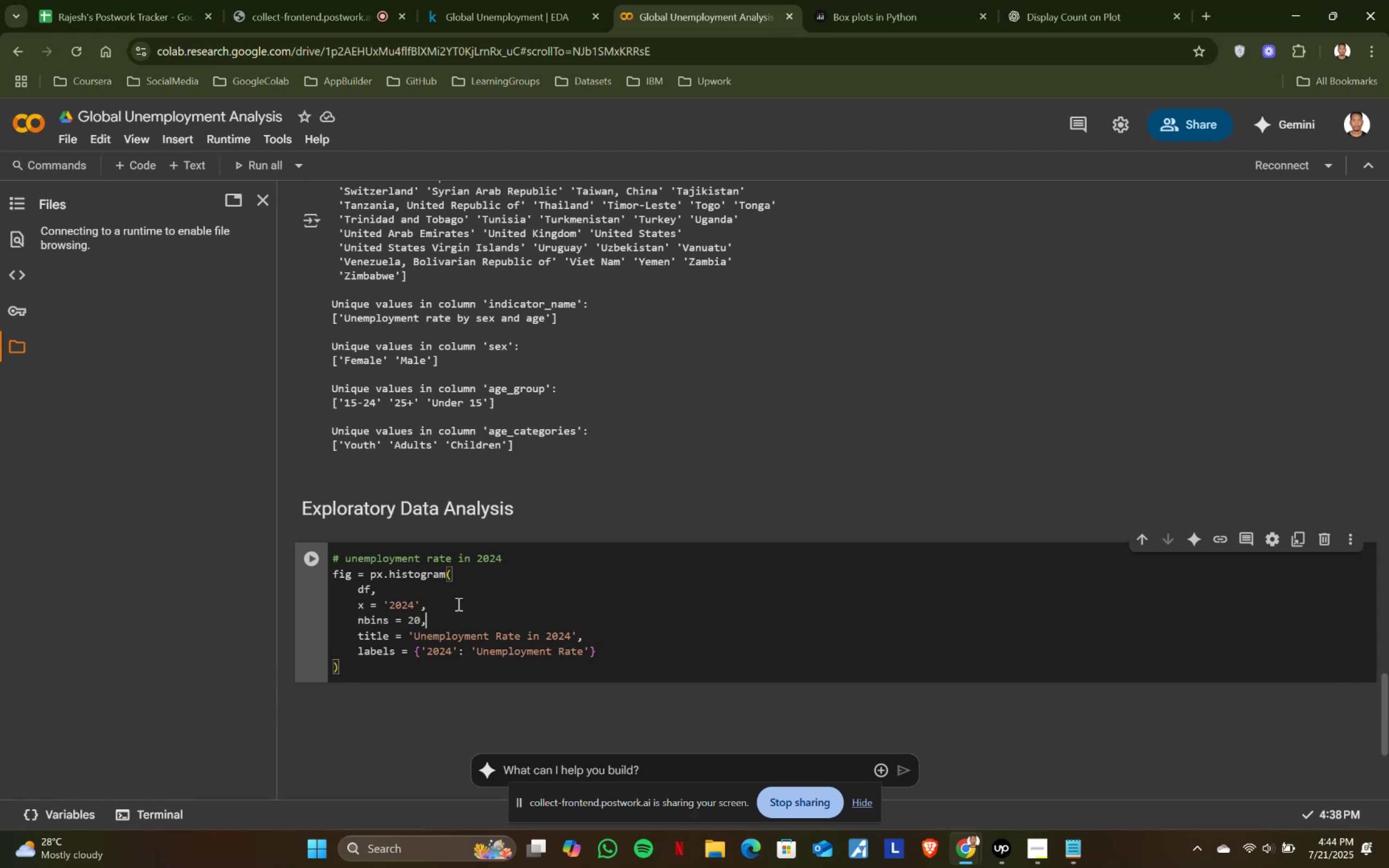 
key(Enter)
 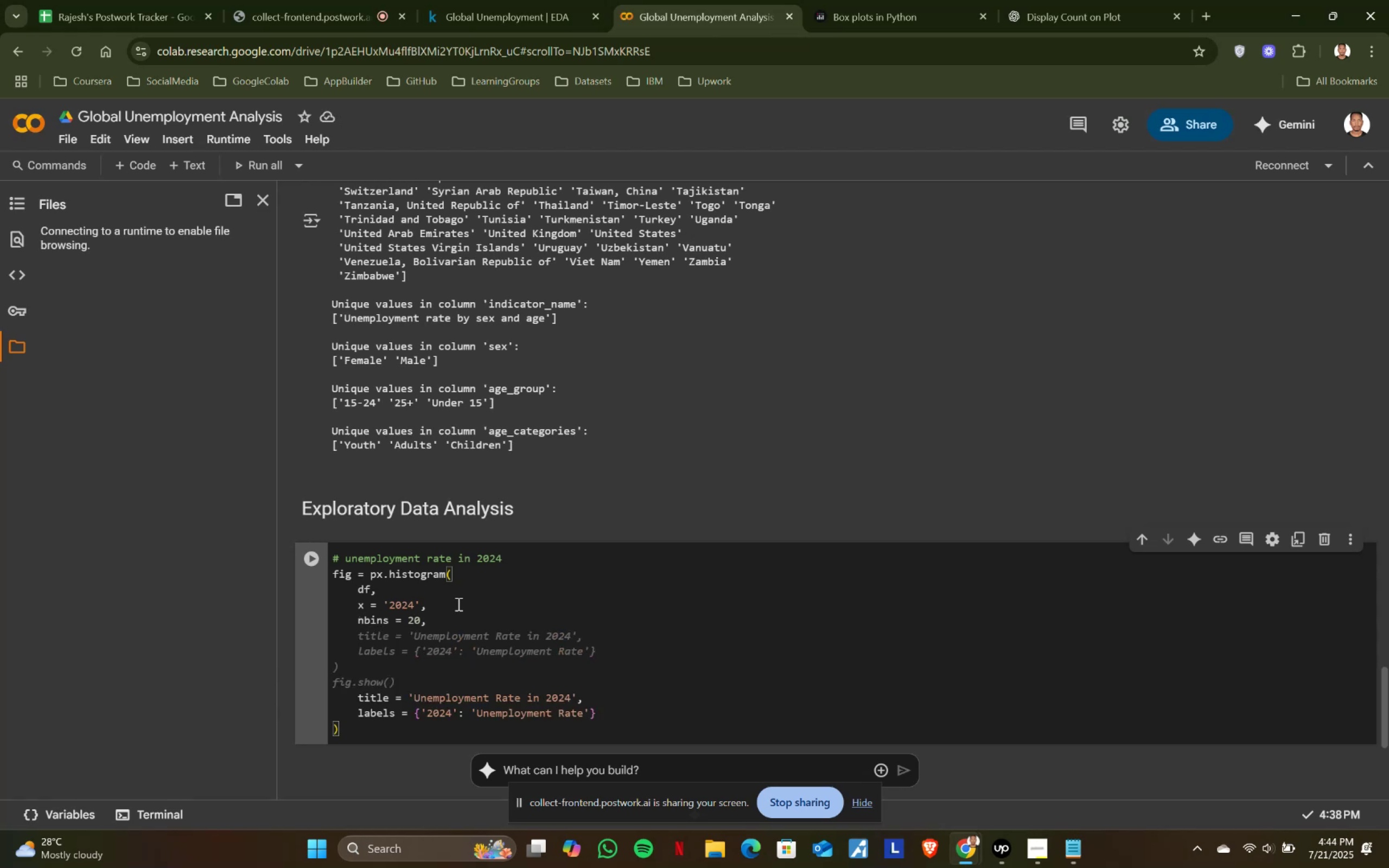 
wait(5.92)
 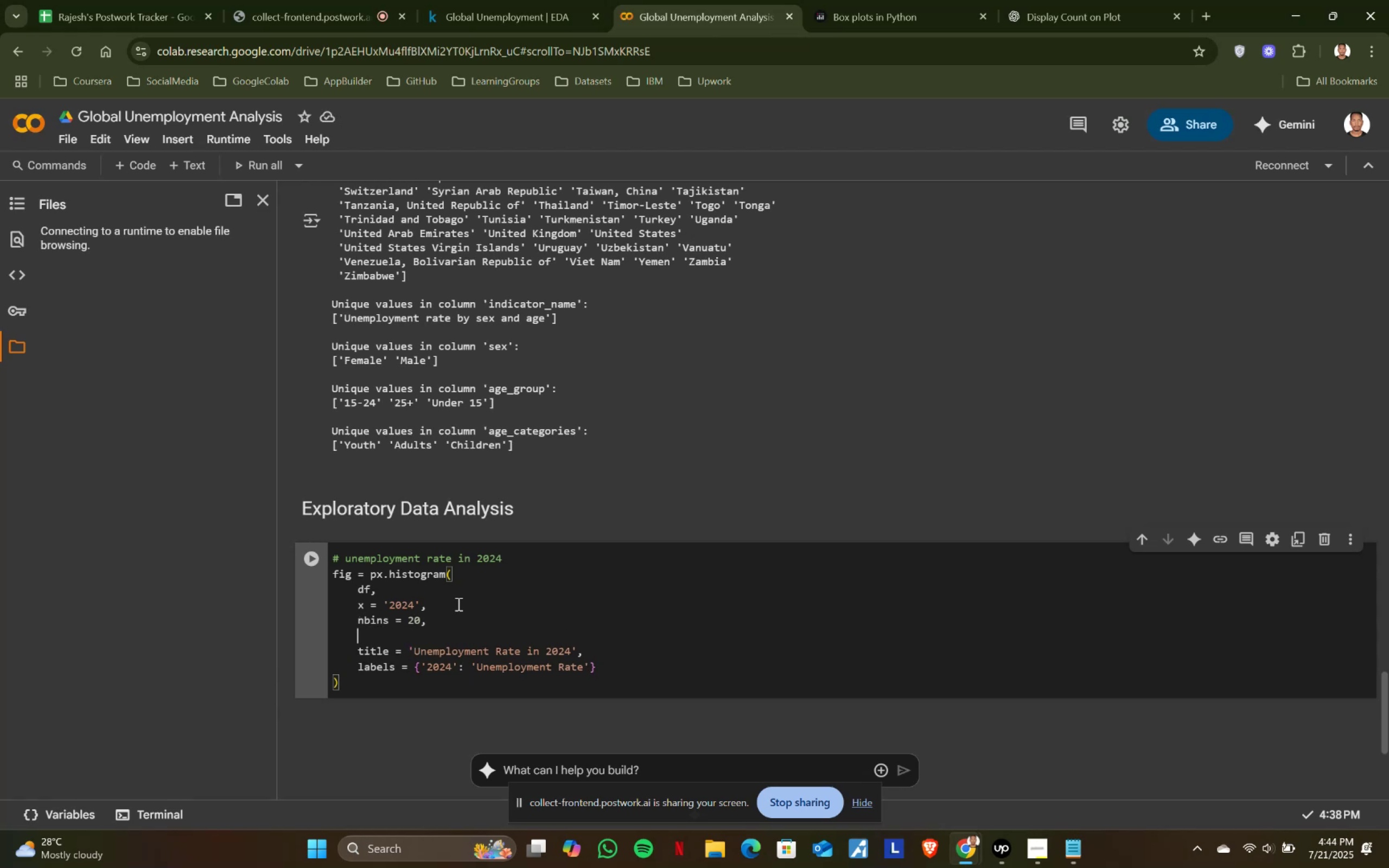 
left_click([508, 22])
 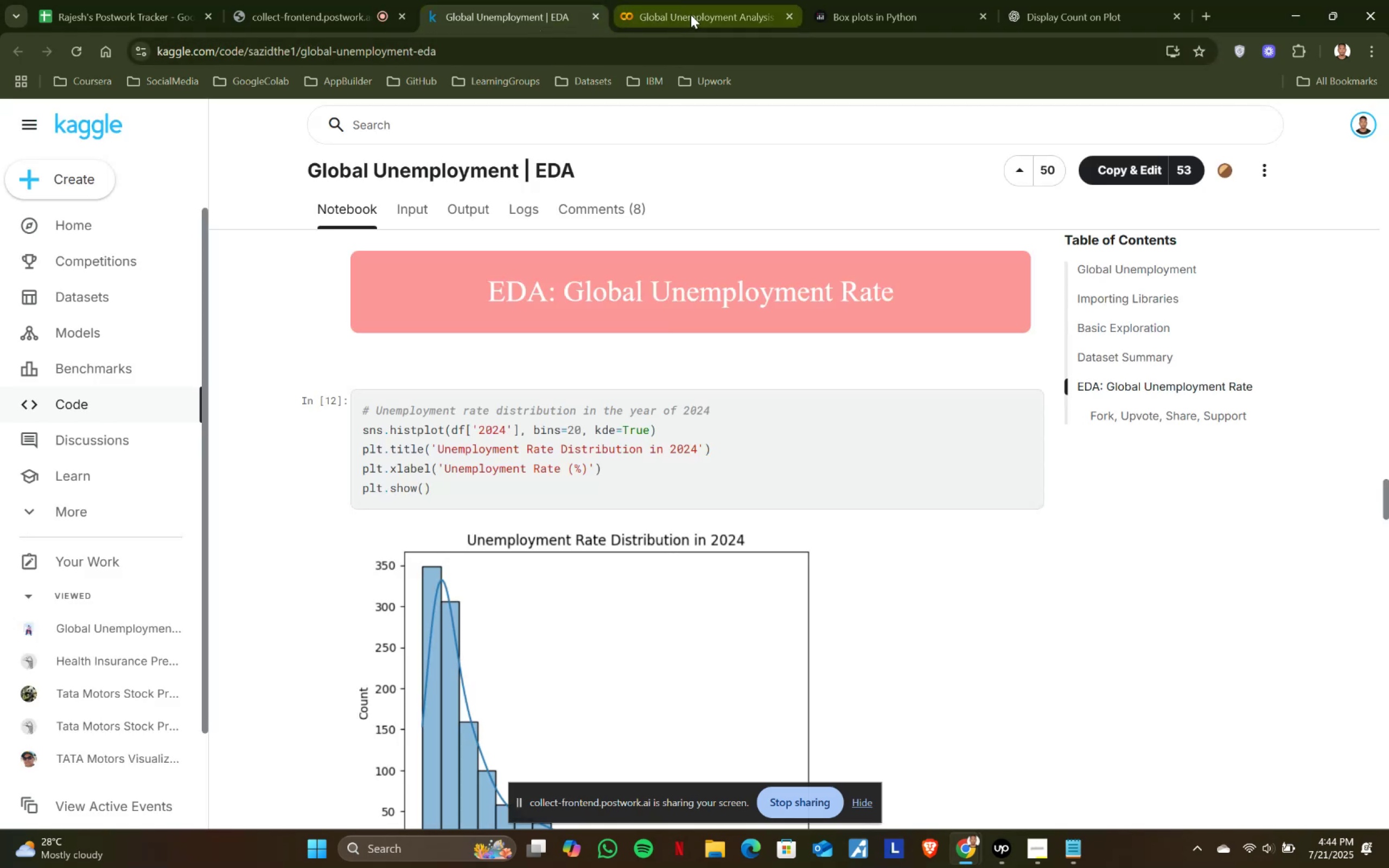 
left_click([691, 15])
 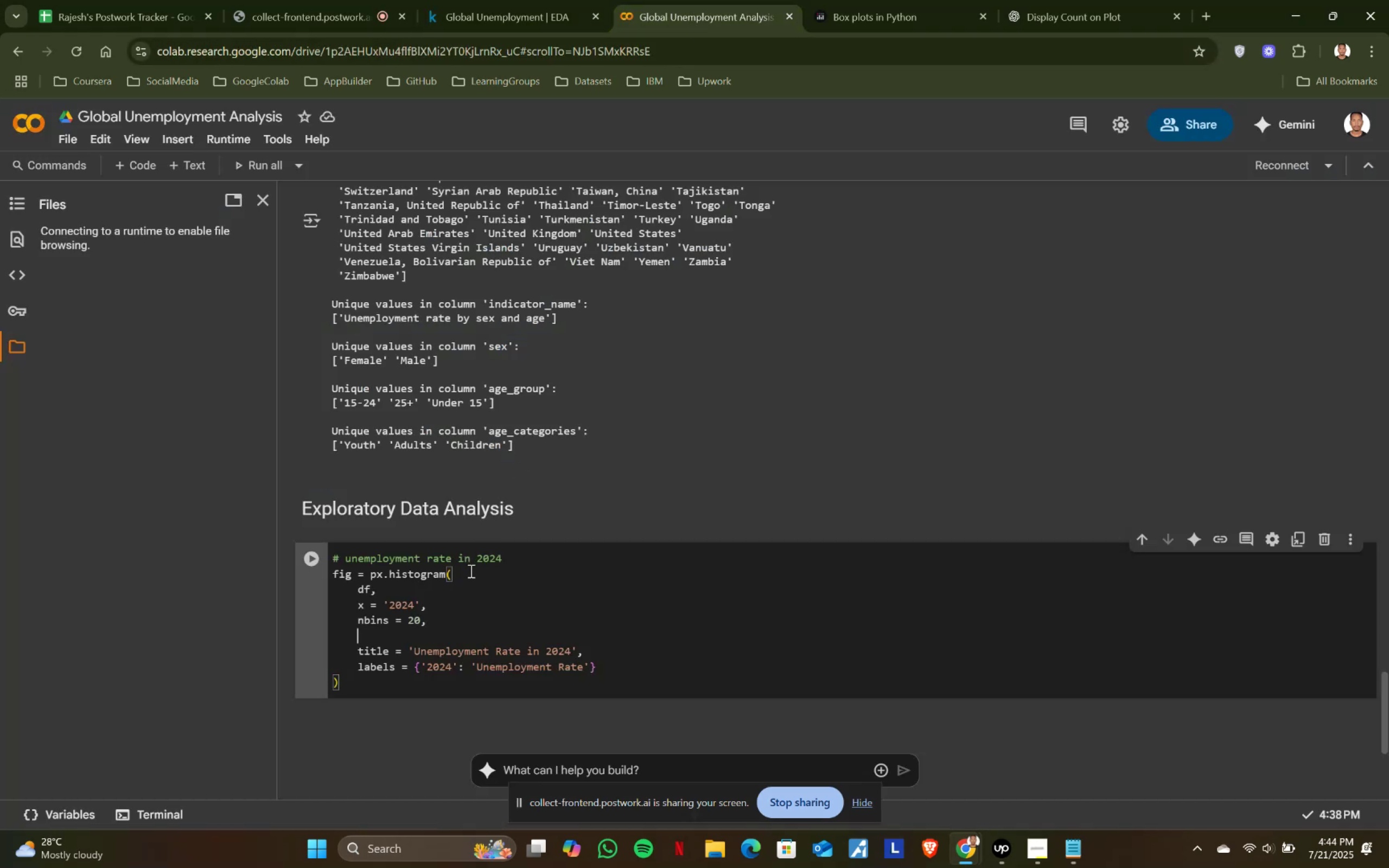 
type(kde = True)
 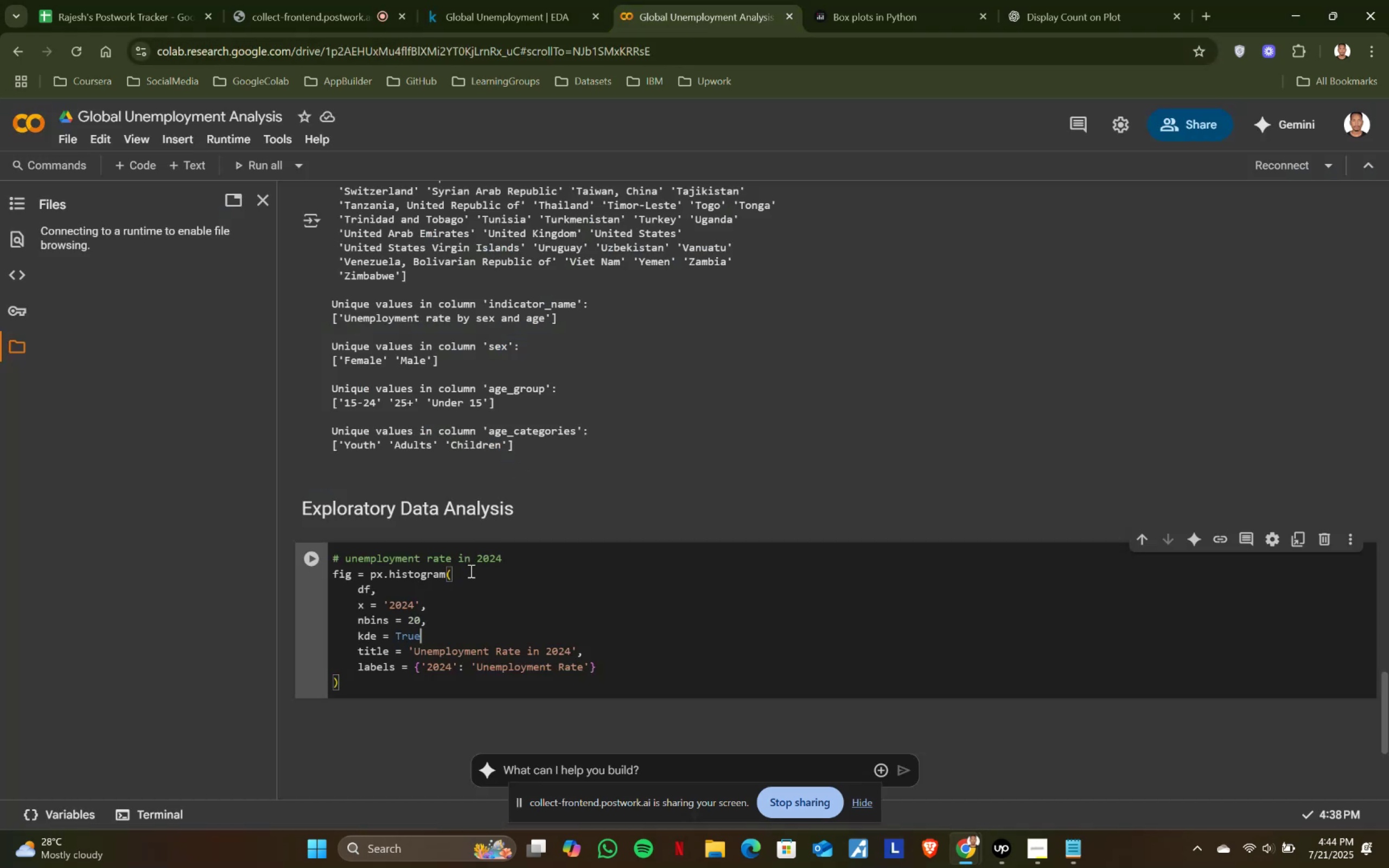 
key(ArrowDown)
 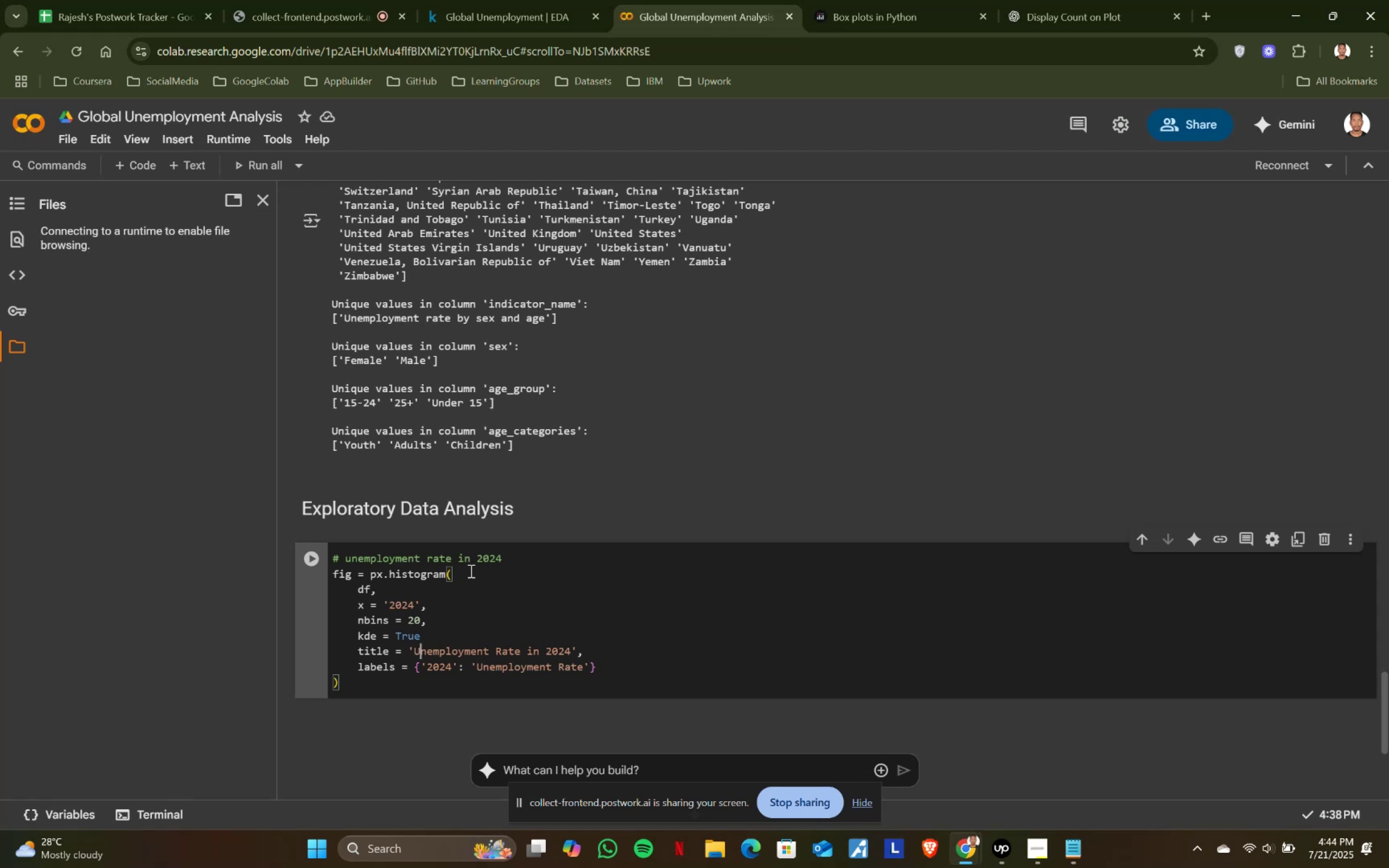 
key(ArrowDown)
 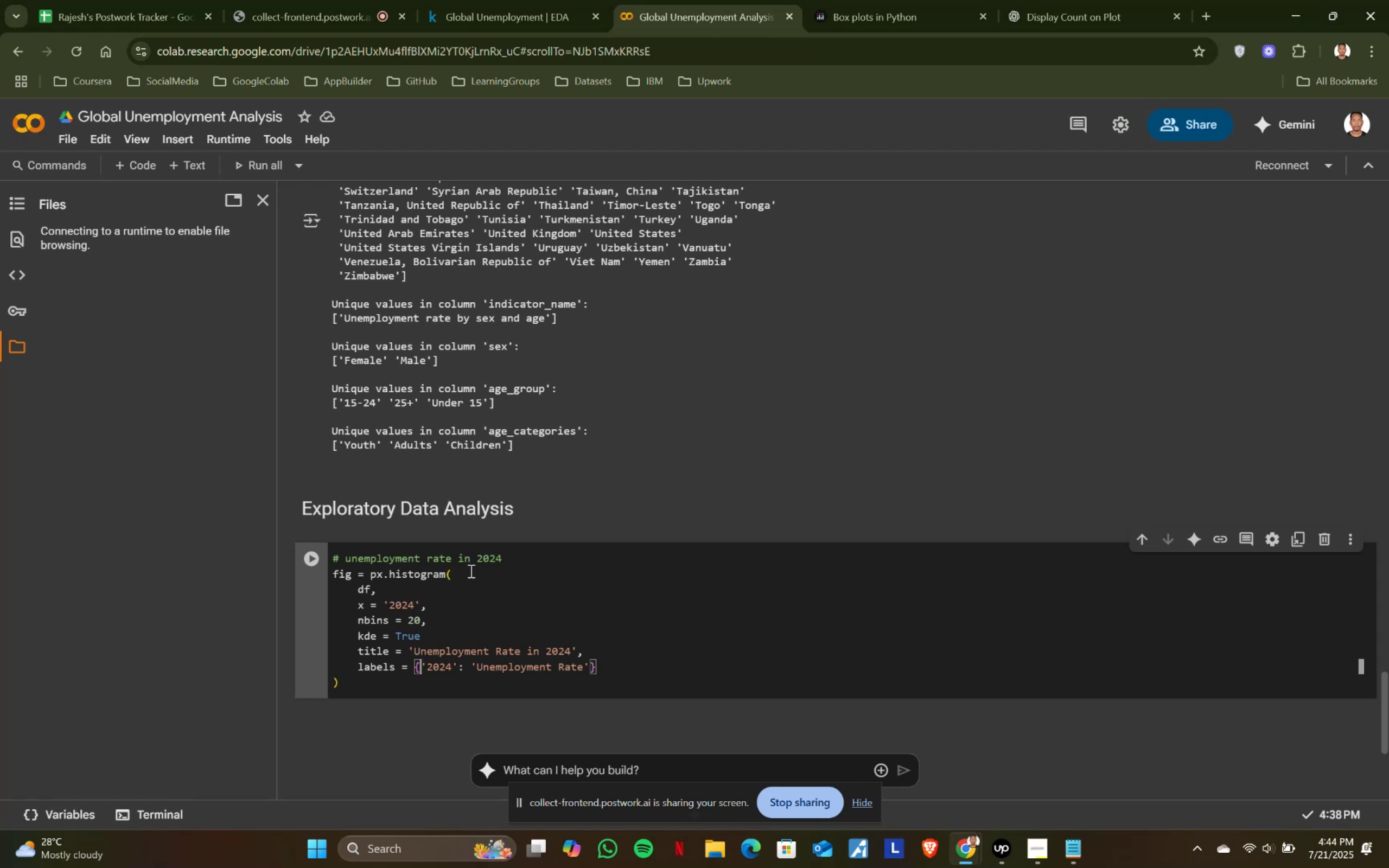 
key(ArrowDown)
 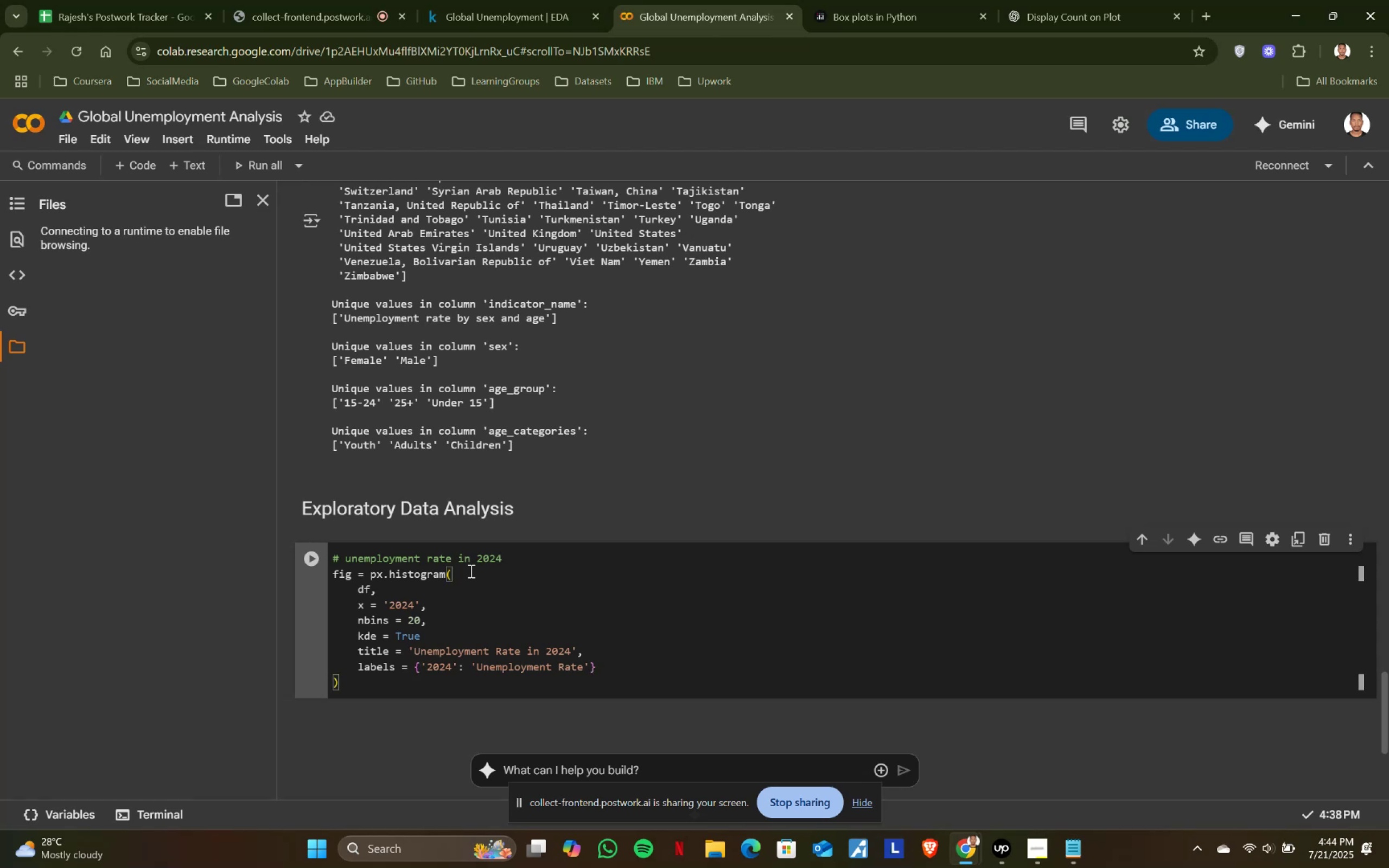 
key(Enter)
 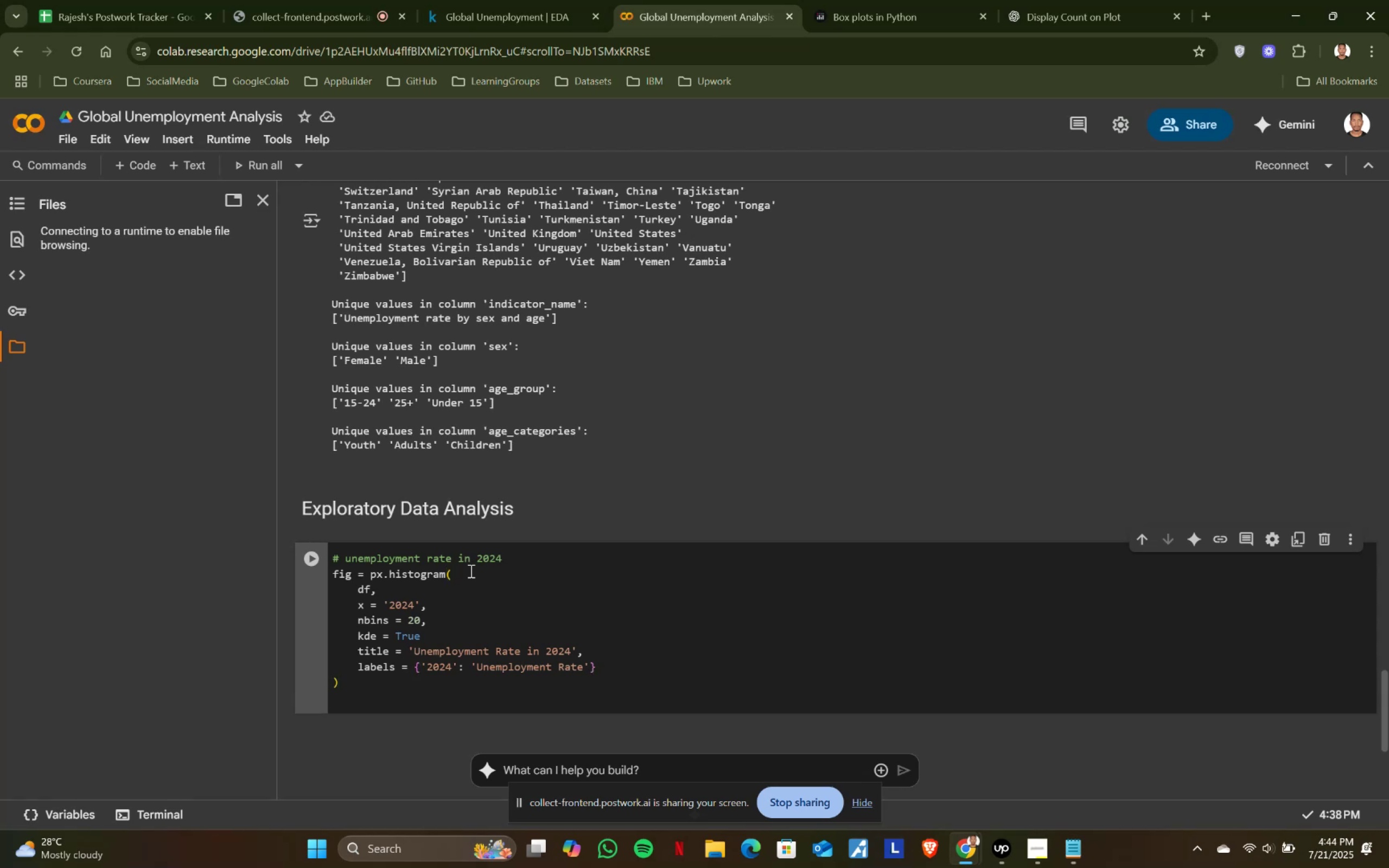 
type(fig,sh)
key(Backspace)
key(Backspace)
key(Backspace)
type(.show()
 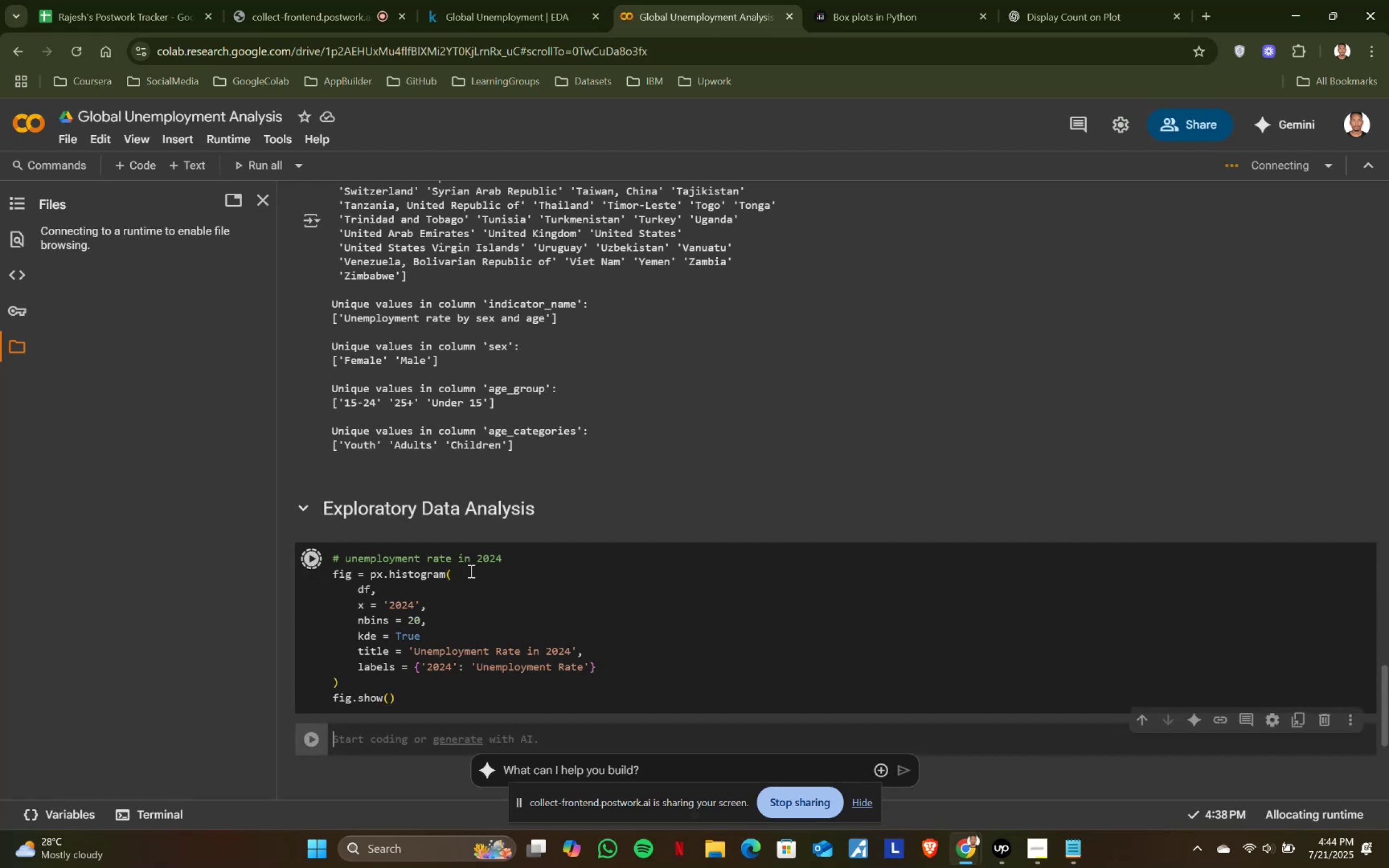 
 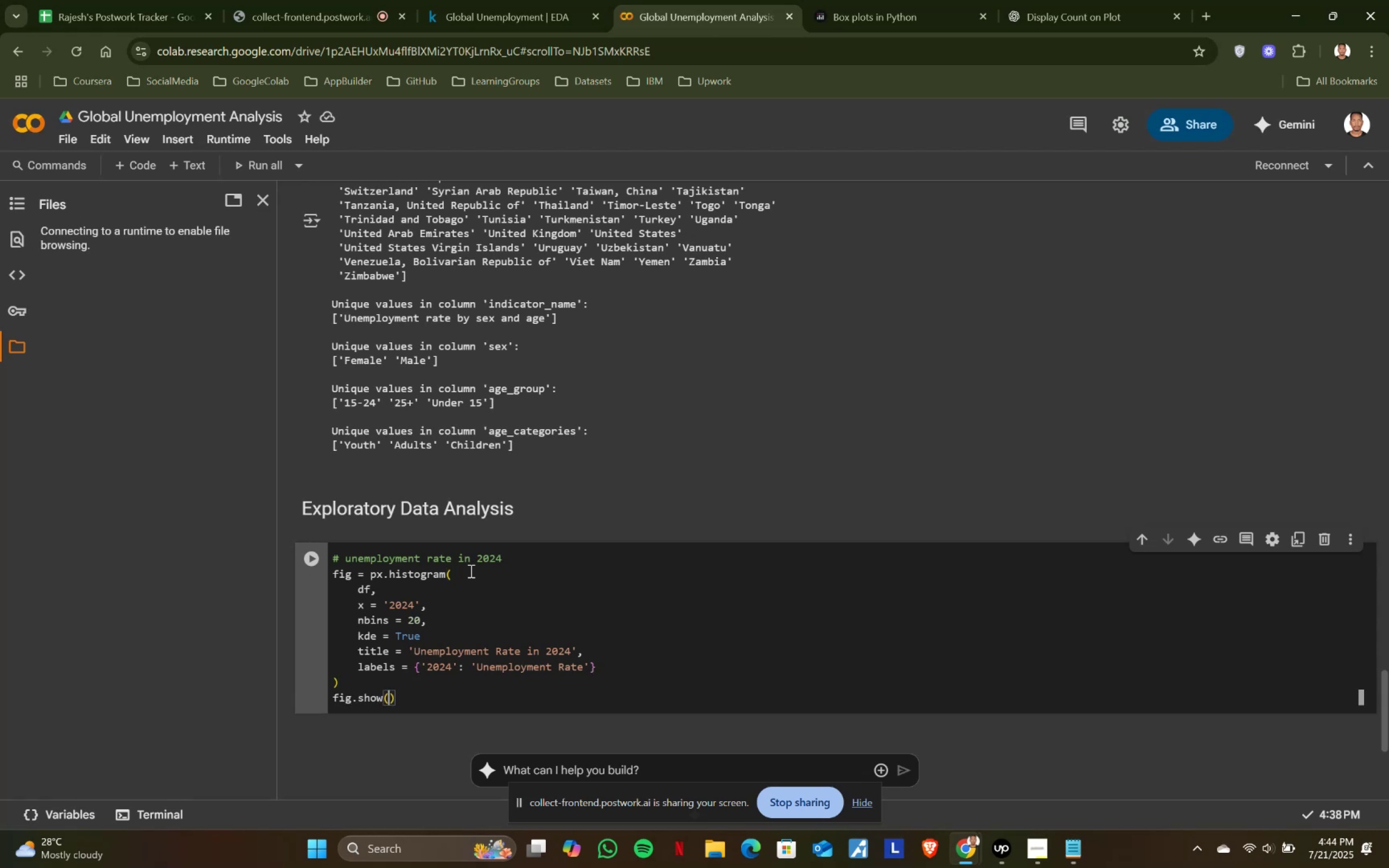 
key(Shift+Enter)
 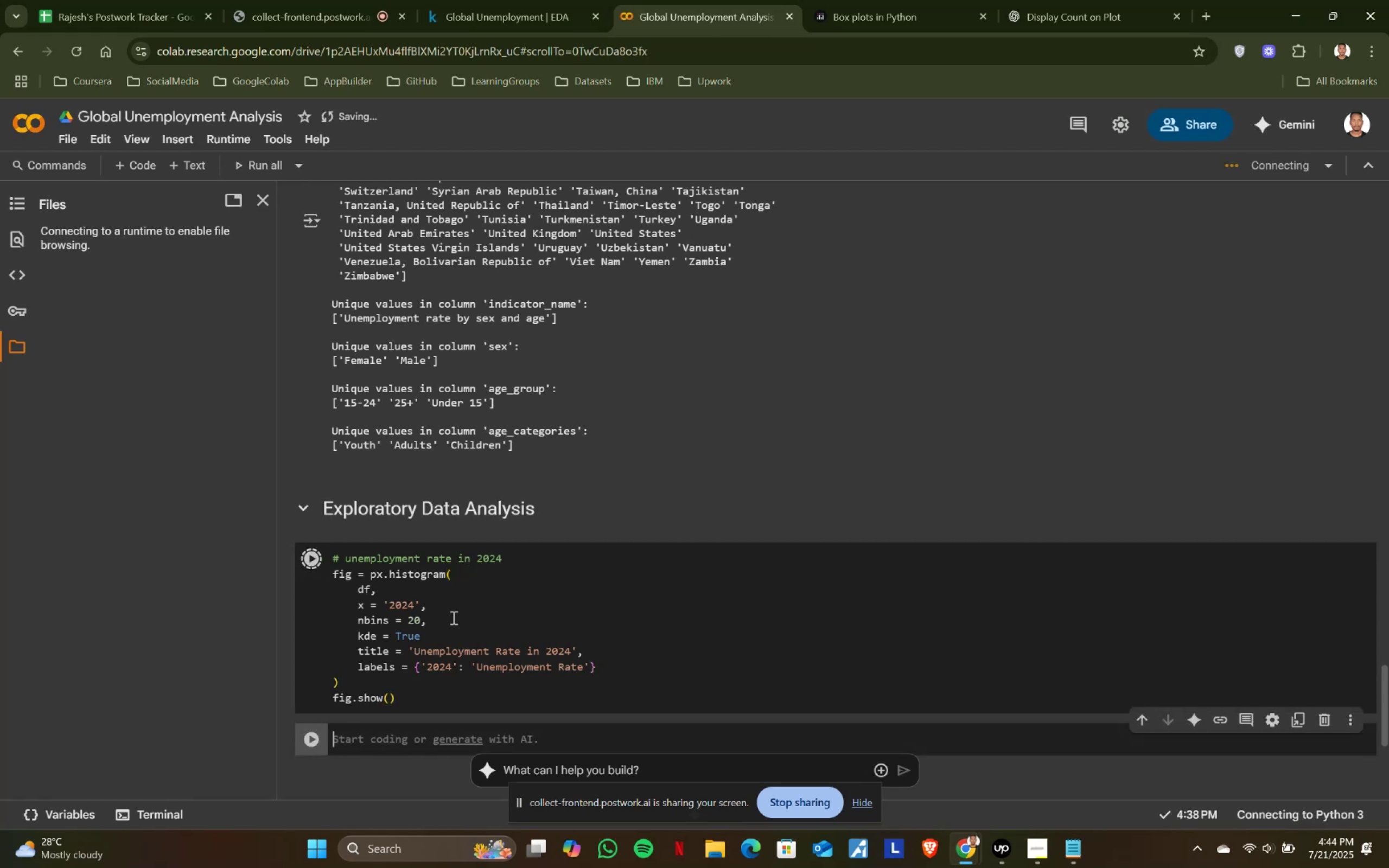 
scroll: coordinate [474, 591], scroll_direction: down, amount: 1.0
 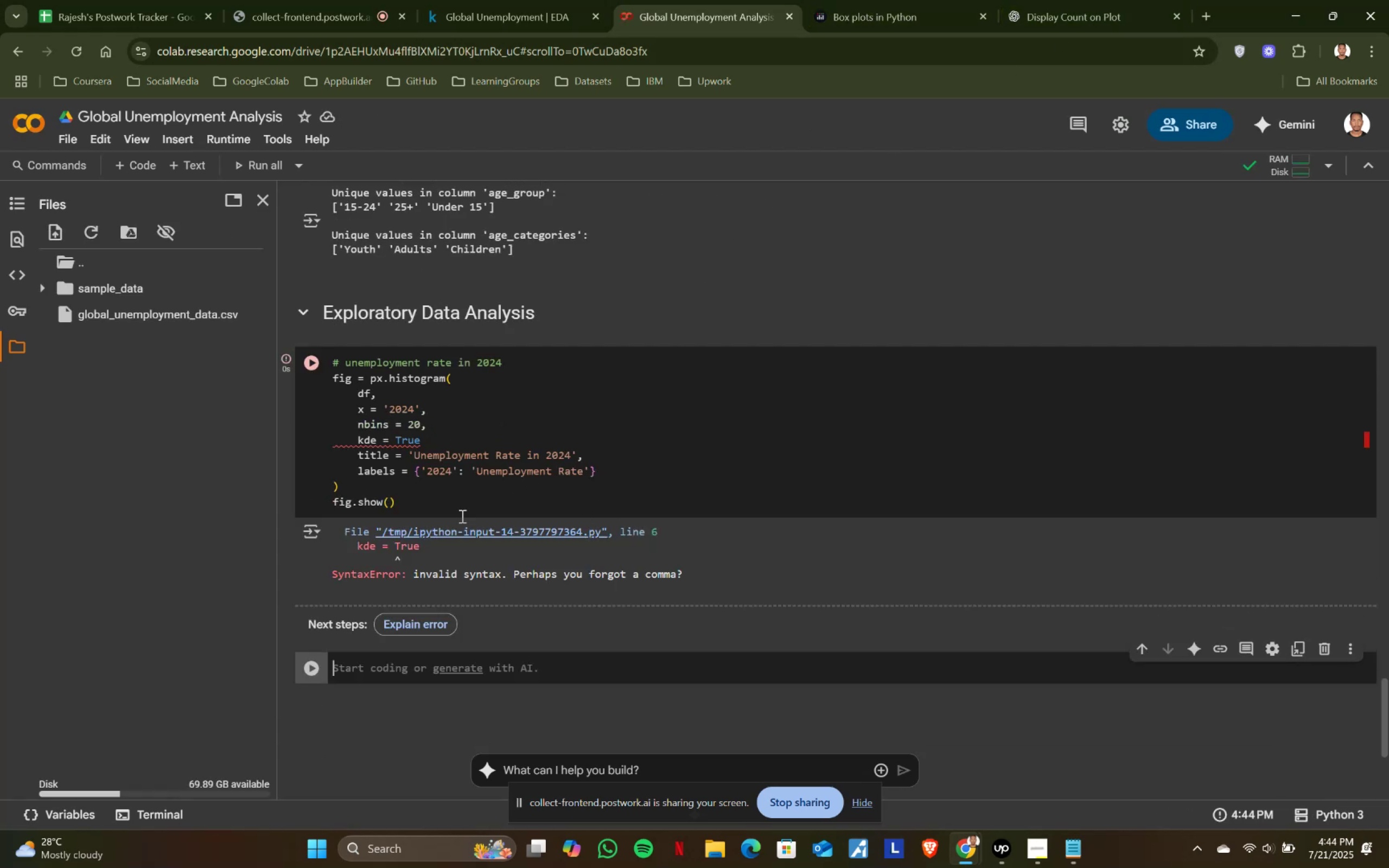 
wait(5.71)
 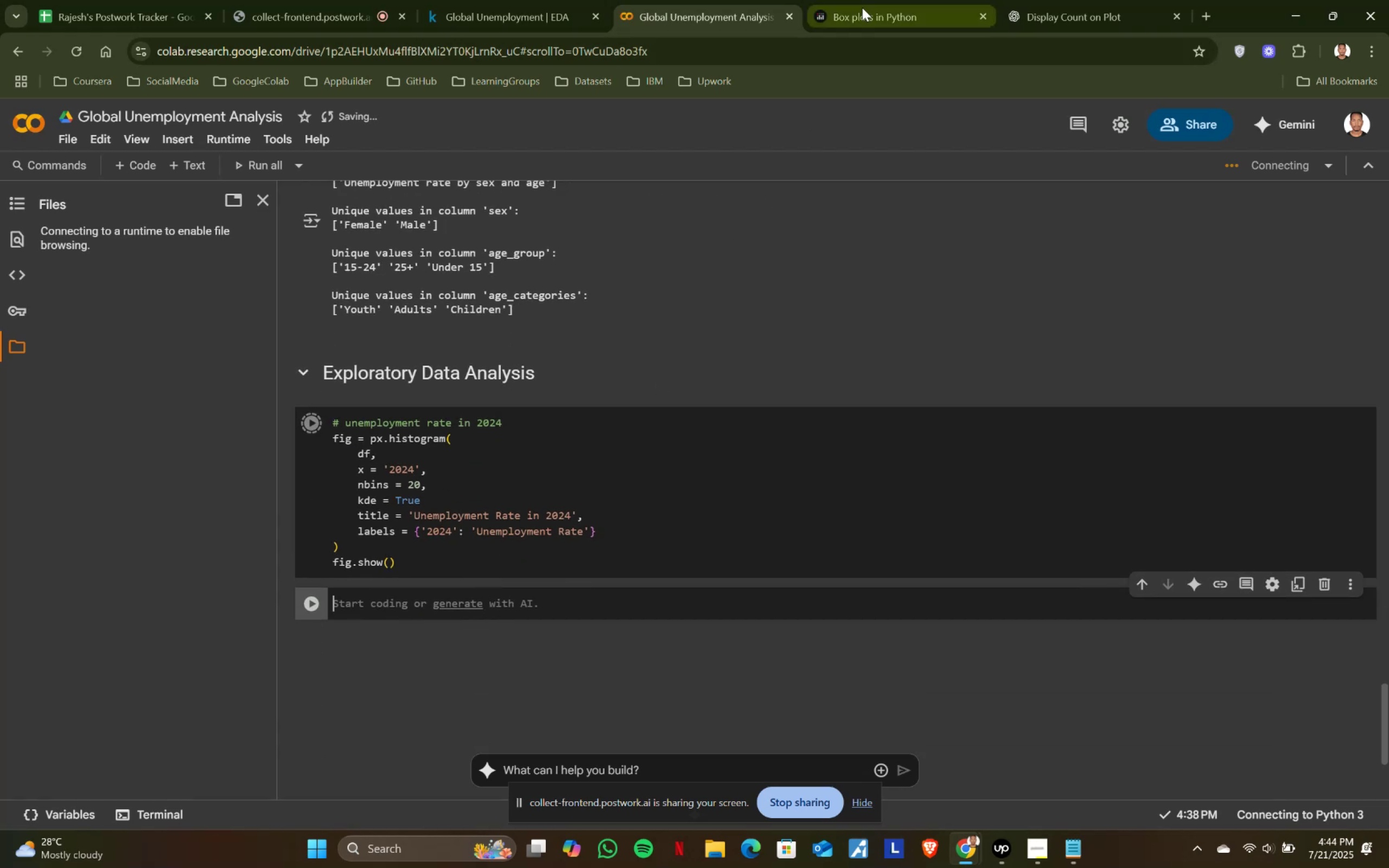 
left_click([424, 441])
 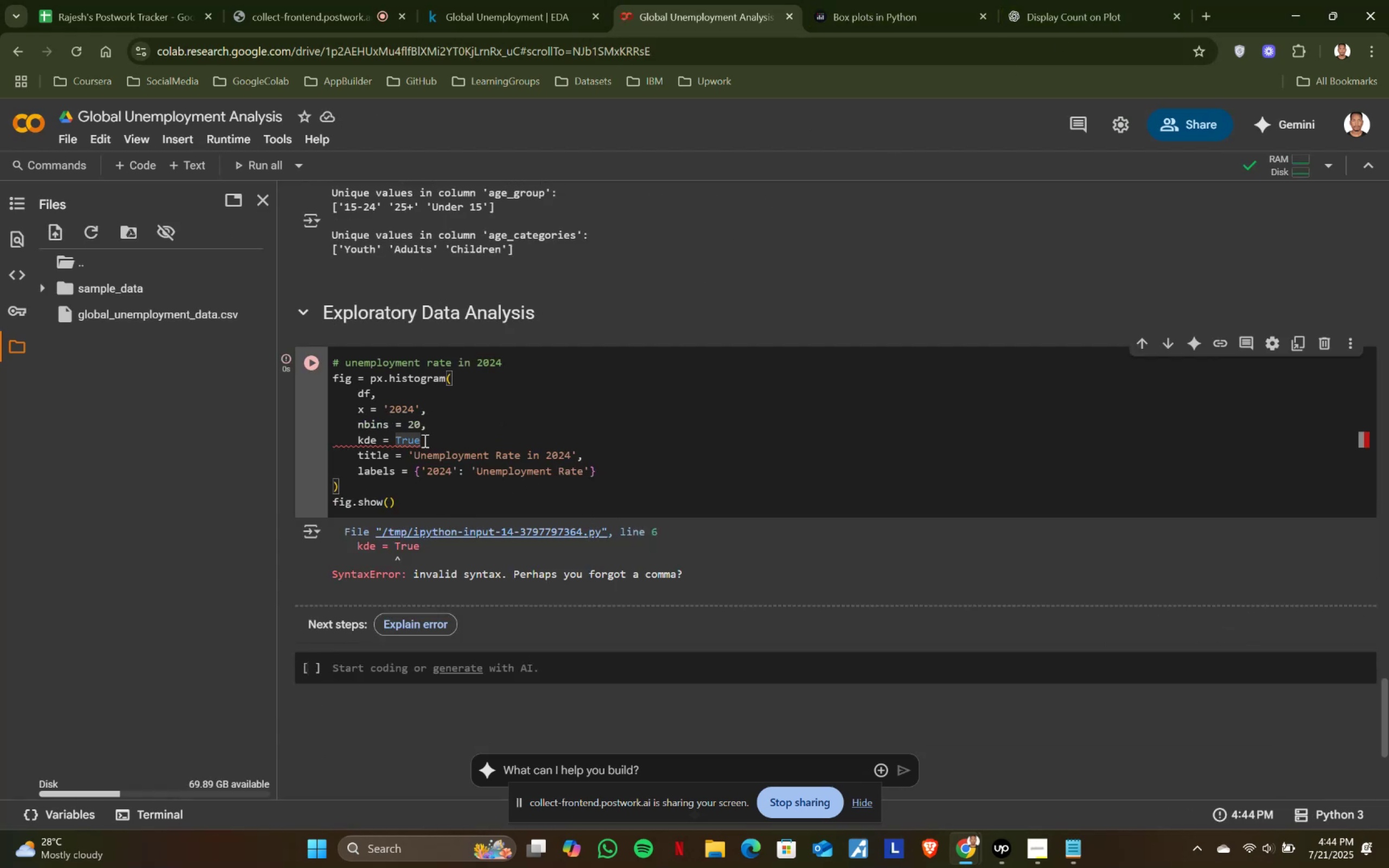 
key(Comma)
 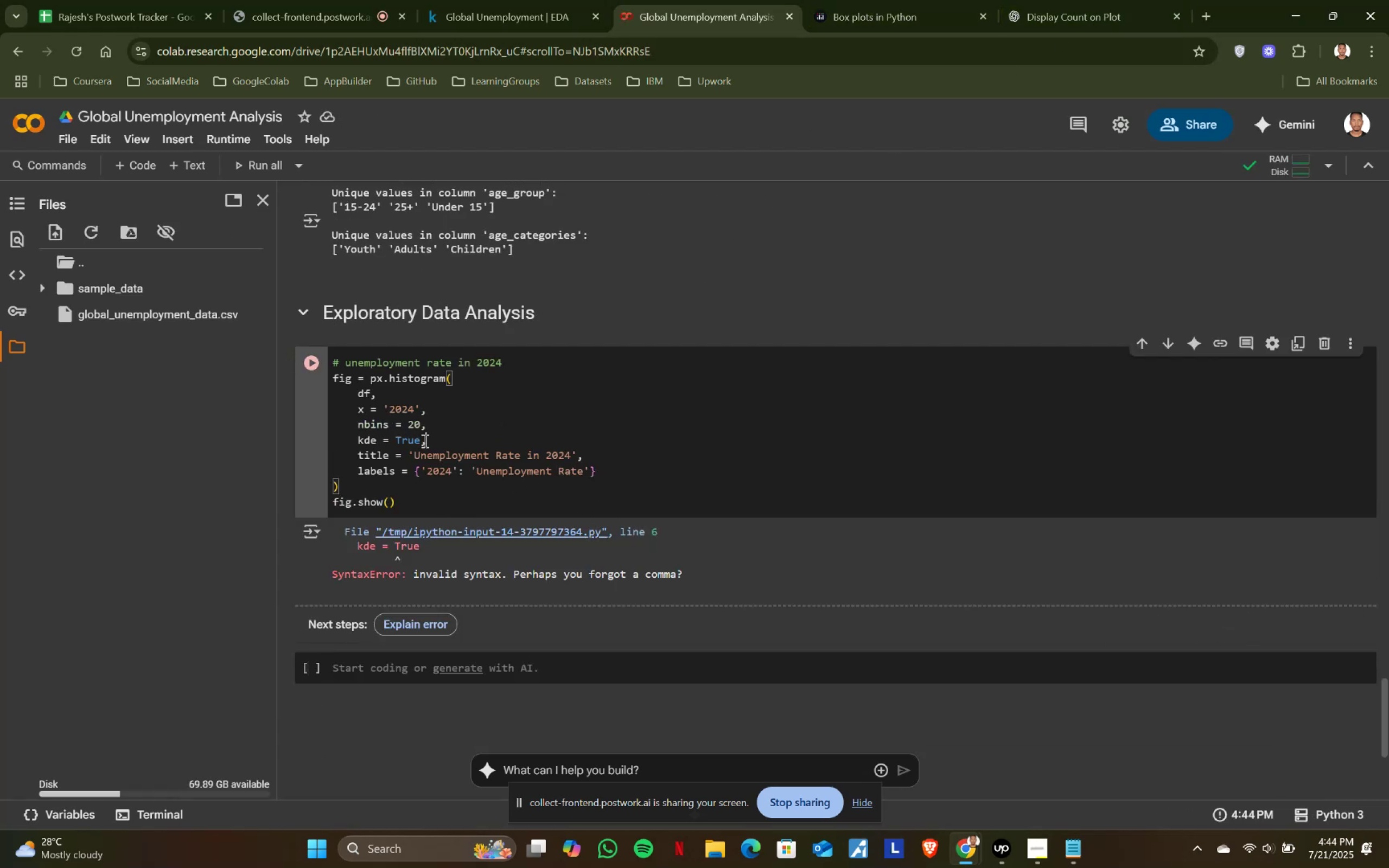 
key(Shift+ShiftRight)
 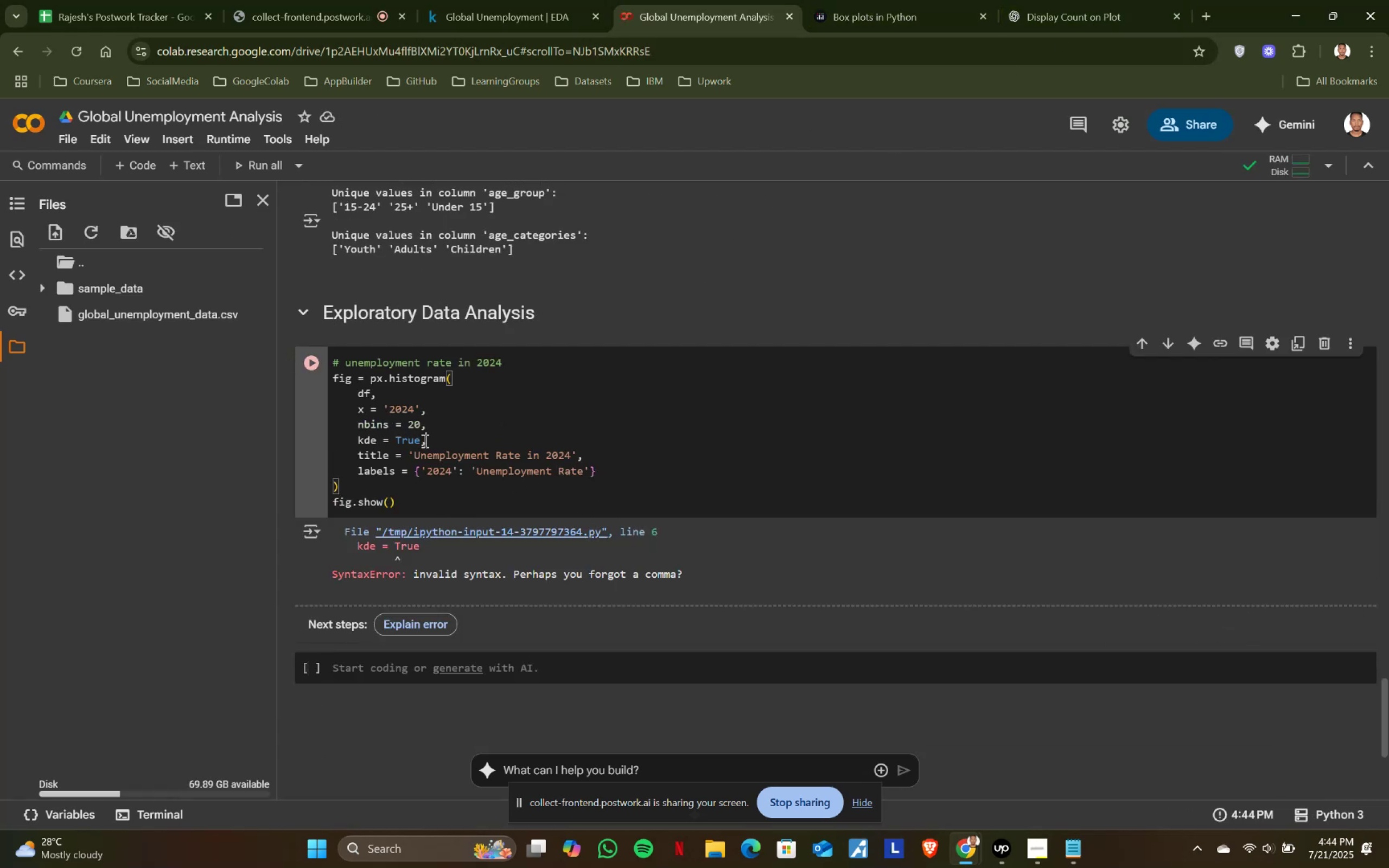 
key(Shift+Enter)
 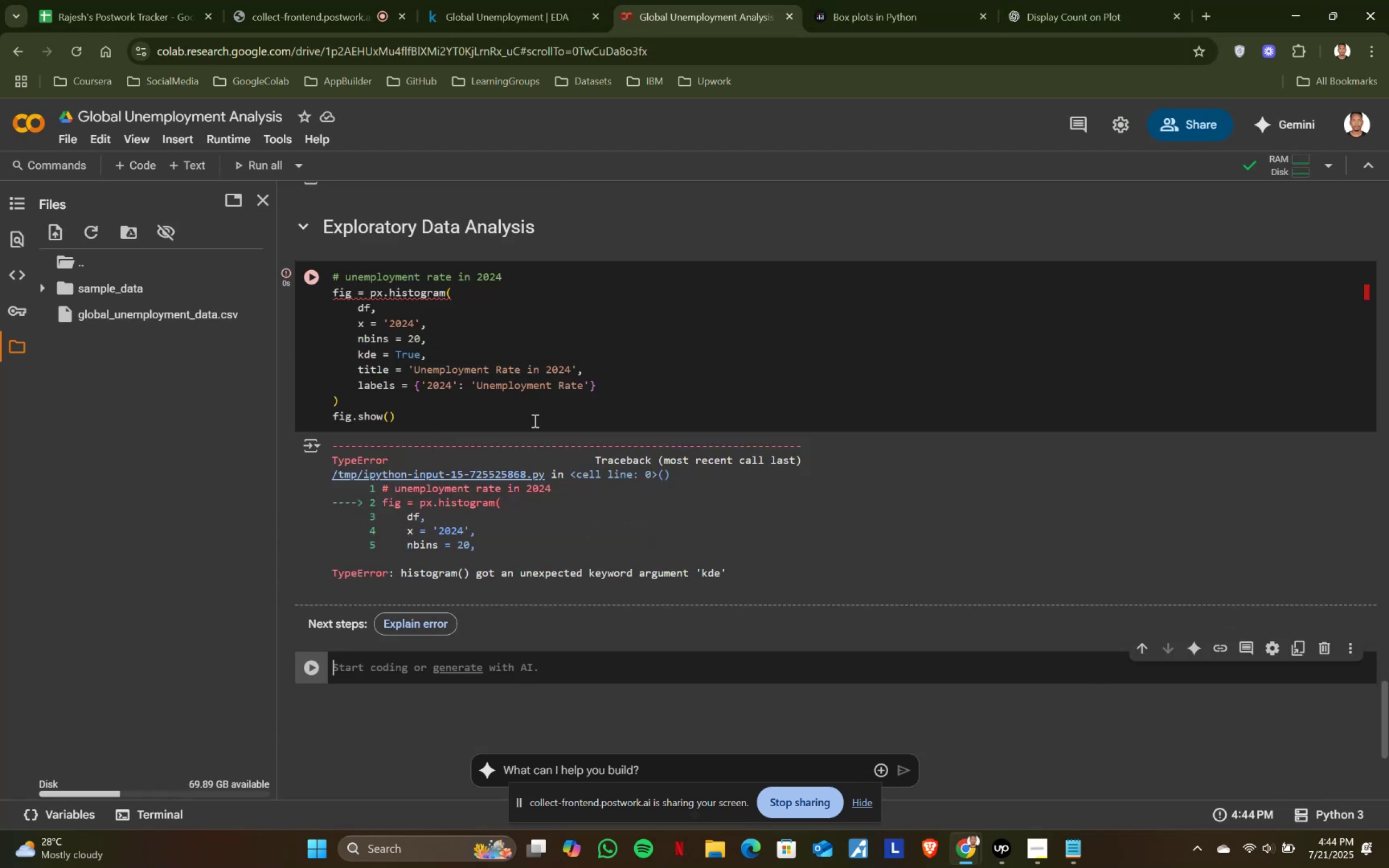 
left_click_drag(start_coordinate=[434, 353], to_coordinate=[433, 340])
 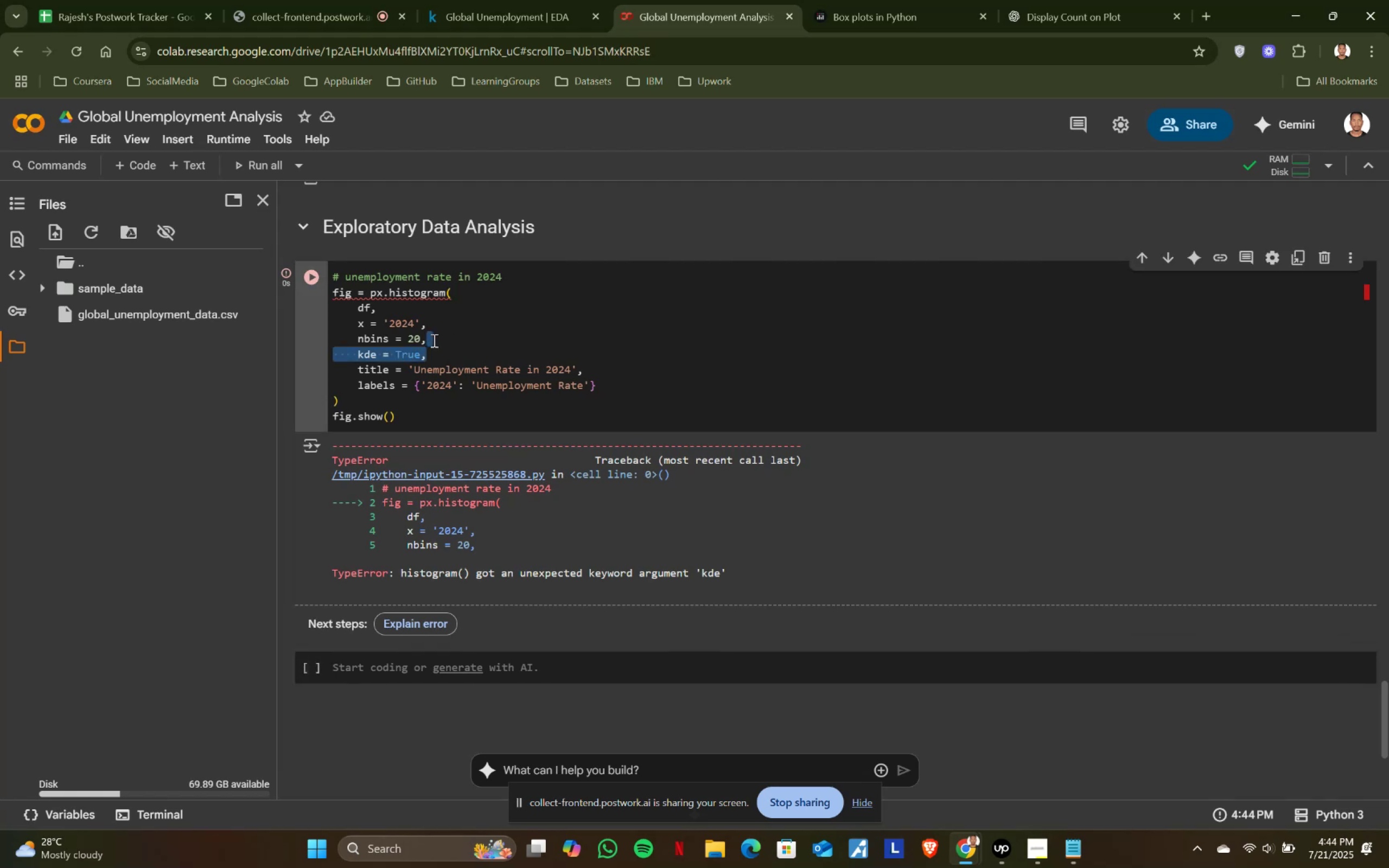 
key(Backspace)
 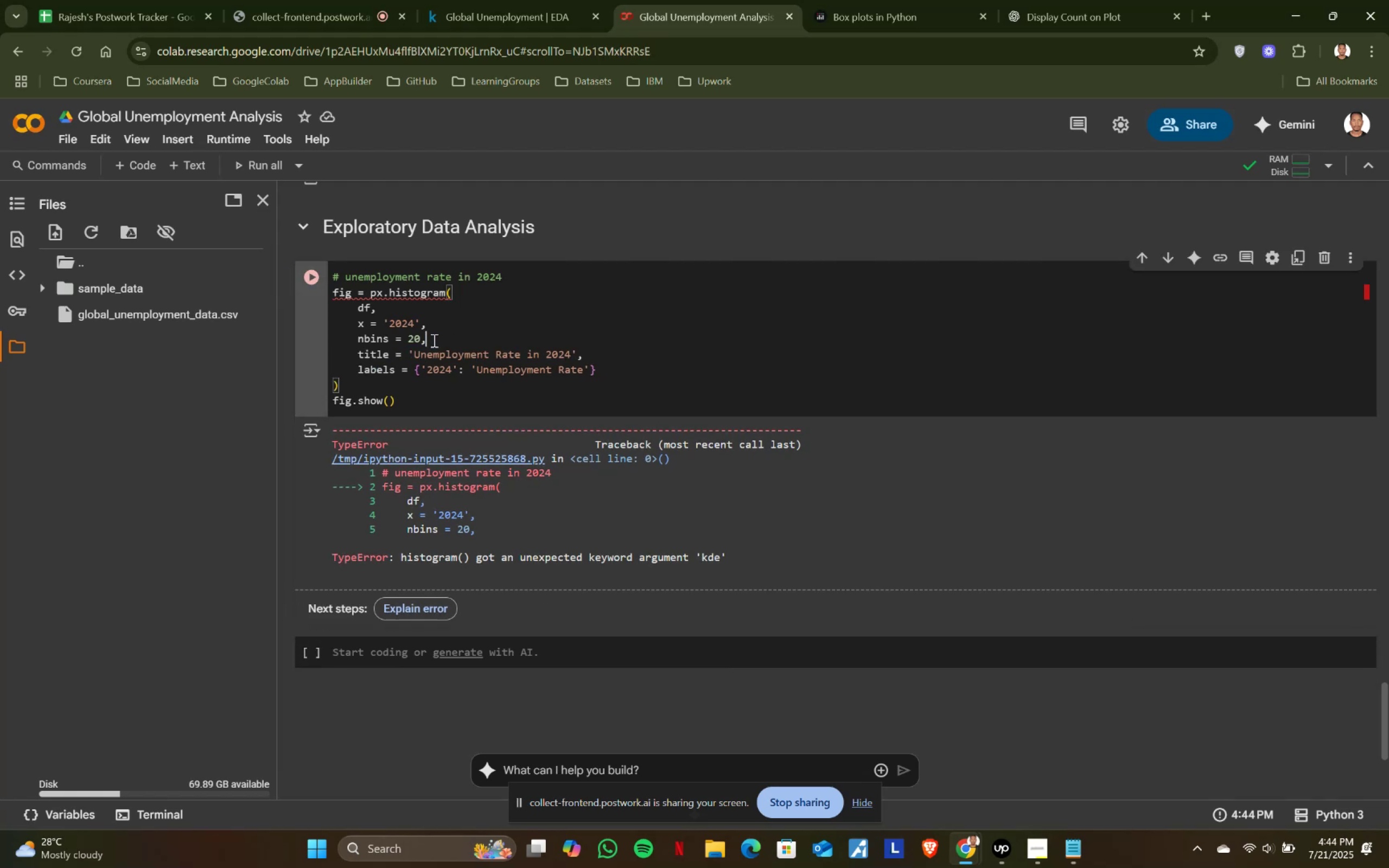 
key(Shift+ShiftRight)
 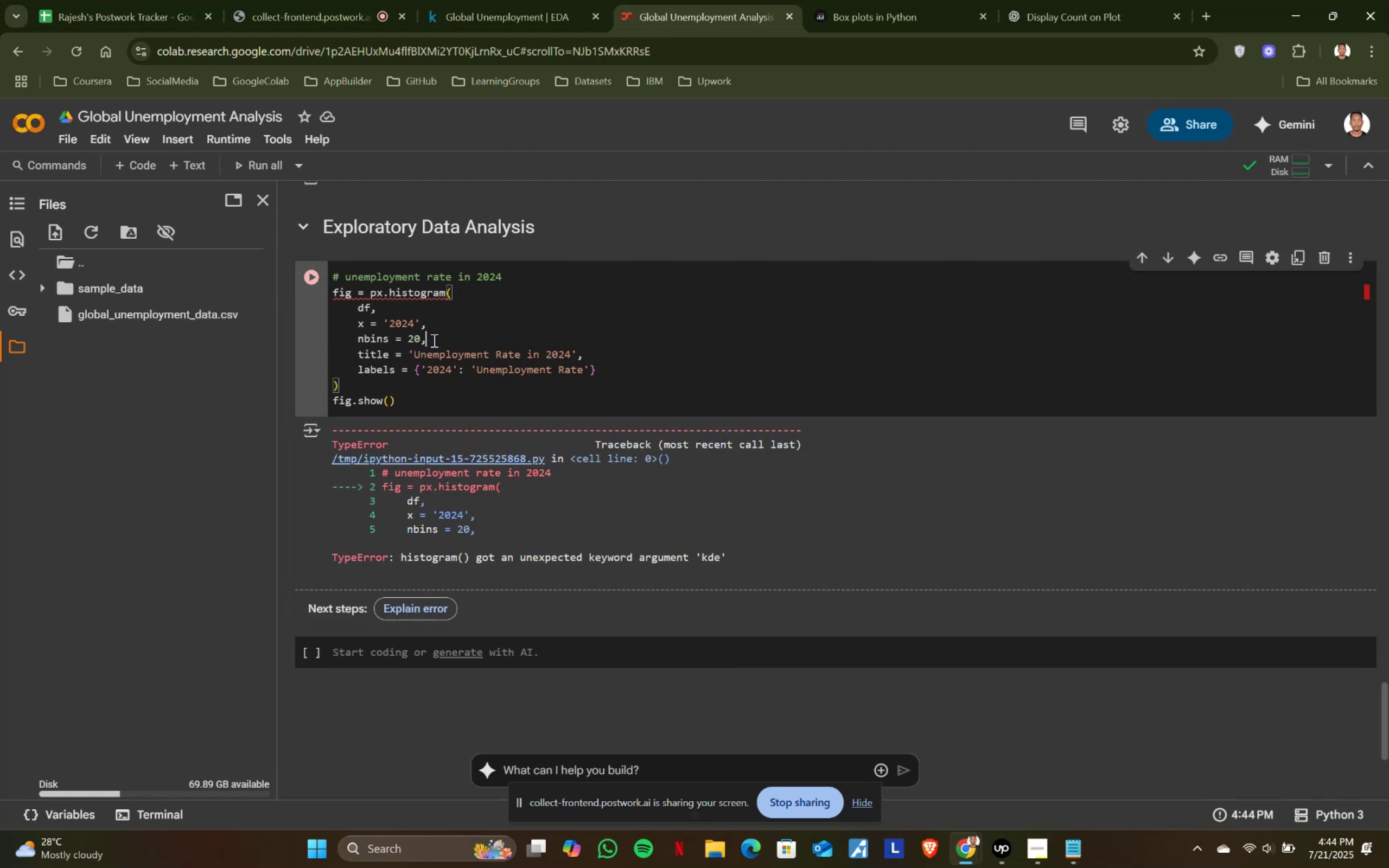 
key(Shift+Enter)
 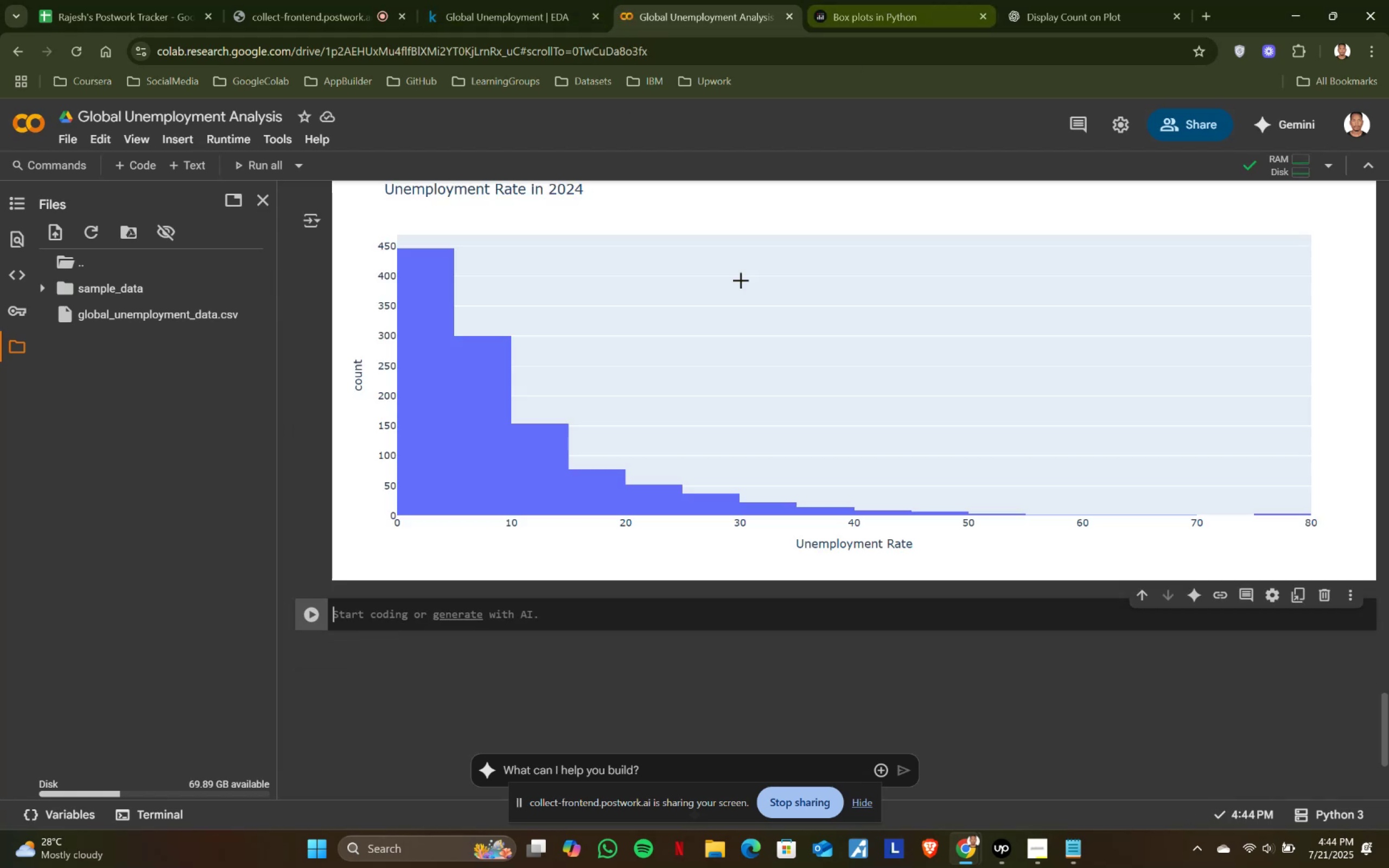 
wait(7.15)
 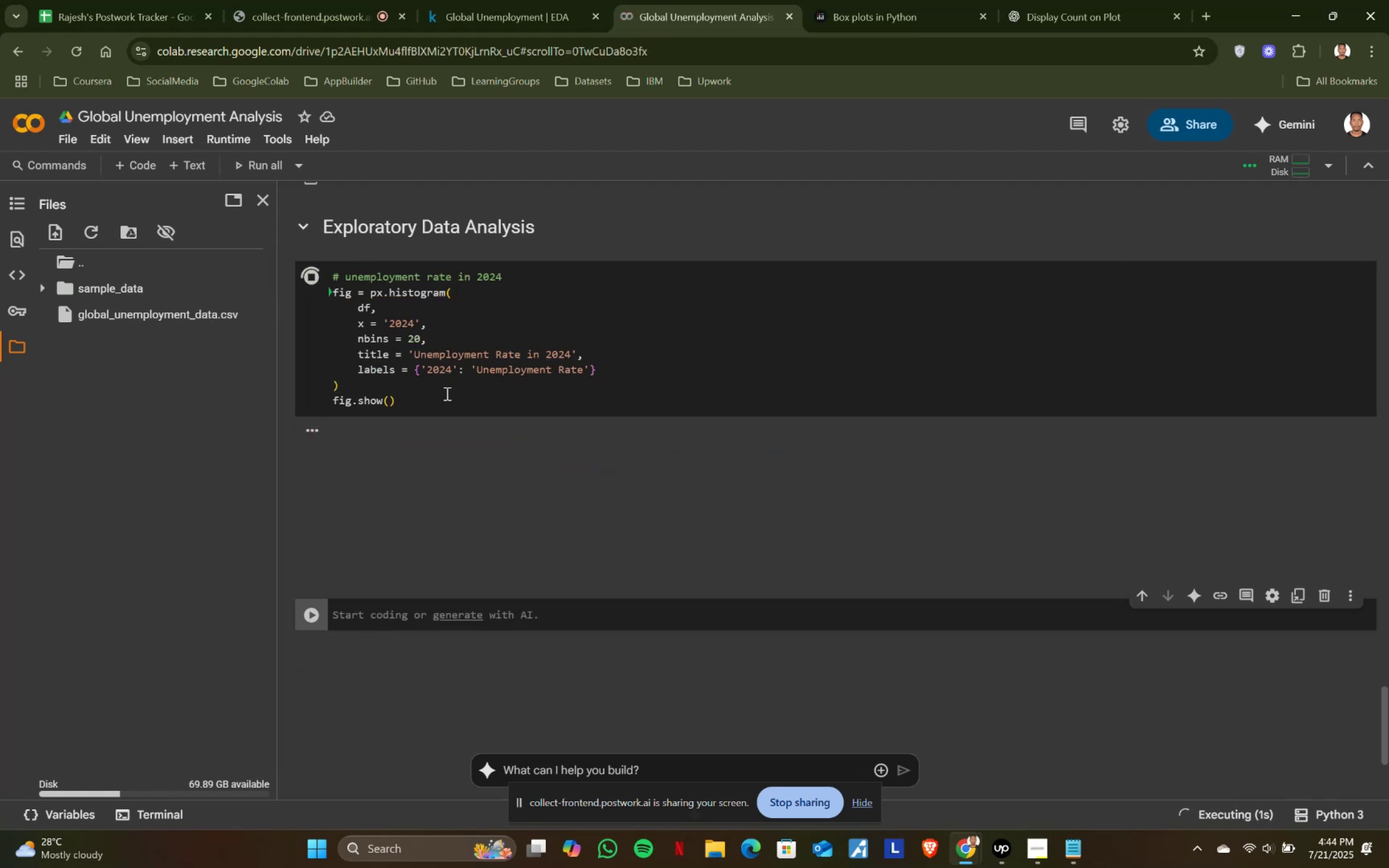 
scroll: coordinate [492, 462], scroll_direction: up, amount: 1.0
 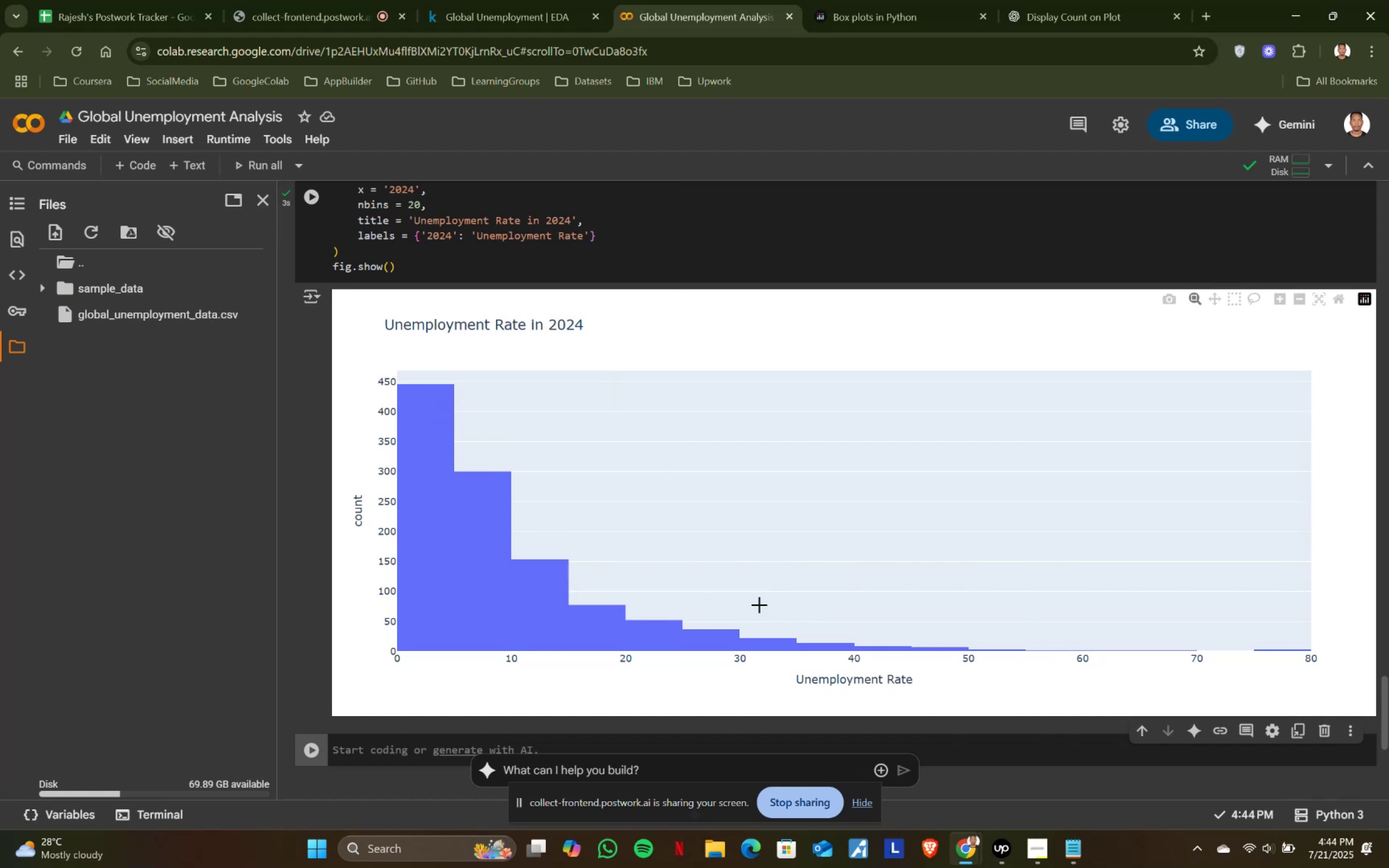 
mouse_move([976, 647])
 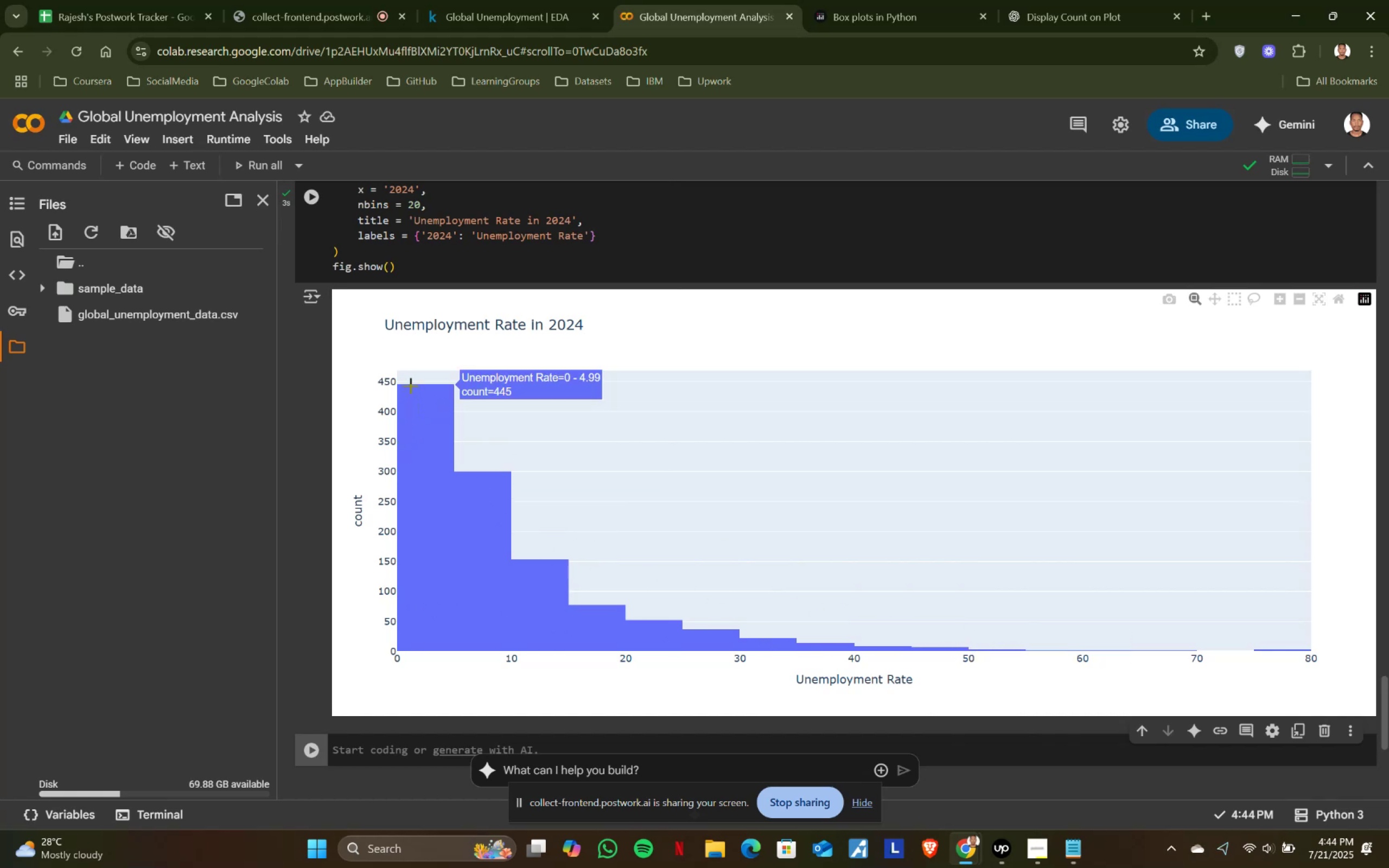 
scroll: coordinate [457, 472], scroll_direction: up, amount: 2.0
 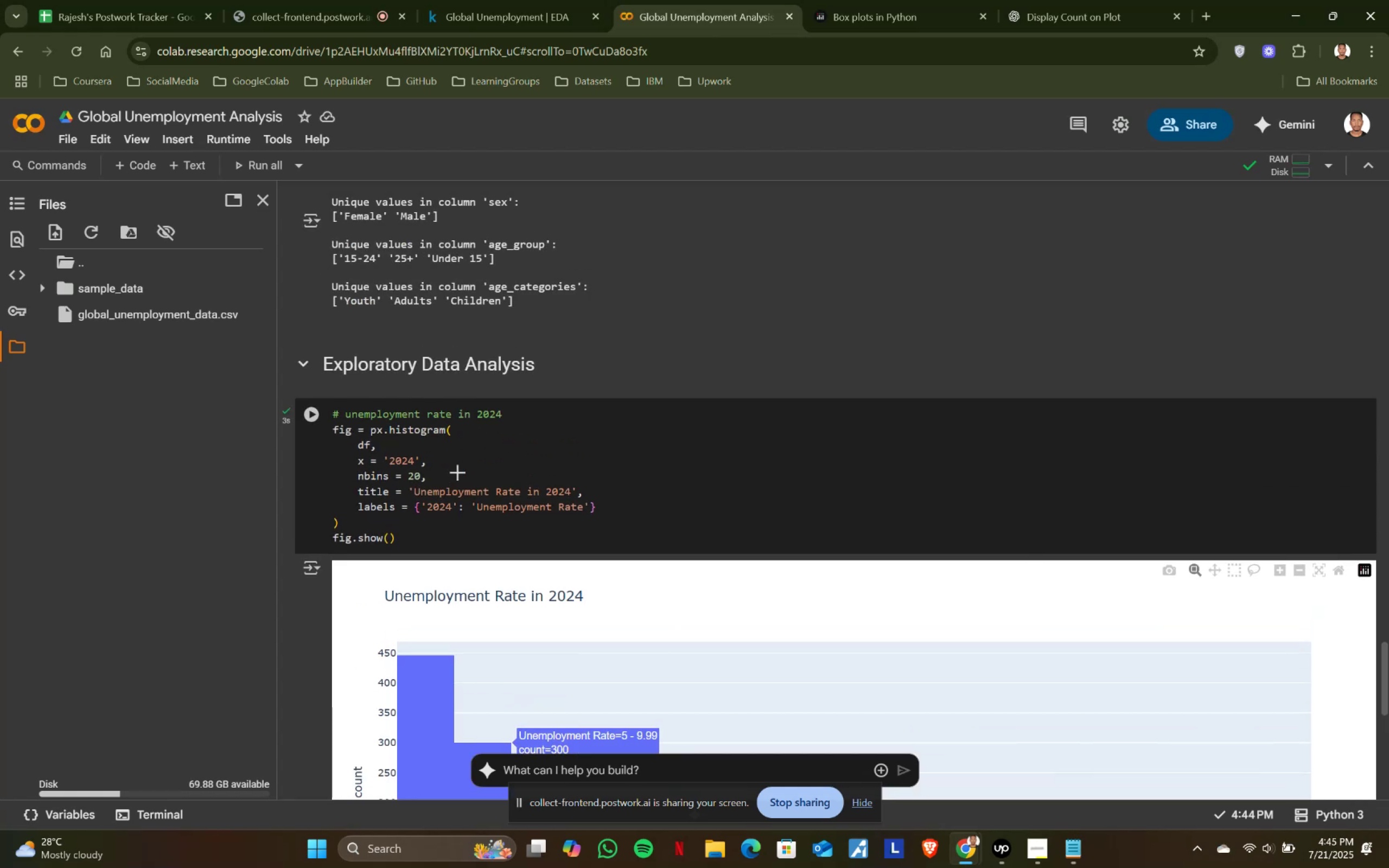 
scroll: coordinate [457, 472], scroll_direction: none, amount: 0.0
 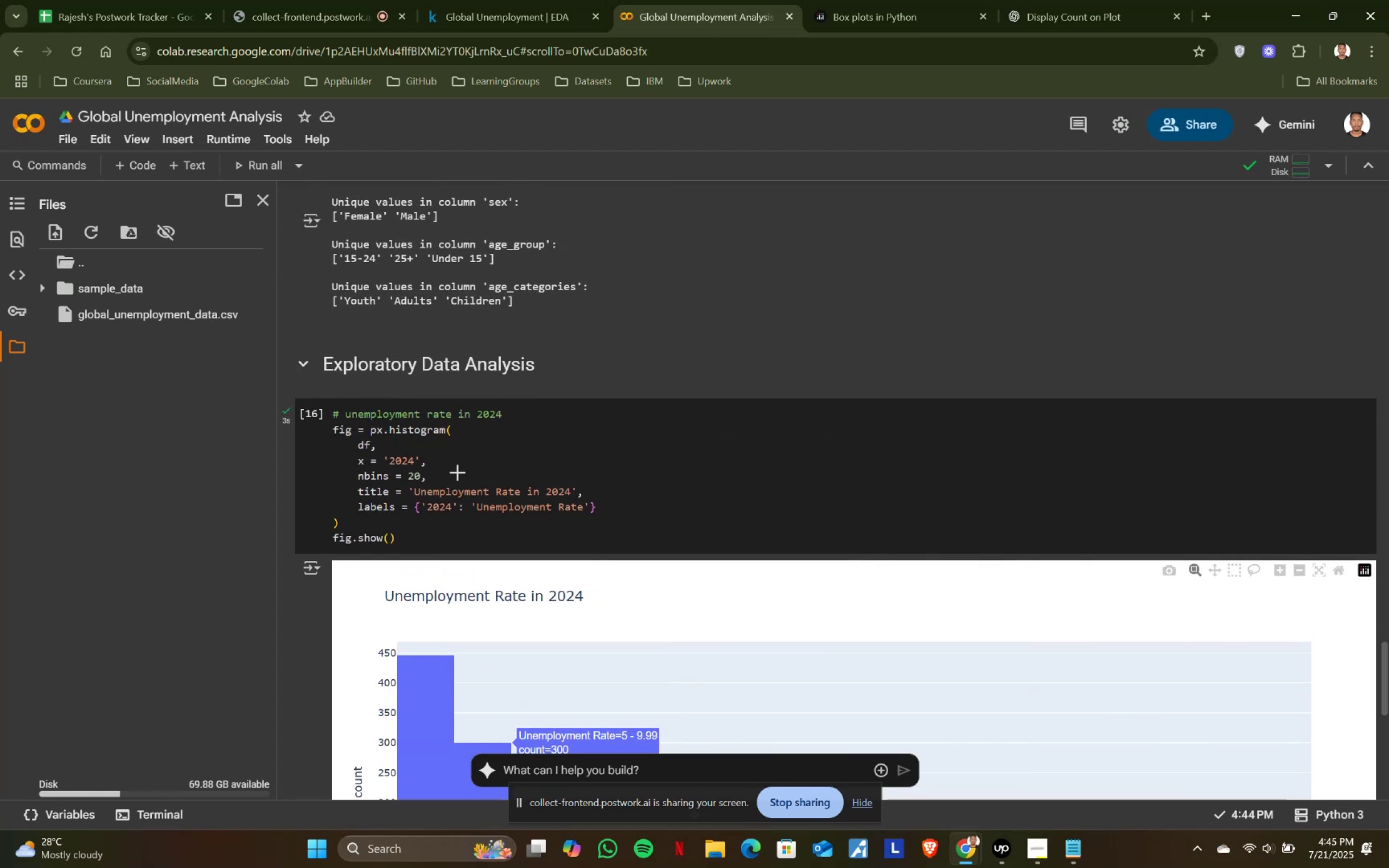 
scroll: coordinate [457, 474], scroll_direction: down, amount: 1.0
 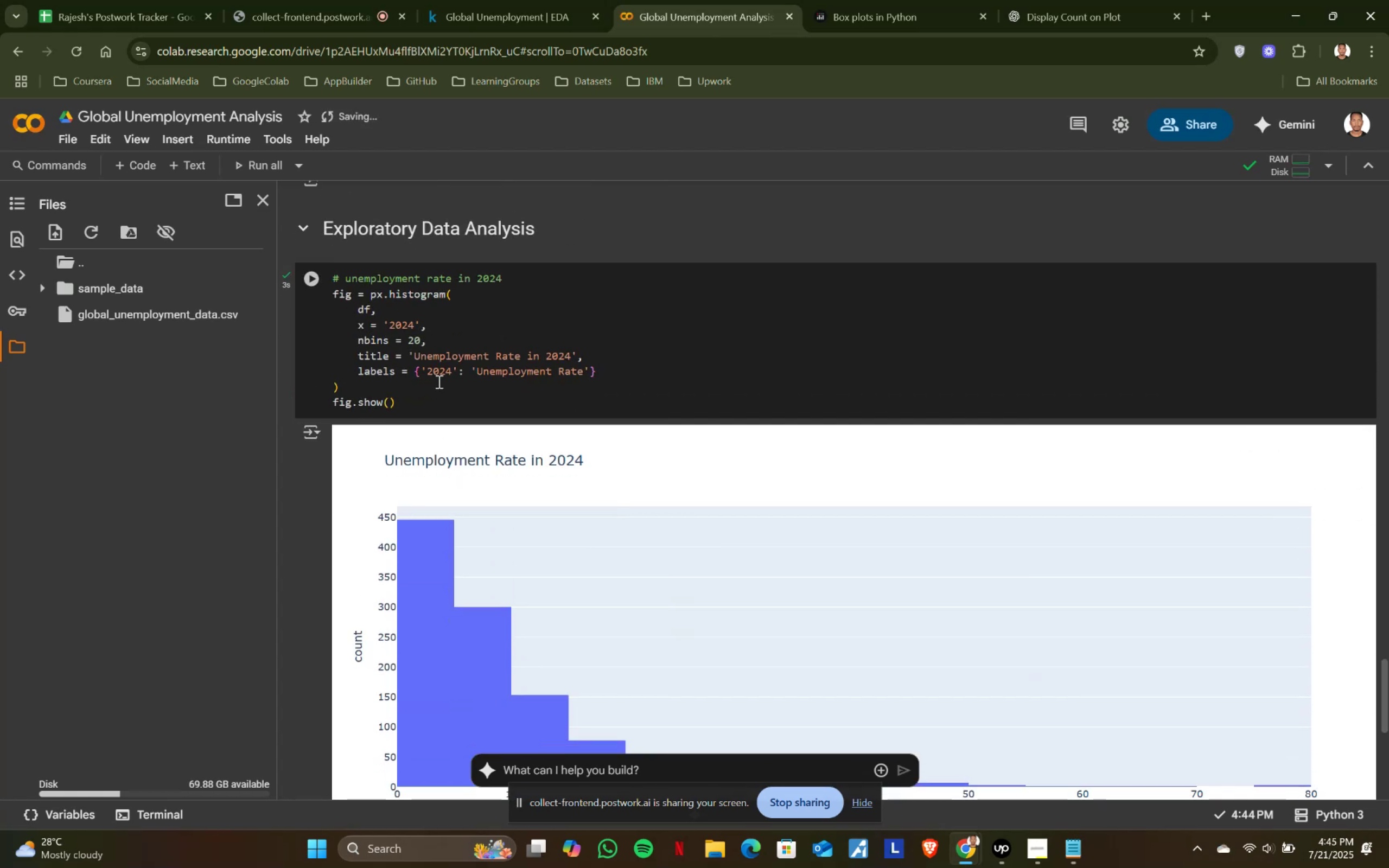 
scroll: coordinate [438, 381], scroll_direction: none, amount: 0.0
 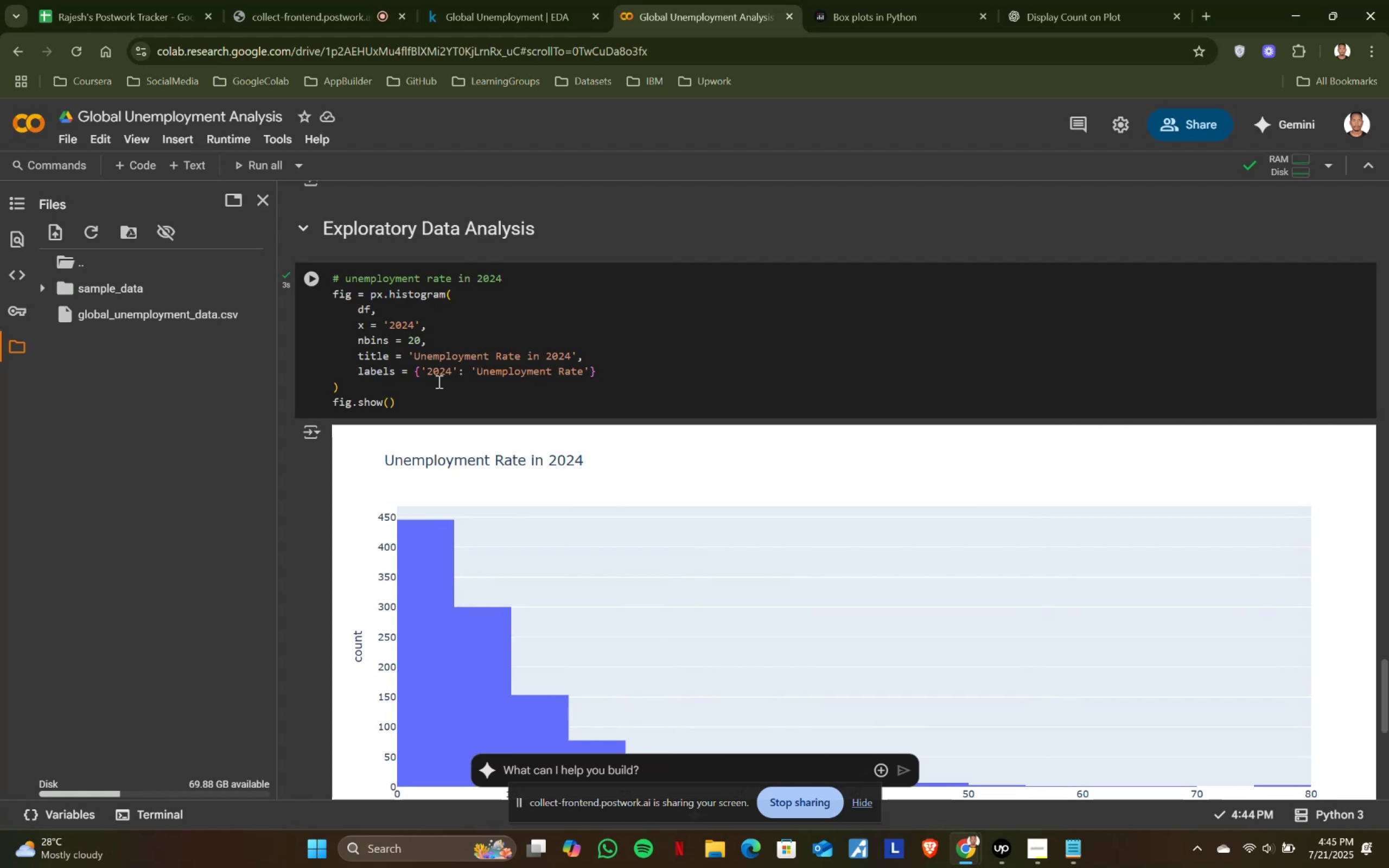 
wait(22.15)
 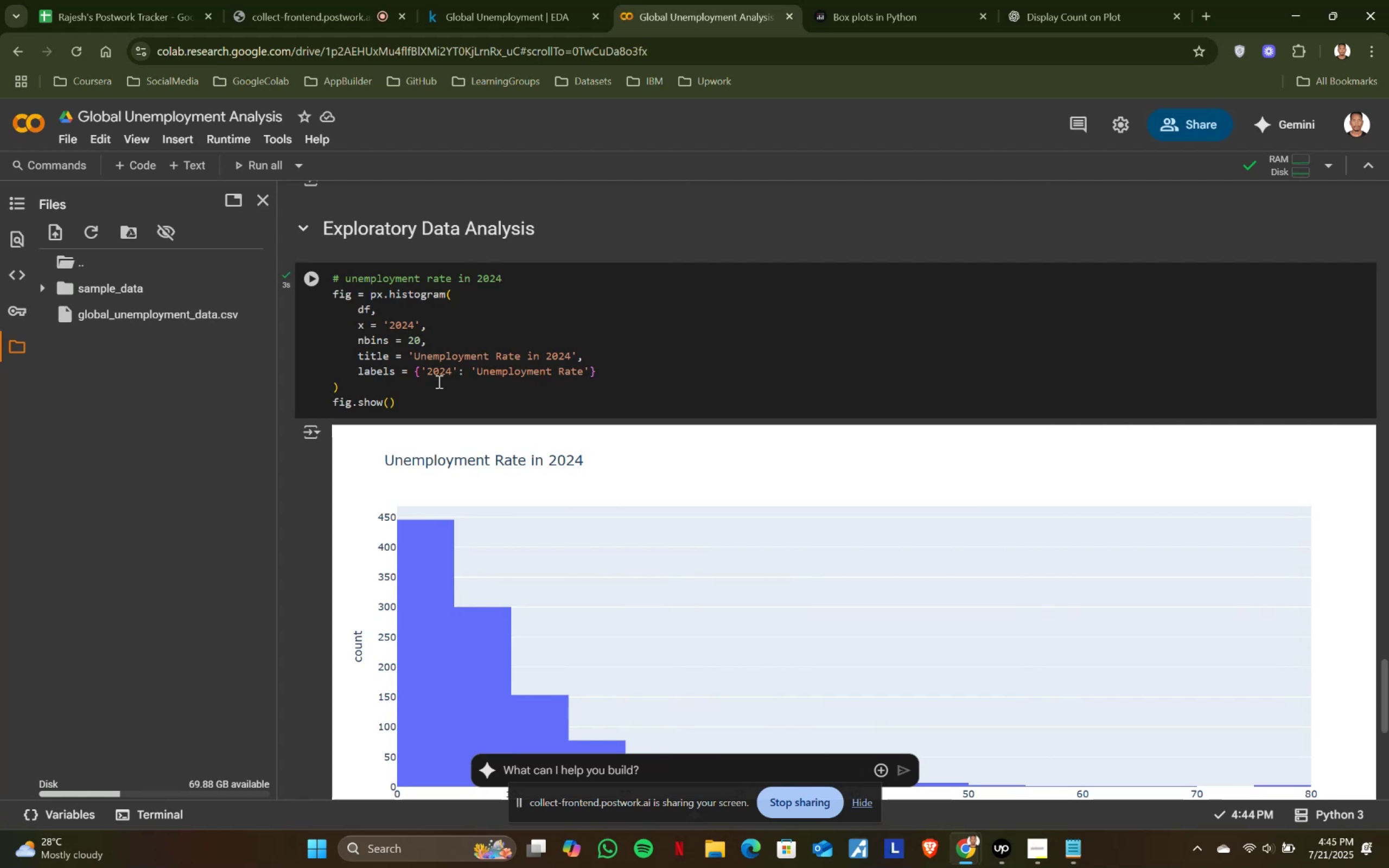 
scroll: coordinate [435, 384], scroll_direction: down, amount: 1.0
 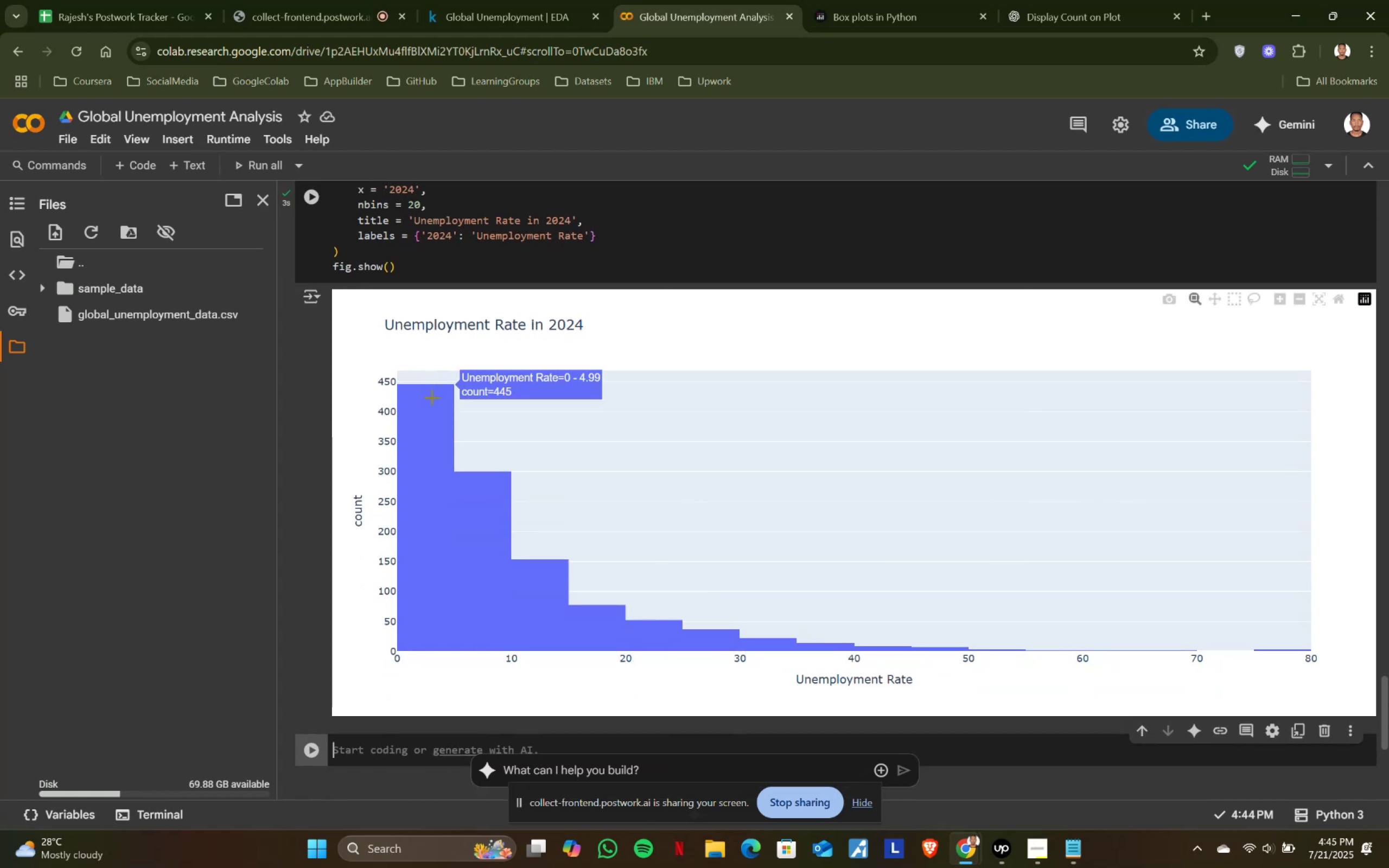 
scroll: coordinate [432, 397], scroll_direction: up, amount: 1.0
 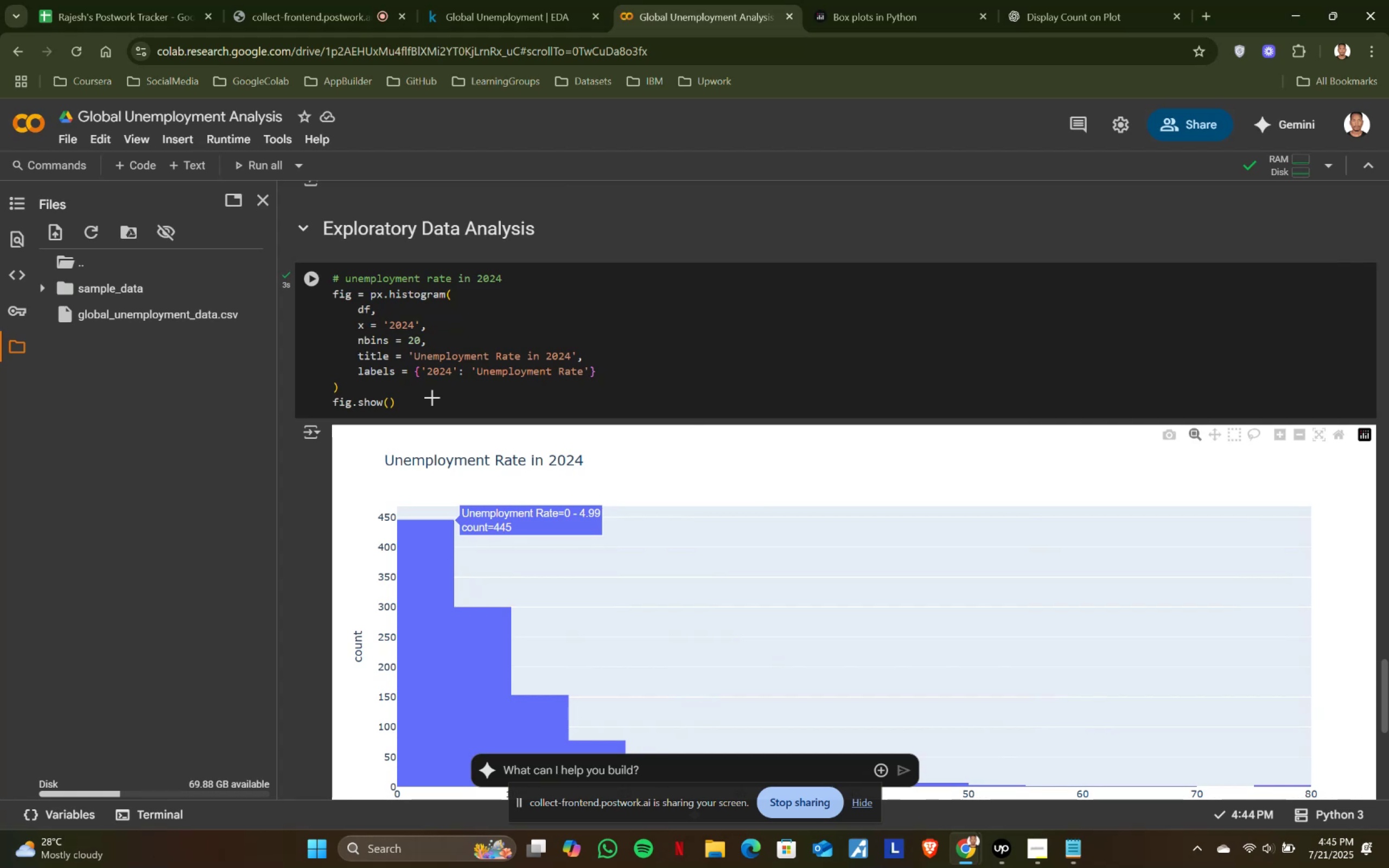 
left_click([495, 0])
 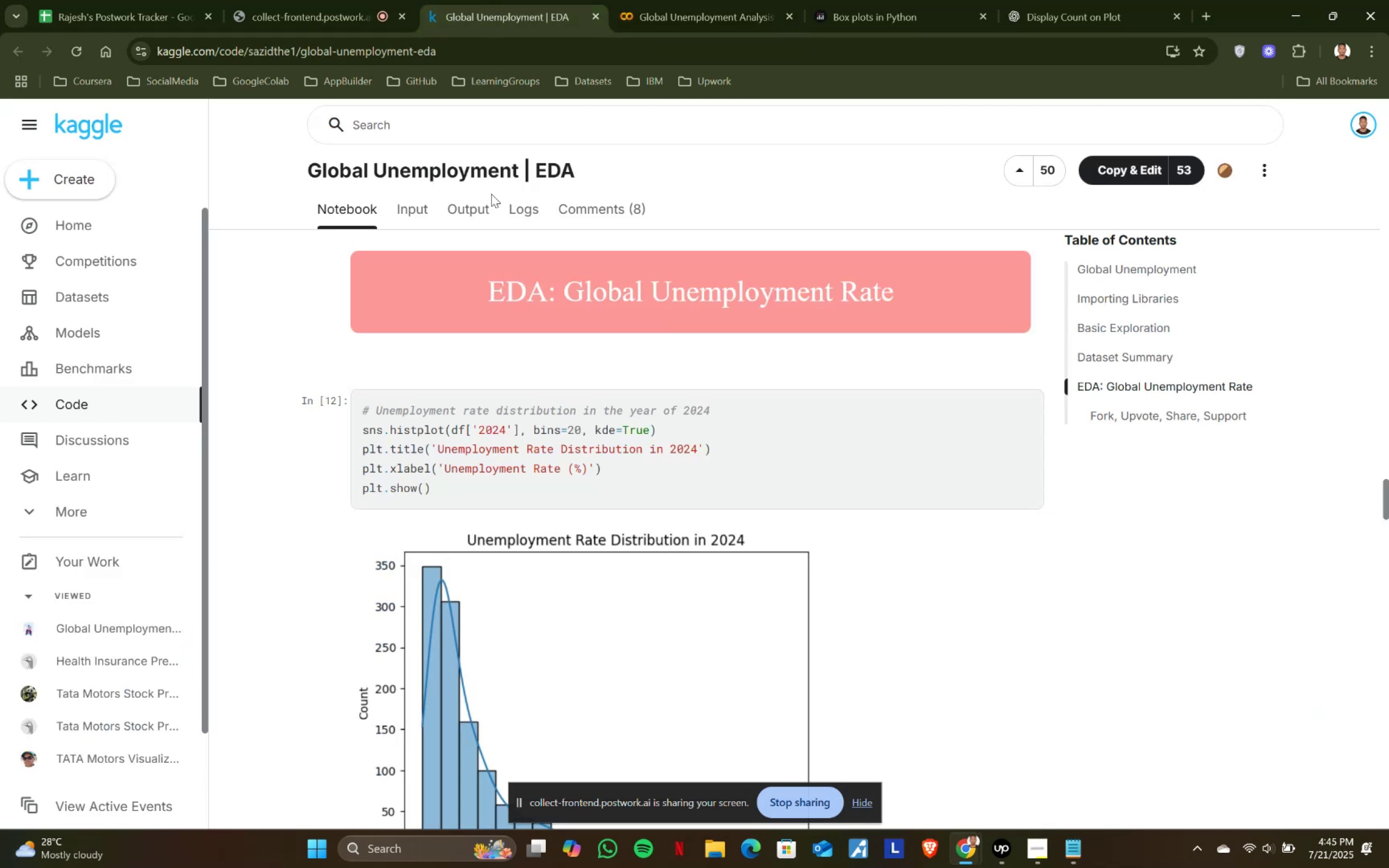 
scroll: coordinate [522, 431], scroll_direction: down, amount: 5.0
 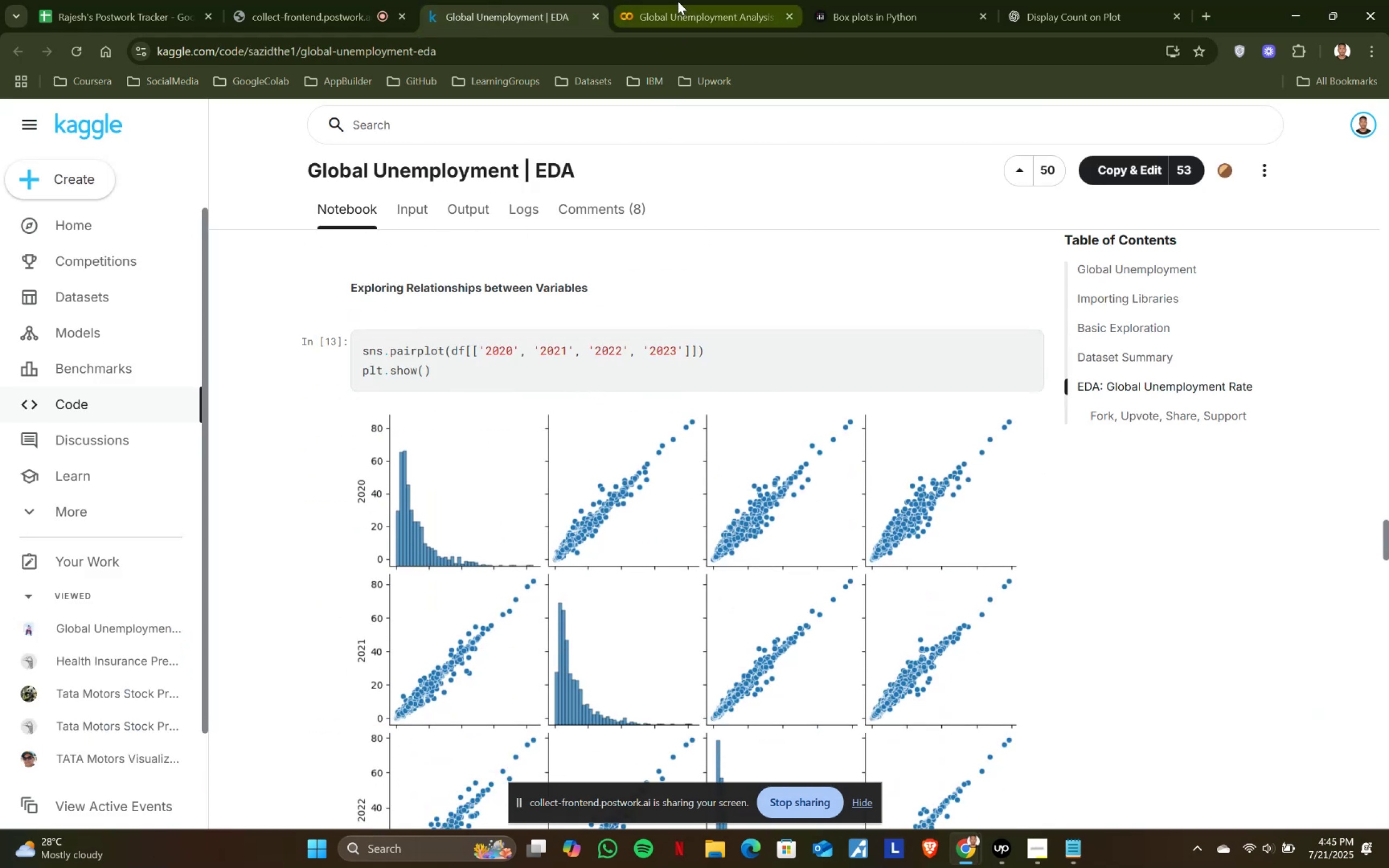 
left_click([678, 1])
 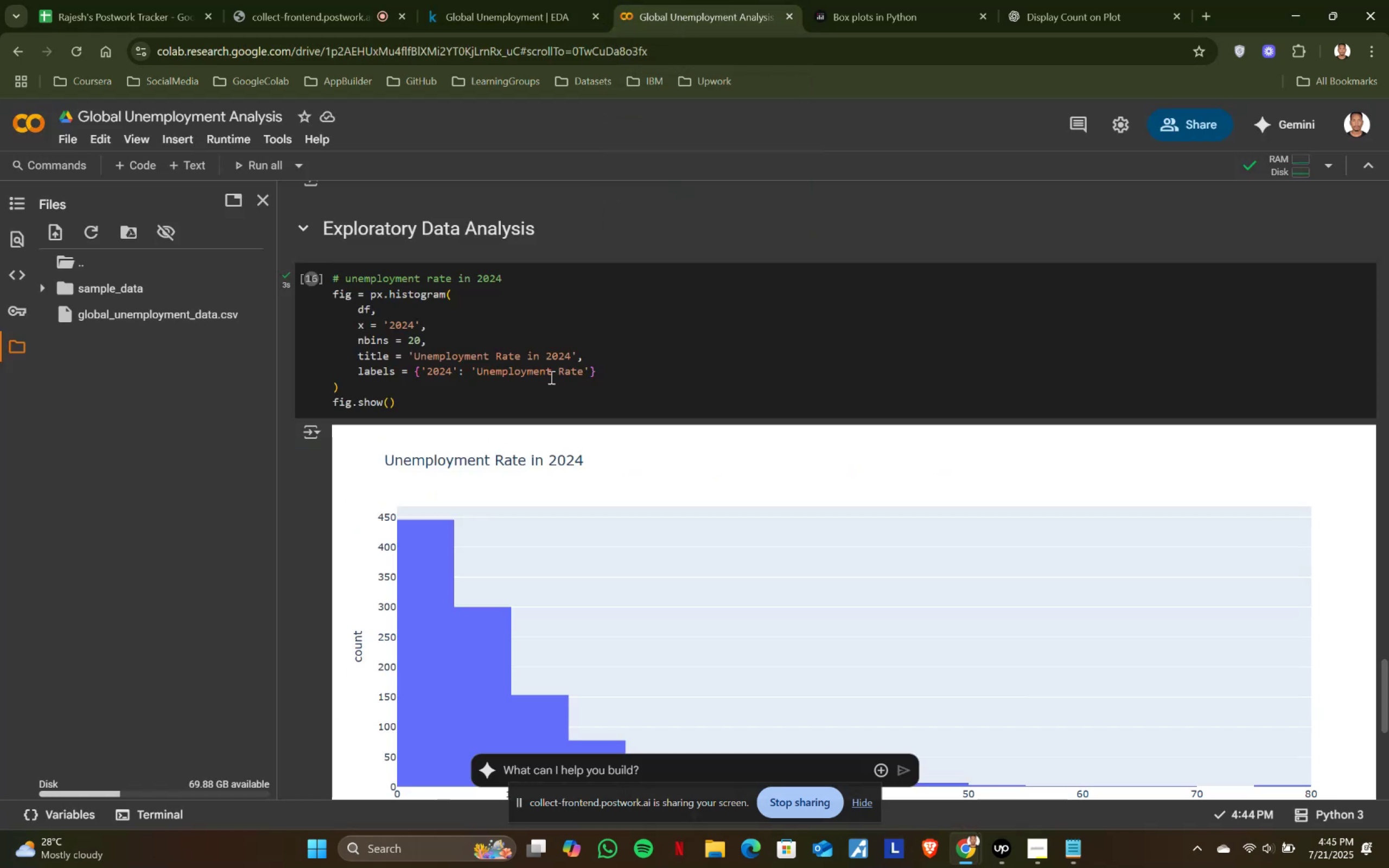 
scroll: coordinate [529, 438], scroll_direction: none, amount: 0.0
 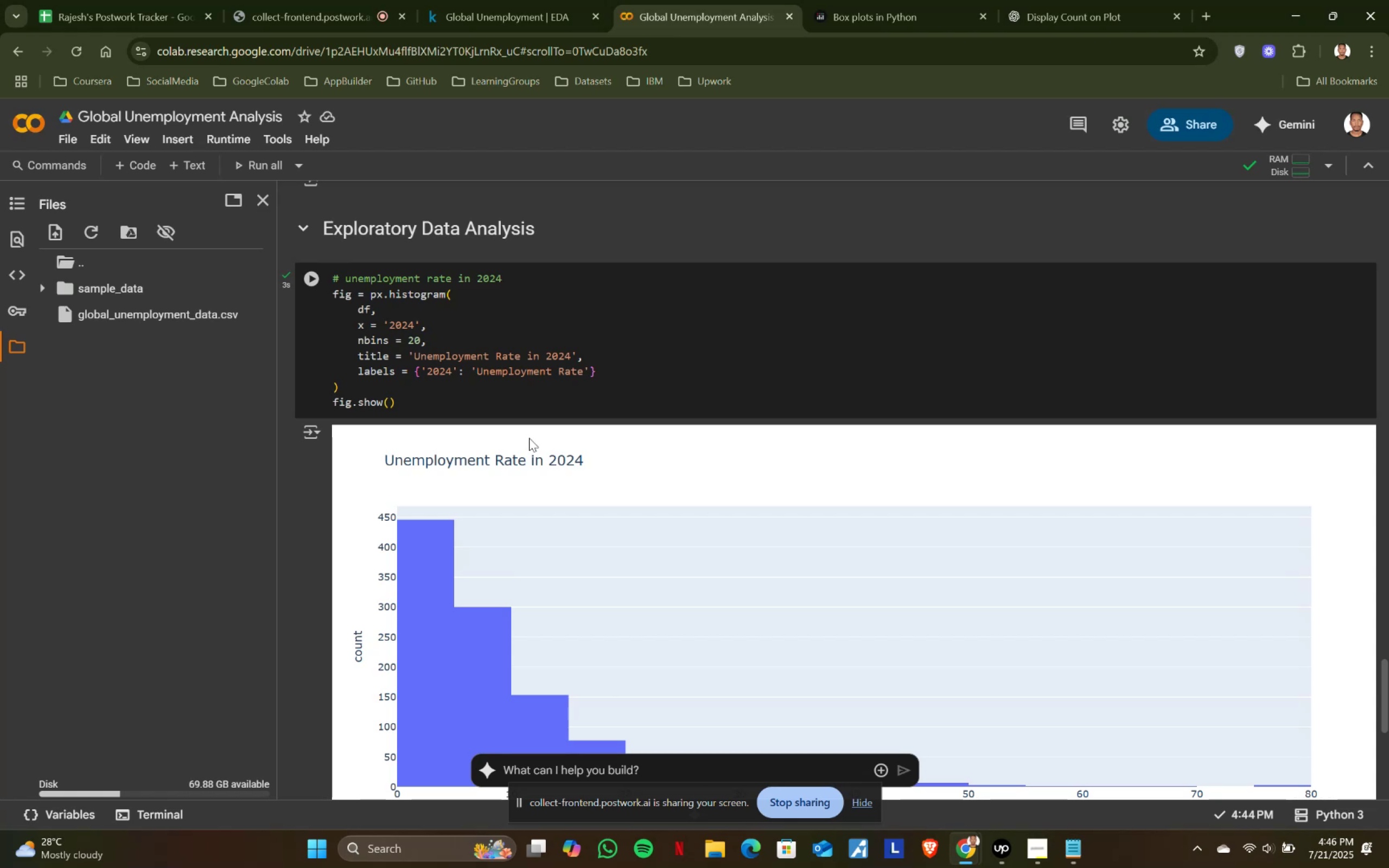 
wait(41.11)
 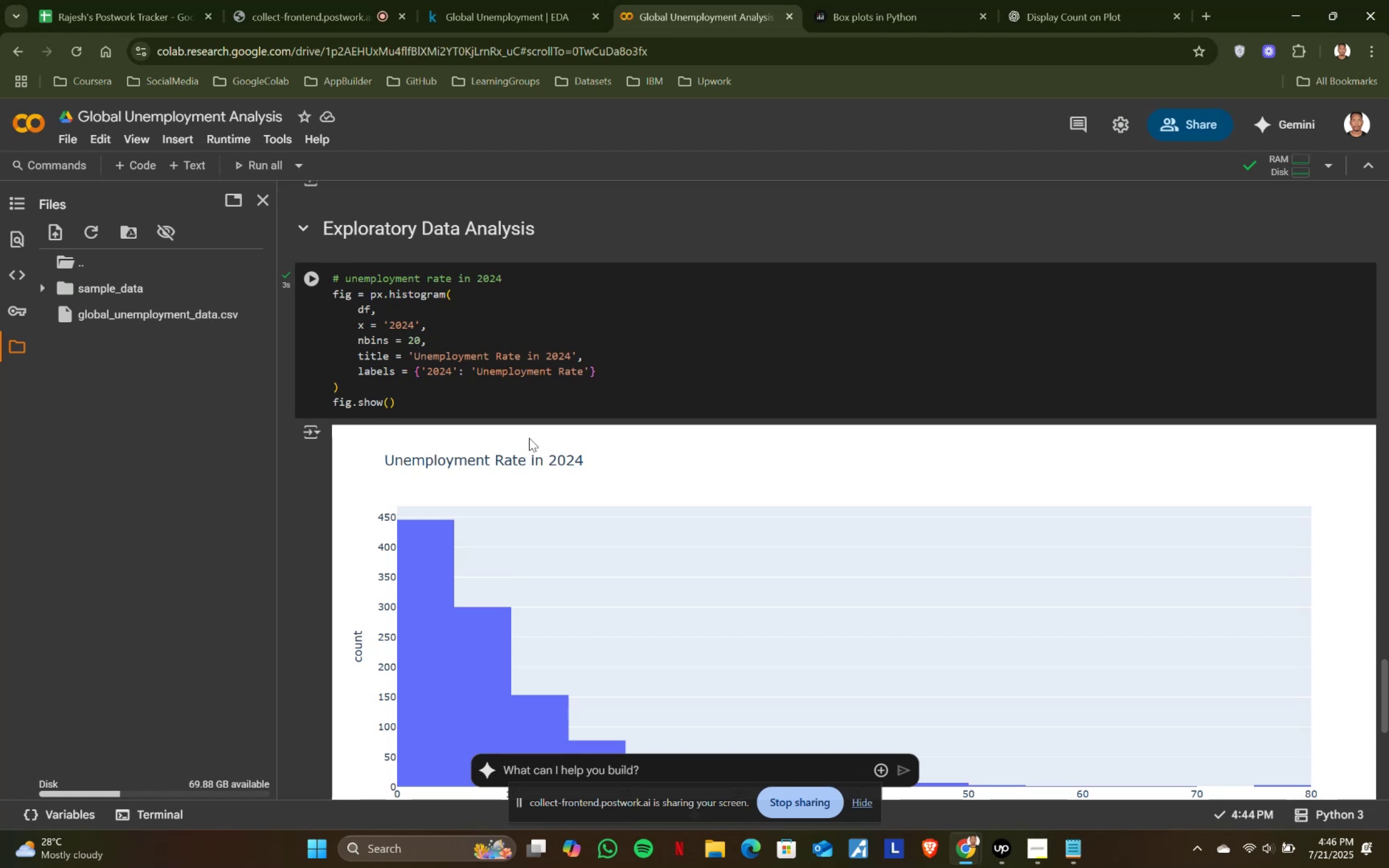 
scroll: coordinate [541, 404], scroll_direction: down, amount: 1.0
 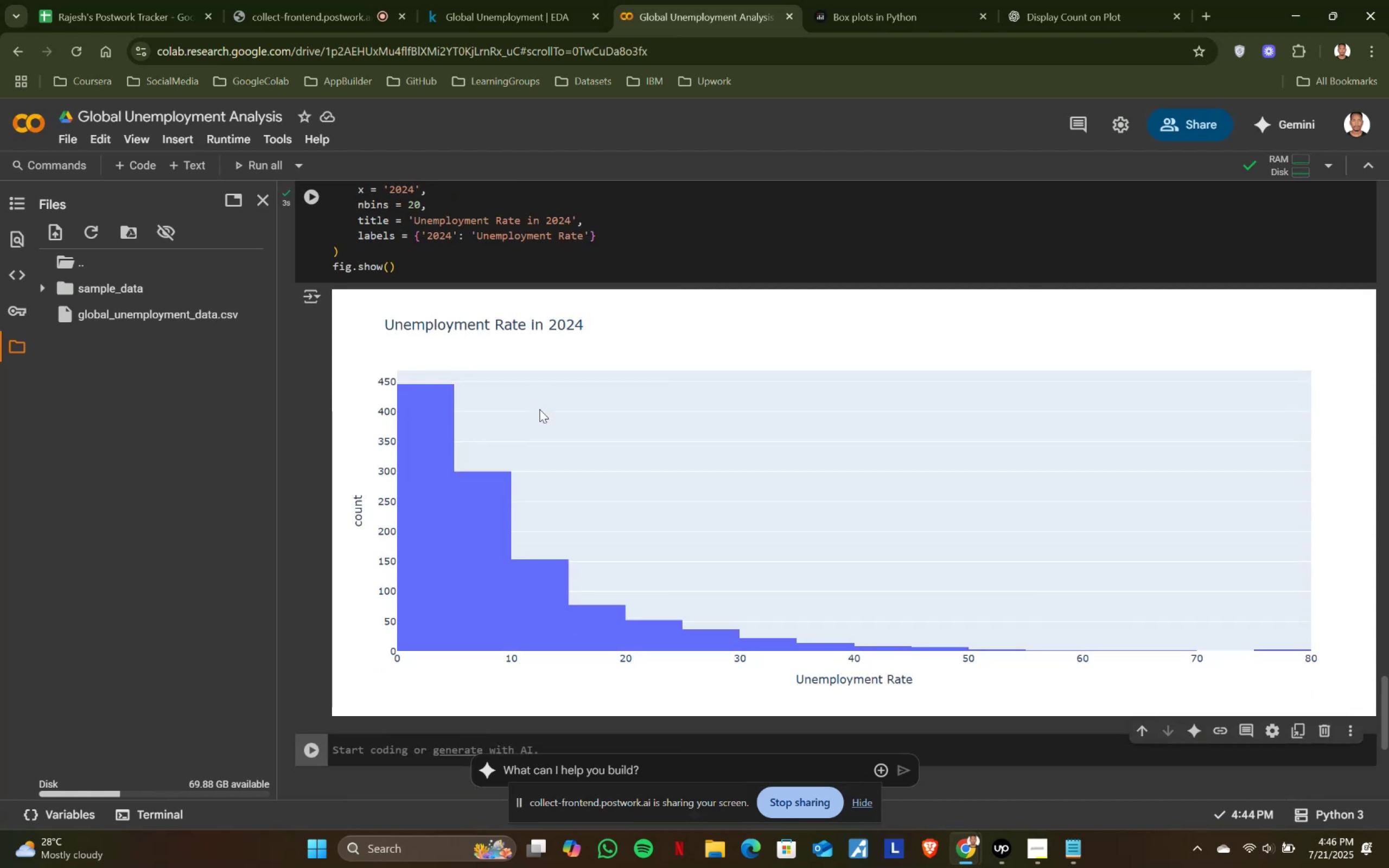 
scroll: coordinate [526, 409], scroll_direction: up, amount: 1.0
 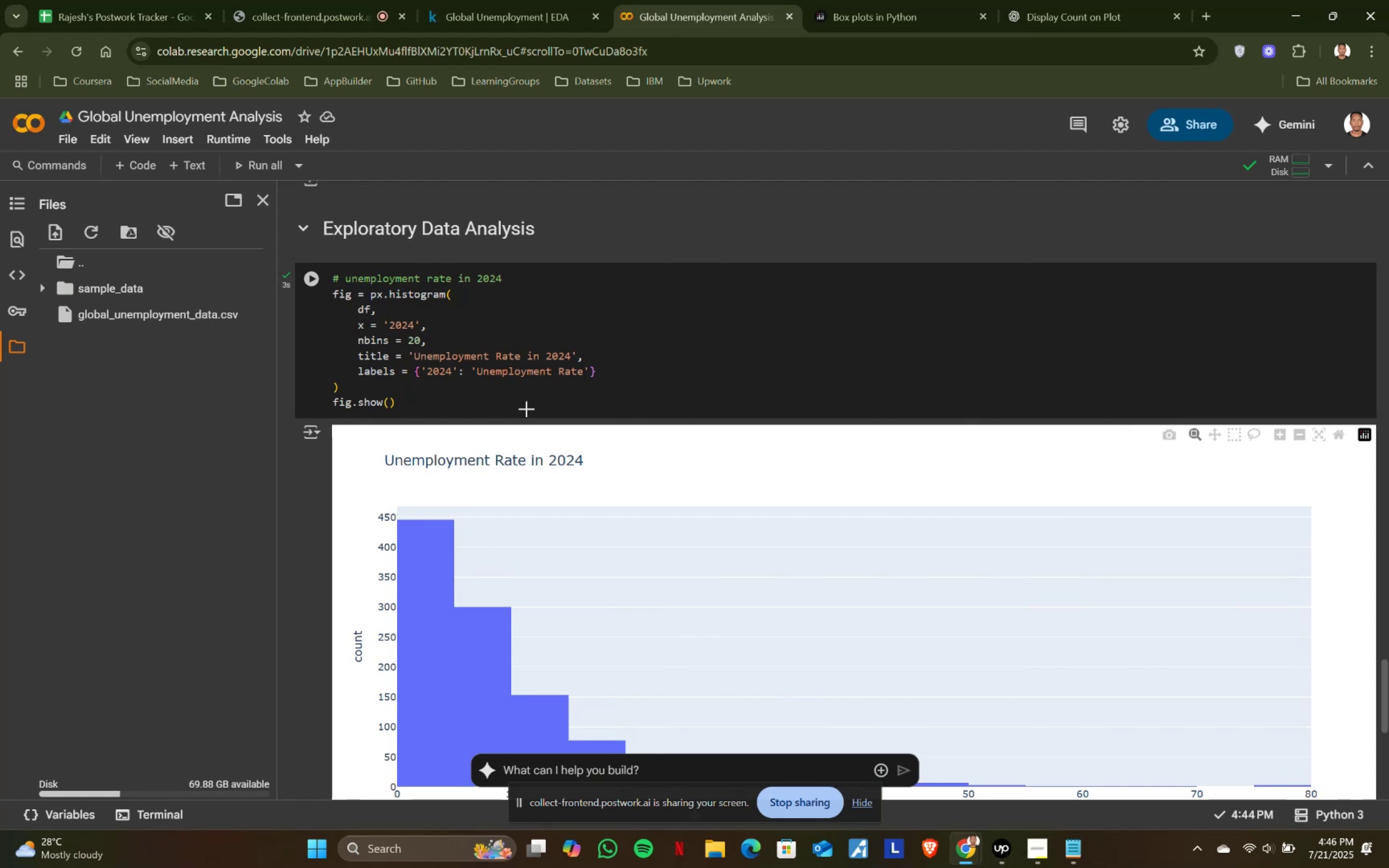 
wait(11.26)
 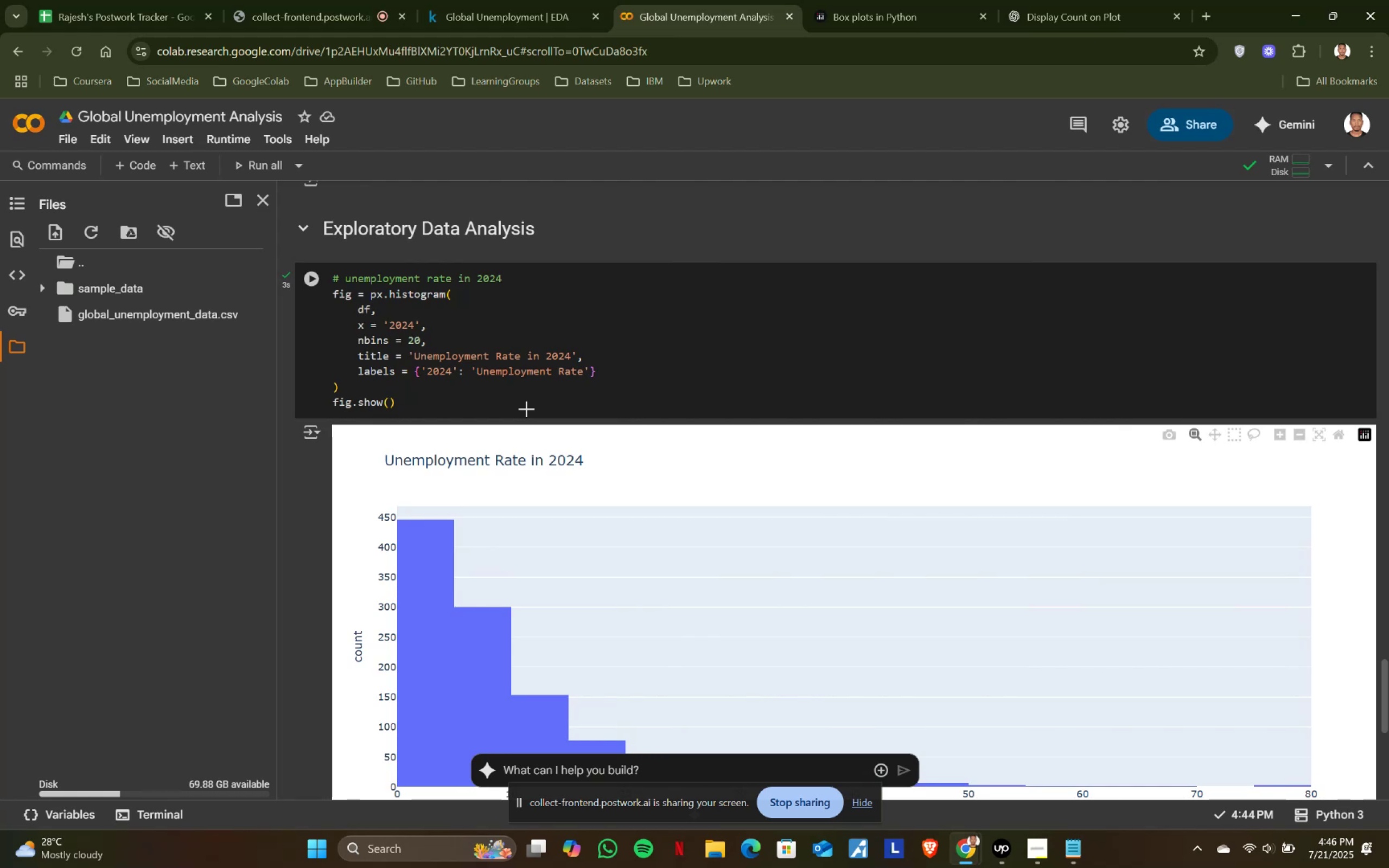 
scroll: coordinate [526, 409], scroll_direction: down, amount: 2.0
 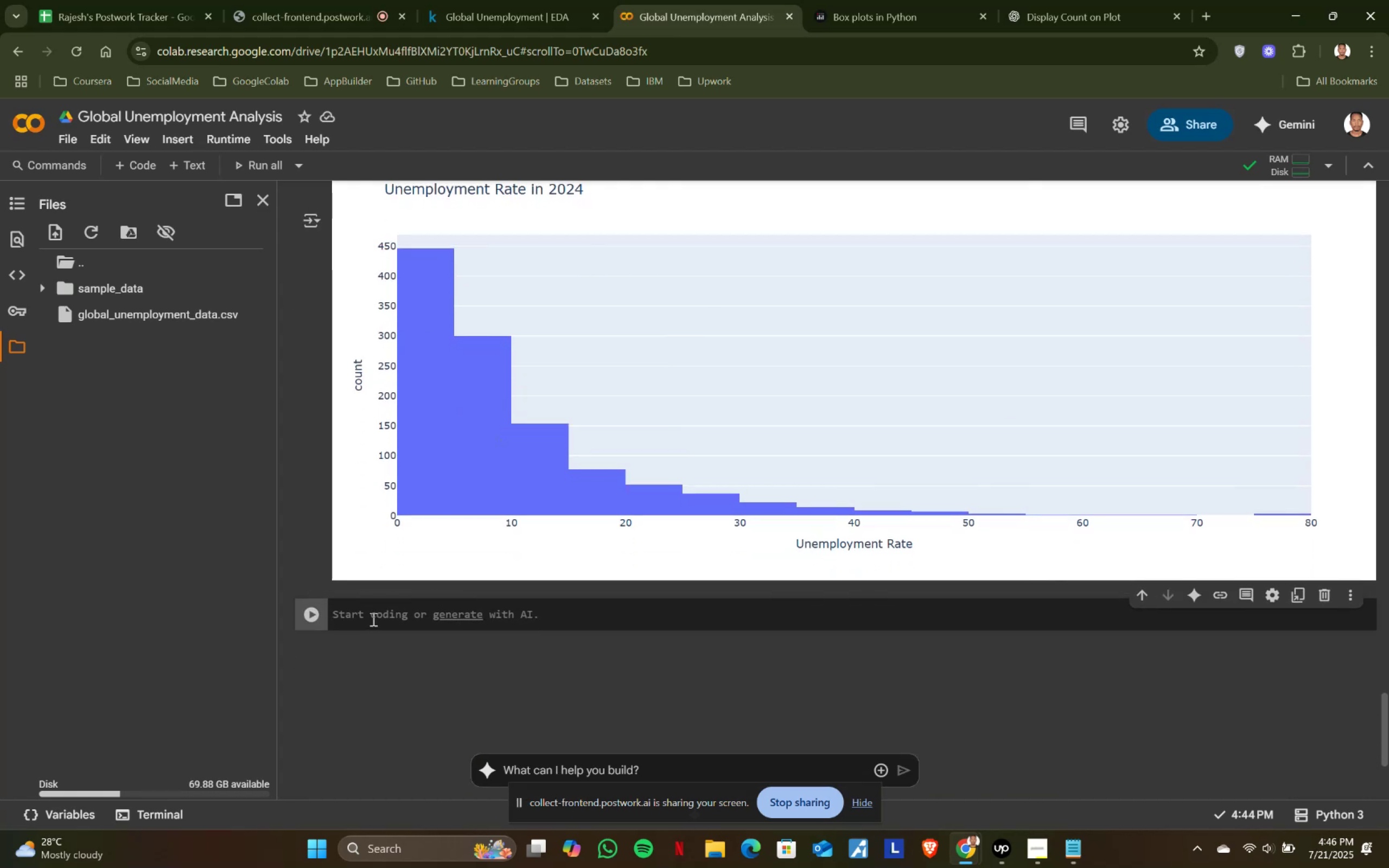 
type(# unemployment )
 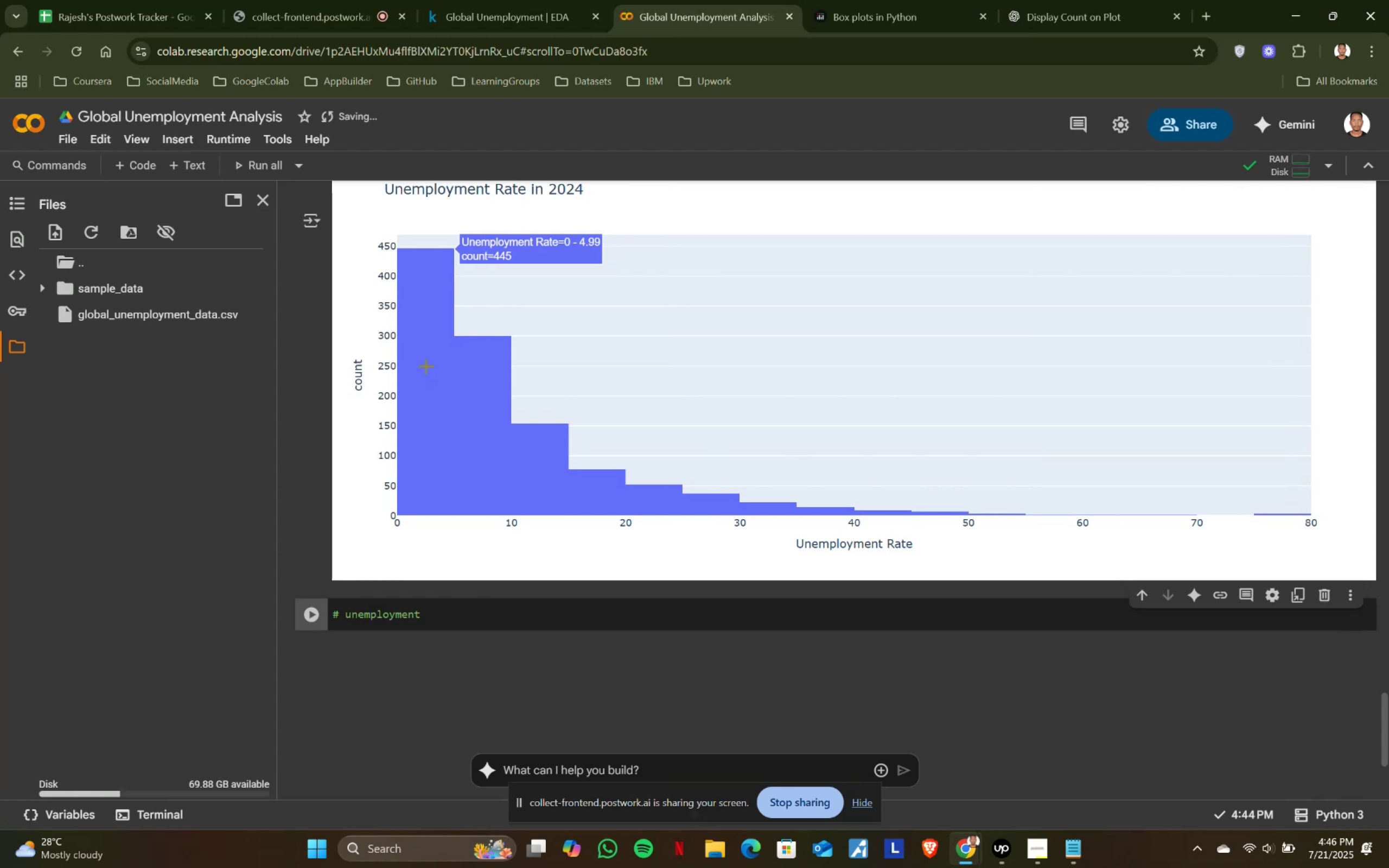 
wait(9.05)
 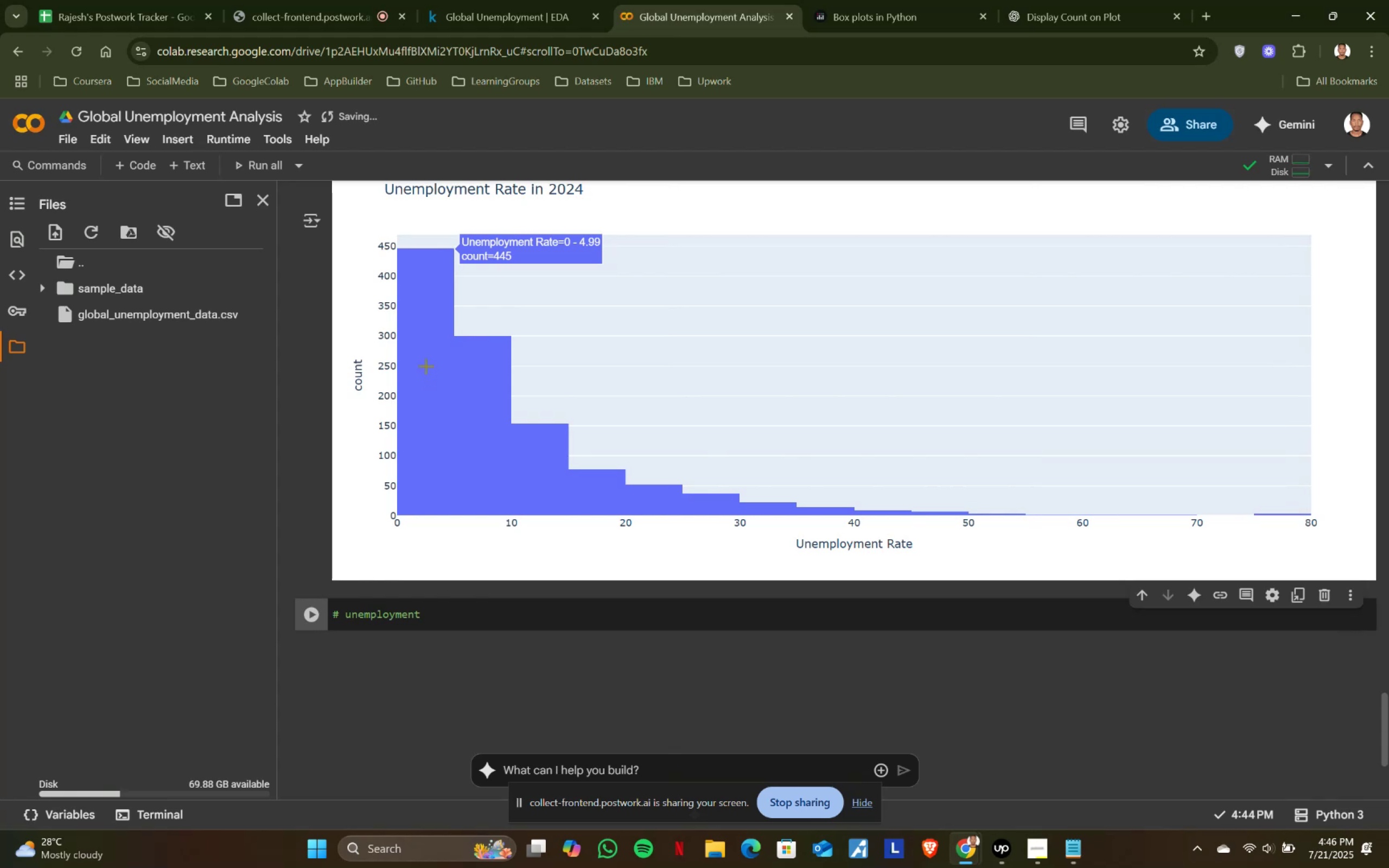 
scroll: coordinate [426, 293], scroll_direction: up, amount: 1.0
 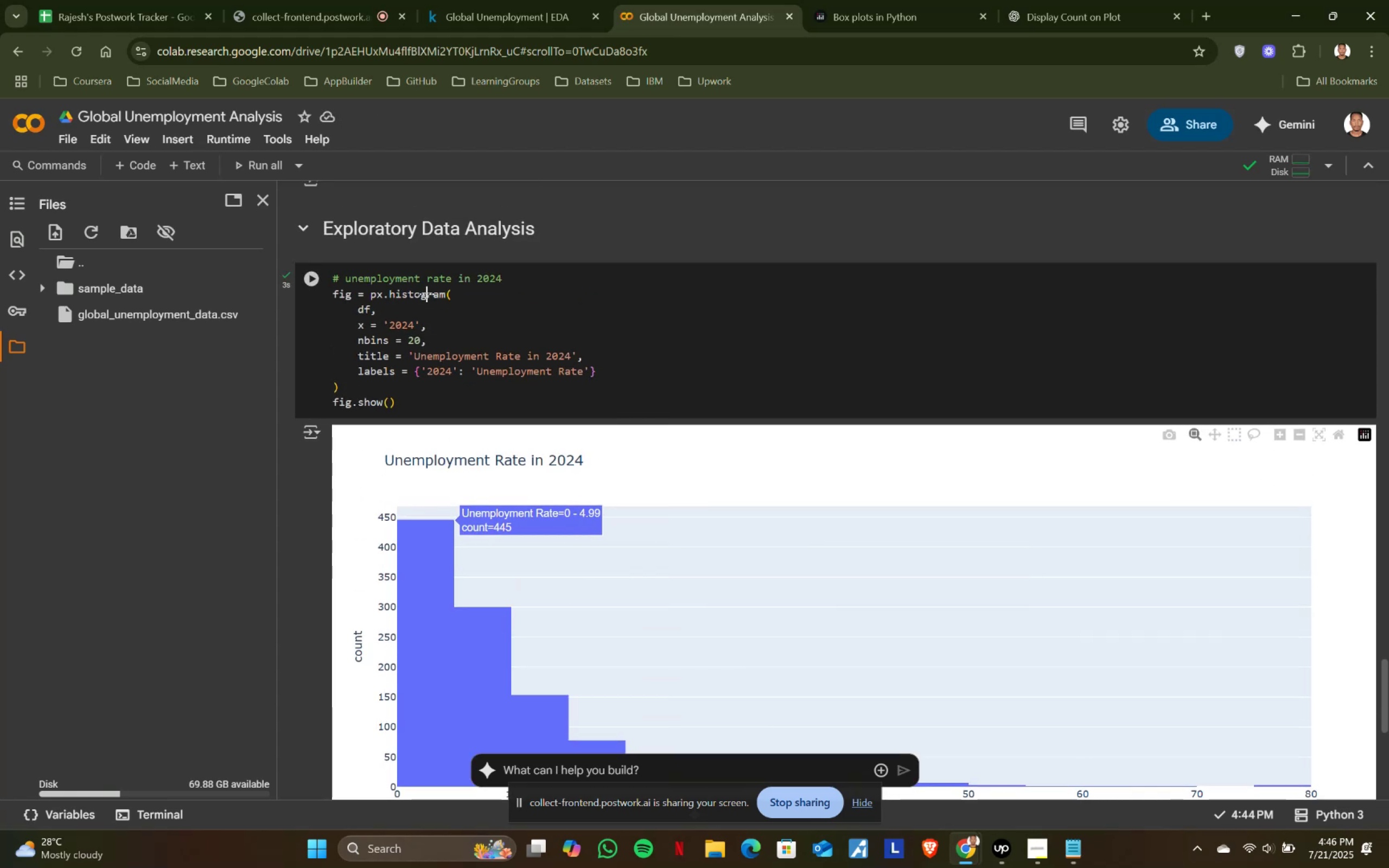 
scroll: coordinate [426, 293], scroll_direction: down, amount: 1.0
 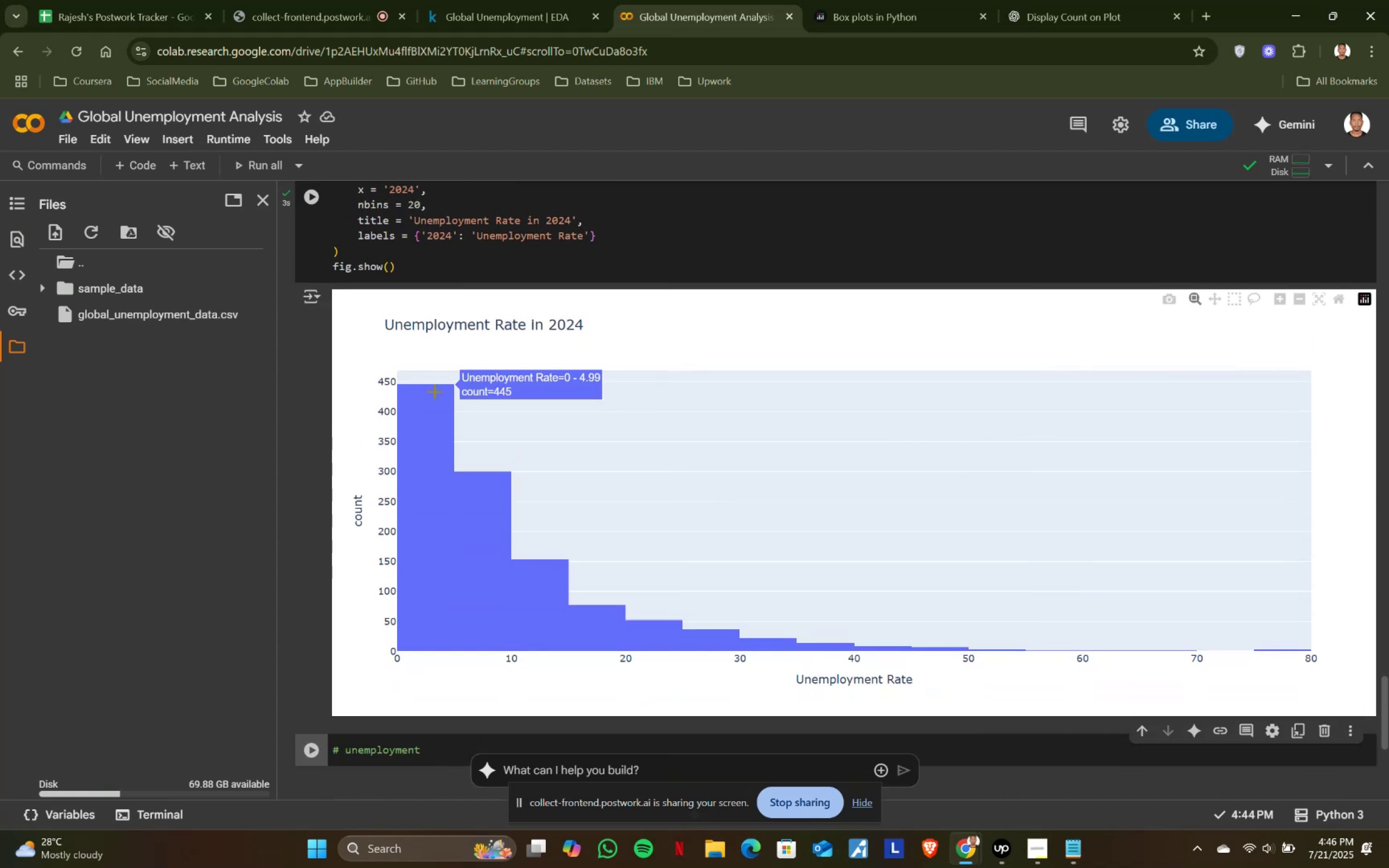 
scroll: coordinate [435, 391], scroll_direction: up, amount: 1.0
 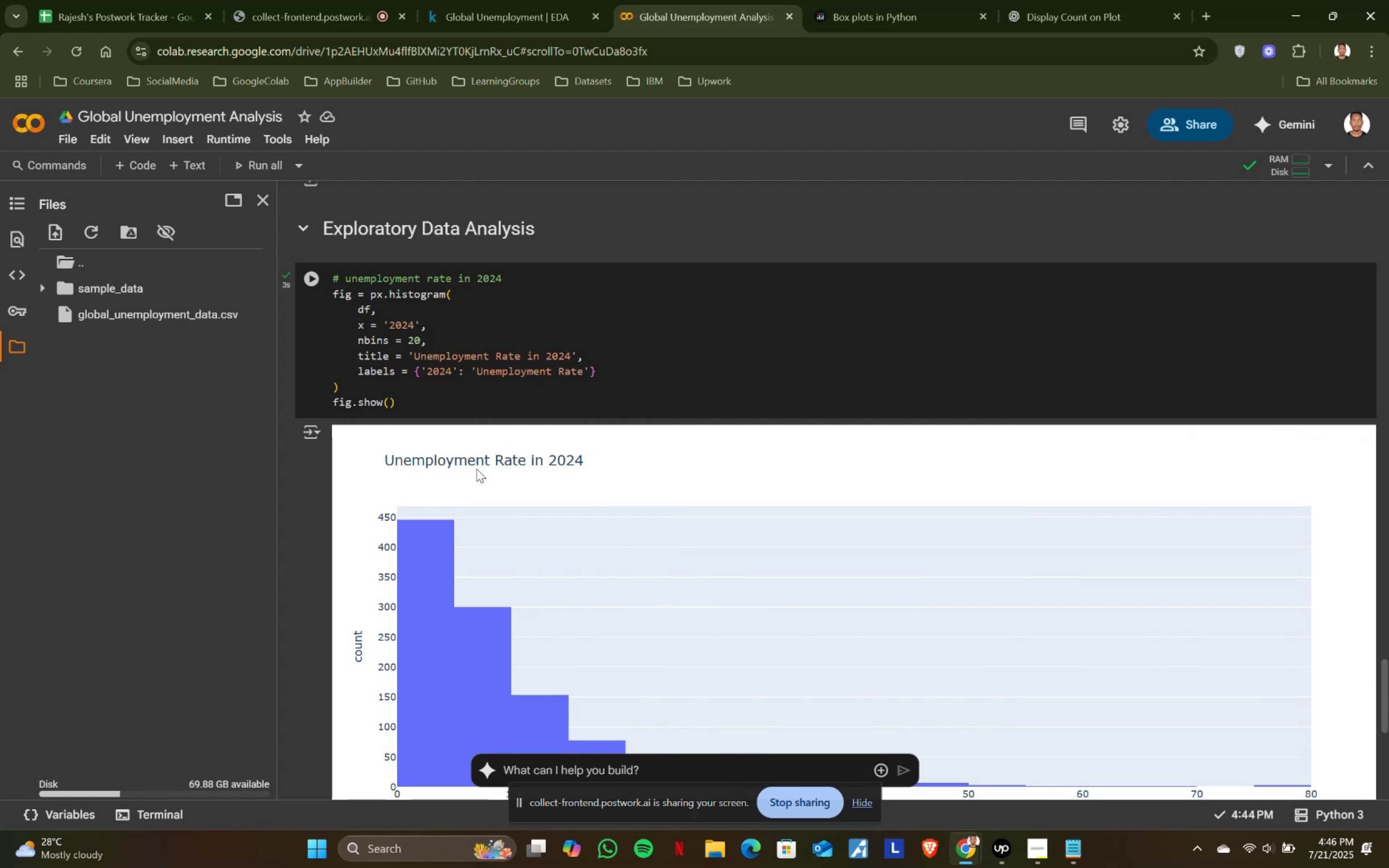 
scroll: coordinate [482, 515], scroll_direction: down, amount: 2.0
 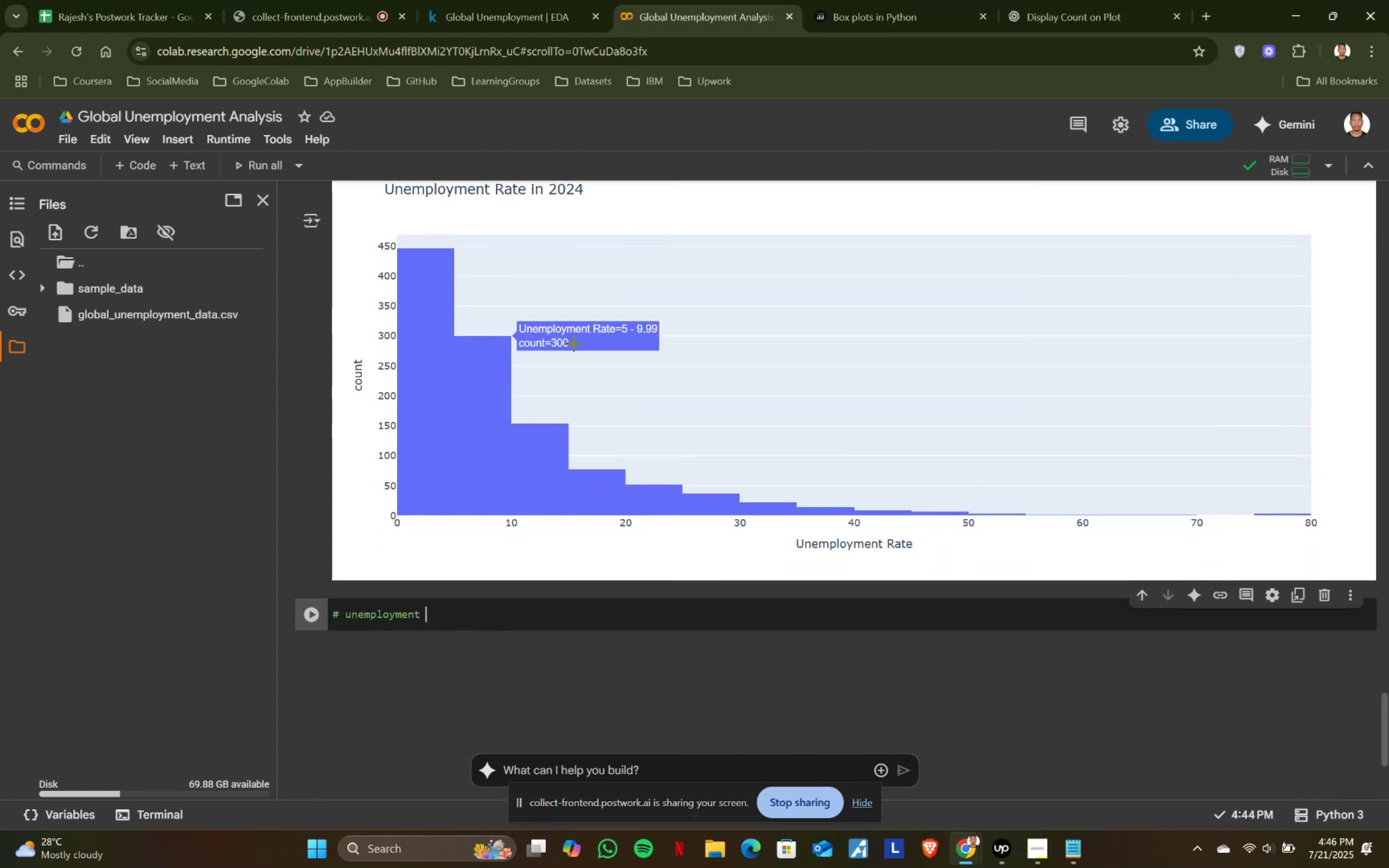 
left_click([482, 0])
 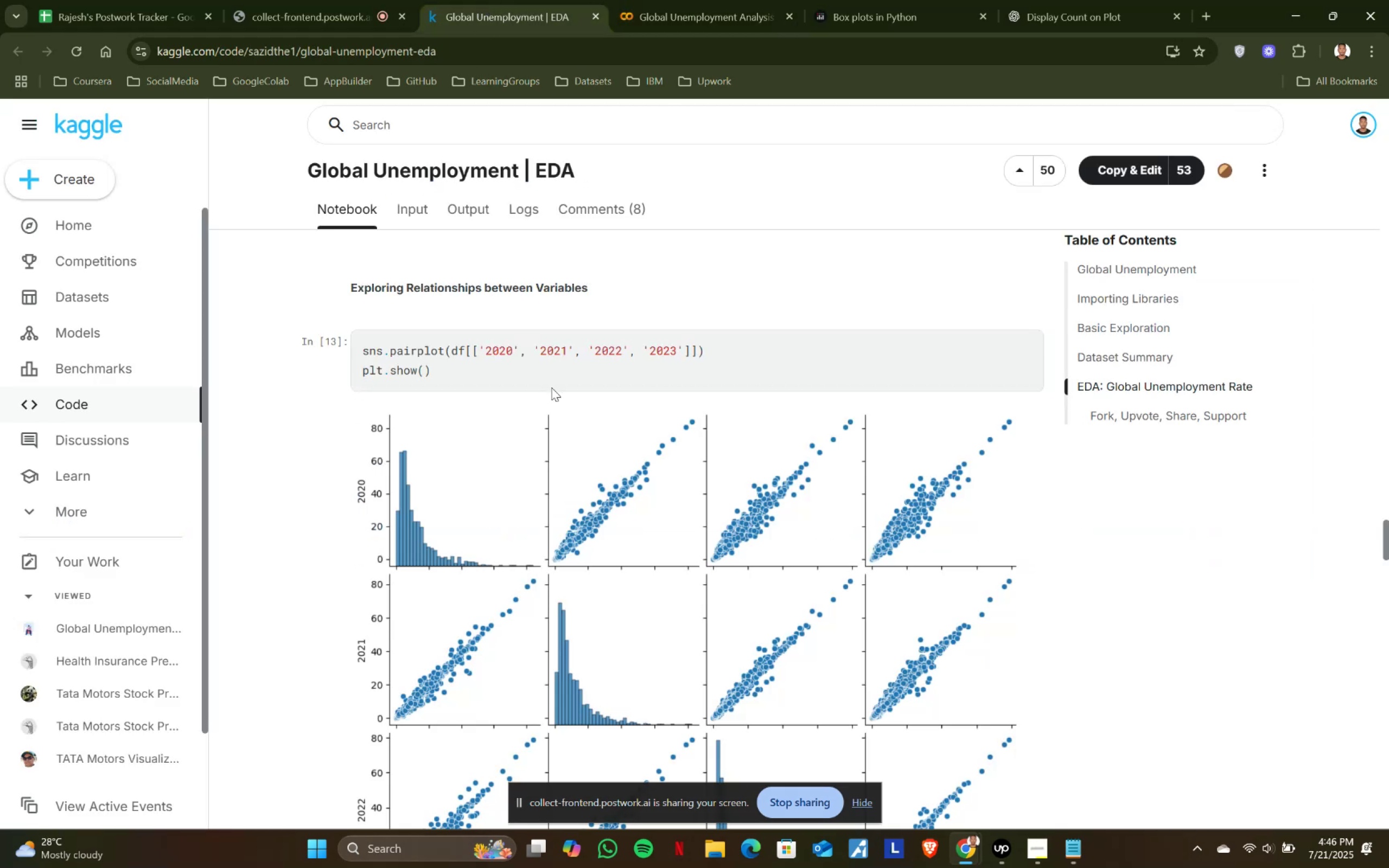 
scroll: coordinate [558, 405], scroll_direction: up, amount: 4.0
 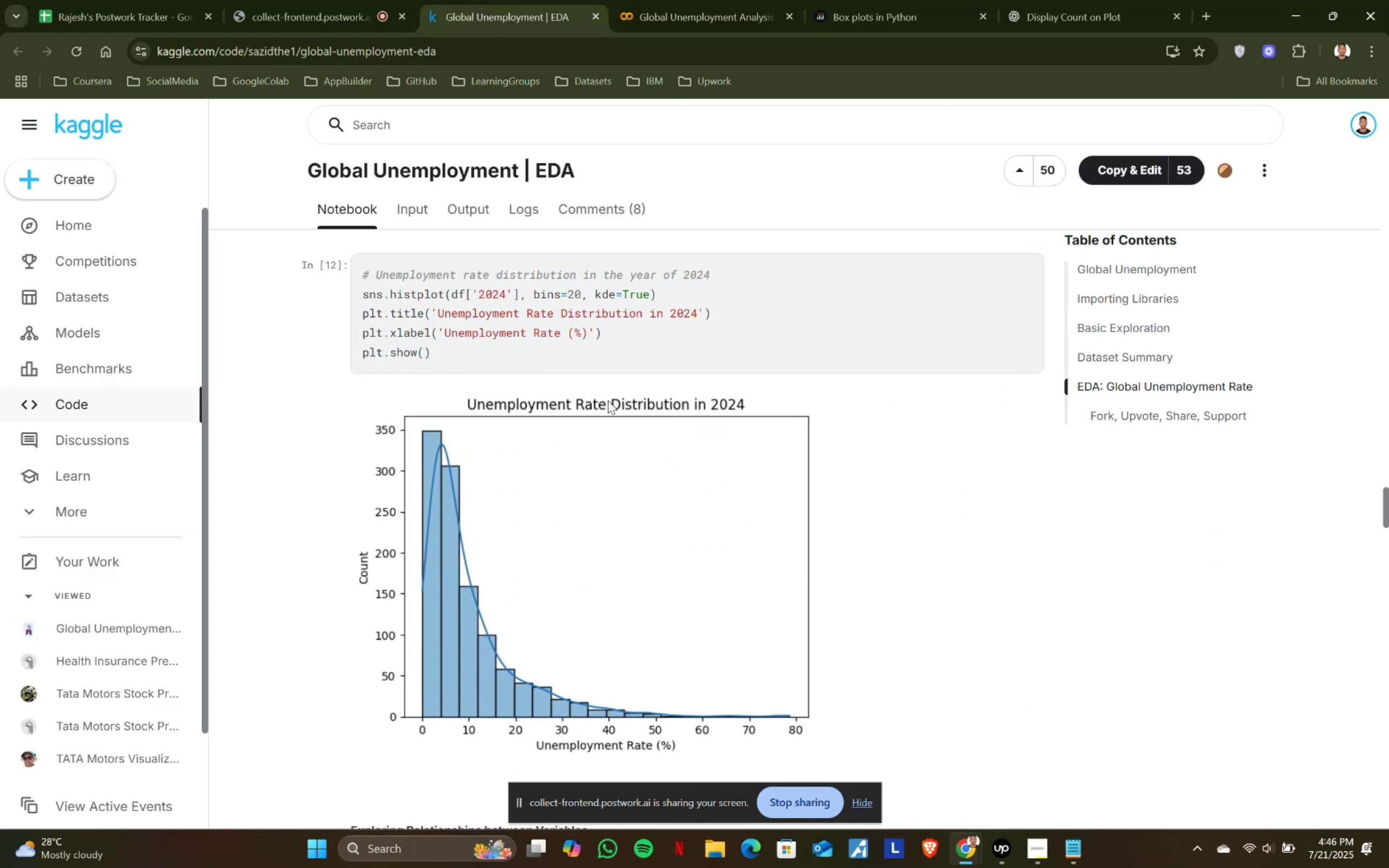 
left_click([705, 0])
 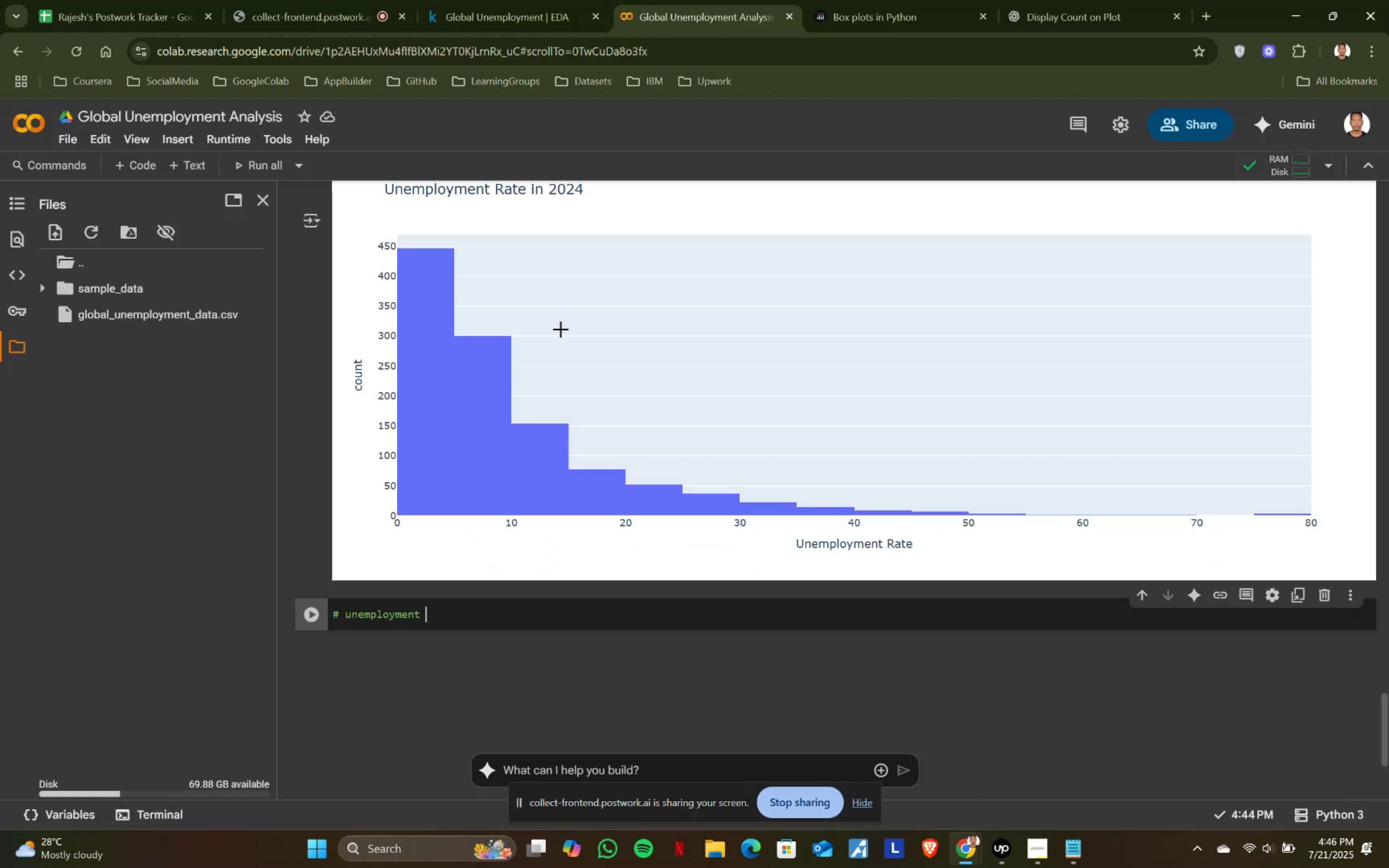 
scroll: coordinate [473, 239], scroll_direction: up, amount: 2.0
 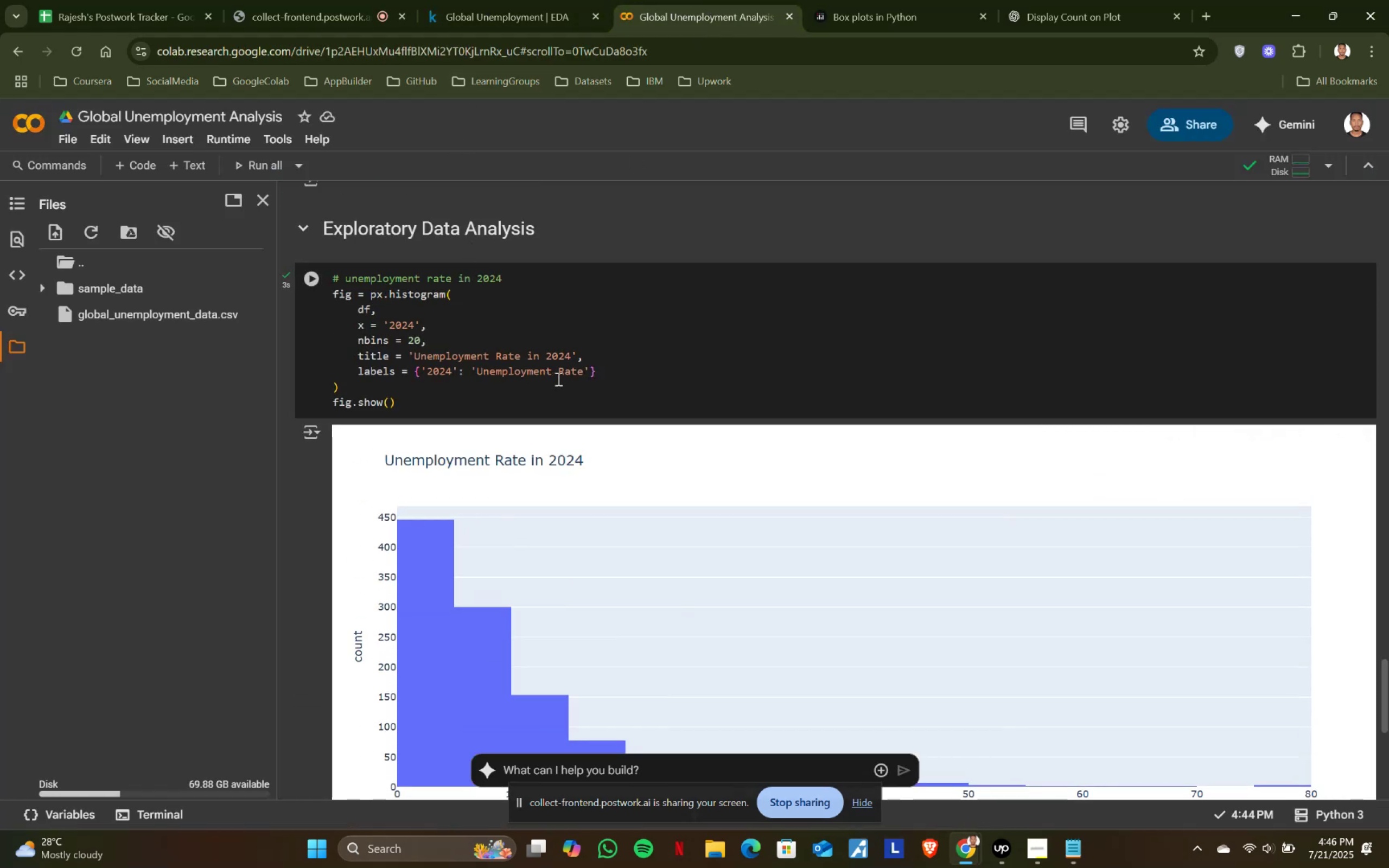 
scroll: coordinate [552, 503], scroll_direction: down, amount: 2.0
 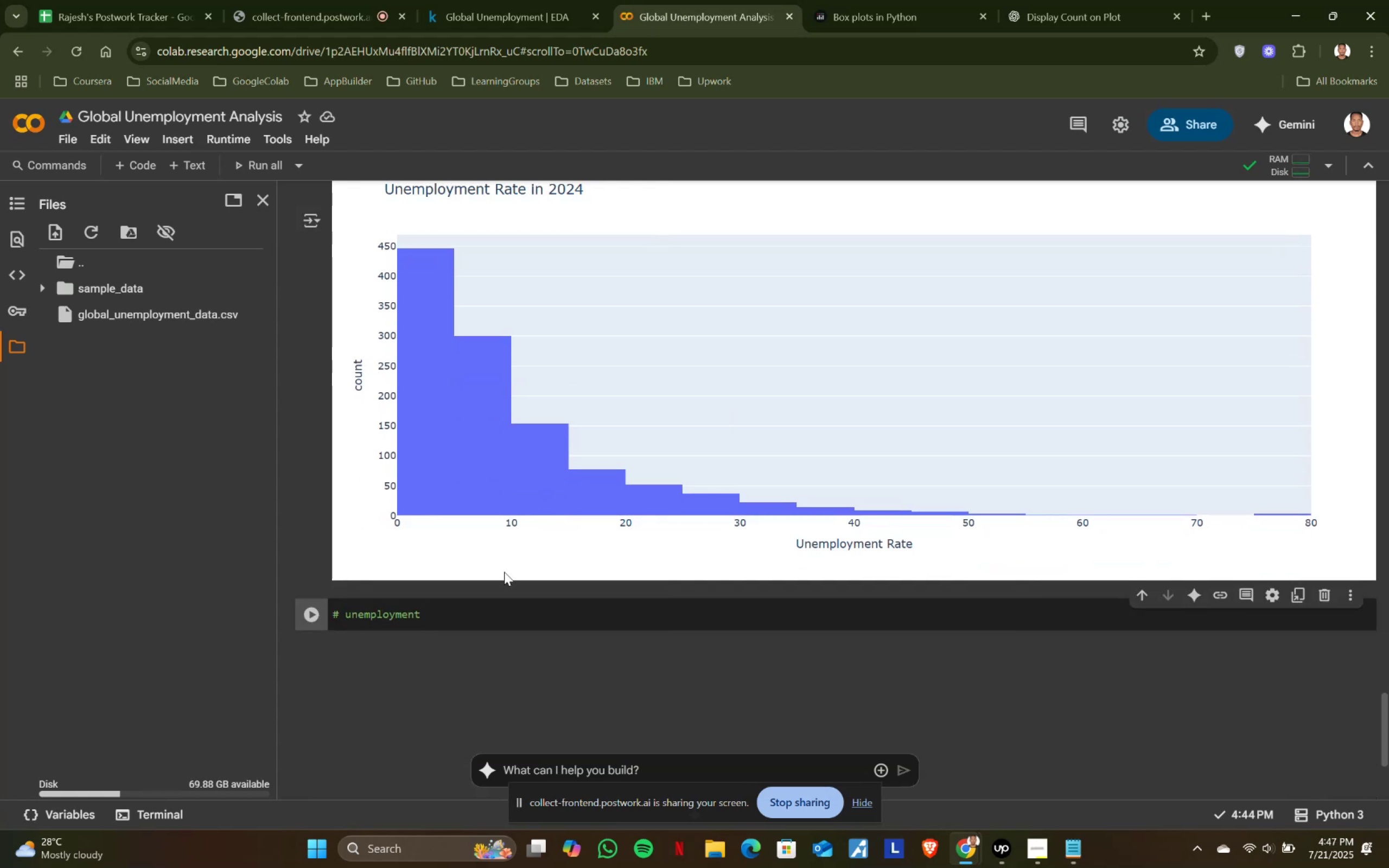 
type(Rate in e)
key(Backspace)
type(Each Year)
 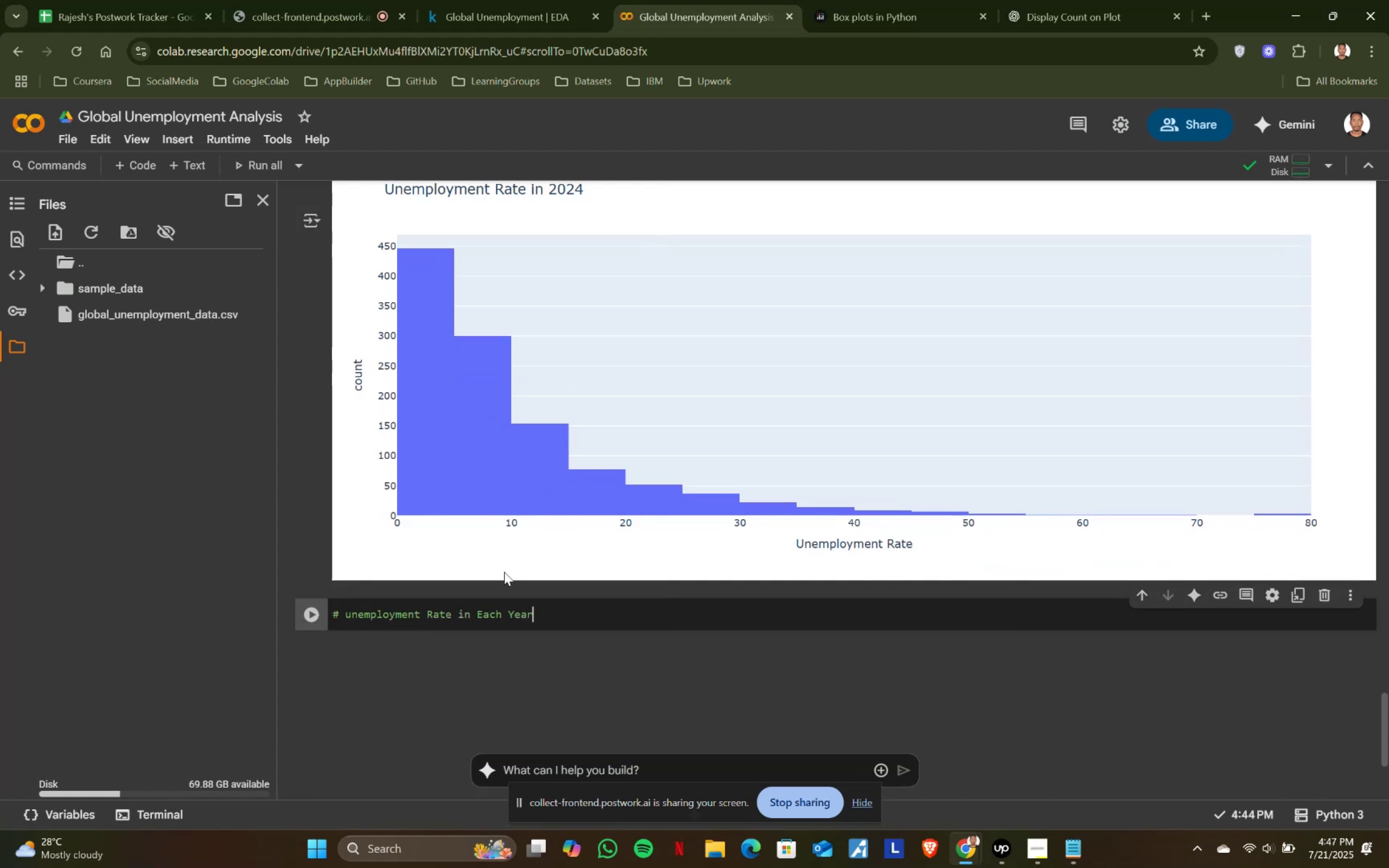 
key(Enter)
 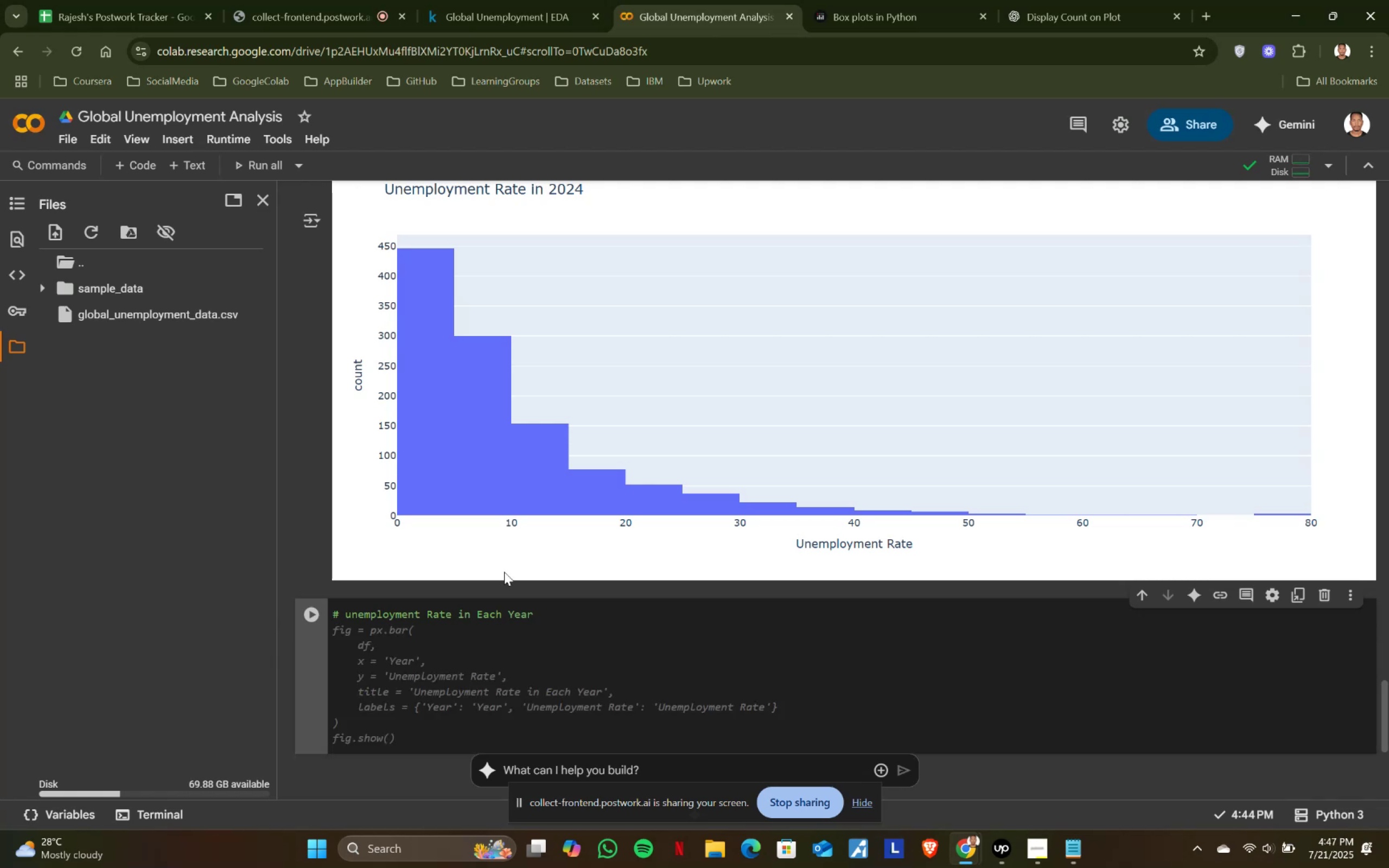 
scroll: coordinate [532, 559], scroll_direction: up, amount: 17.0
 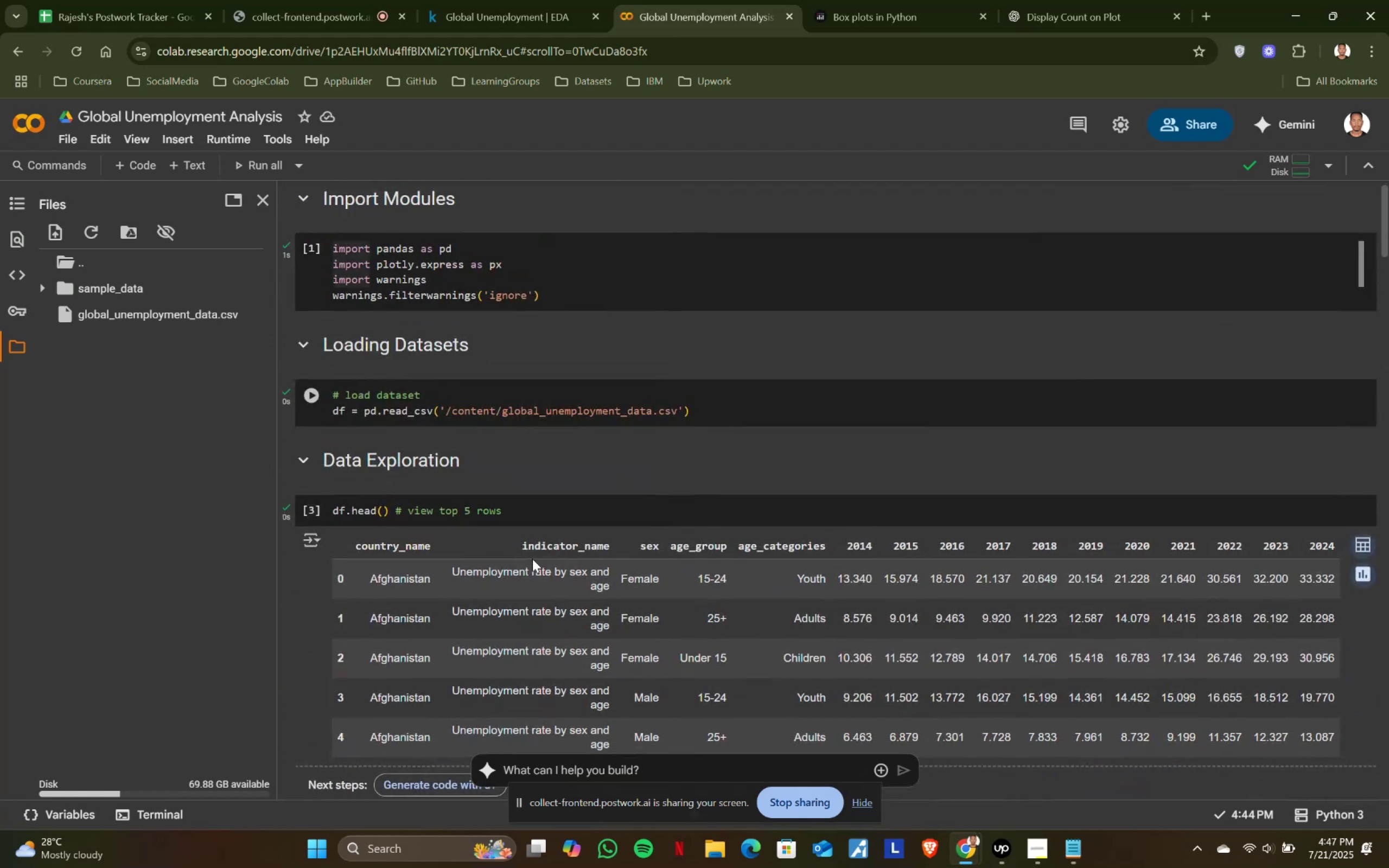 
scroll: coordinate [532, 559], scroll_direction: down, amount: 1.0
 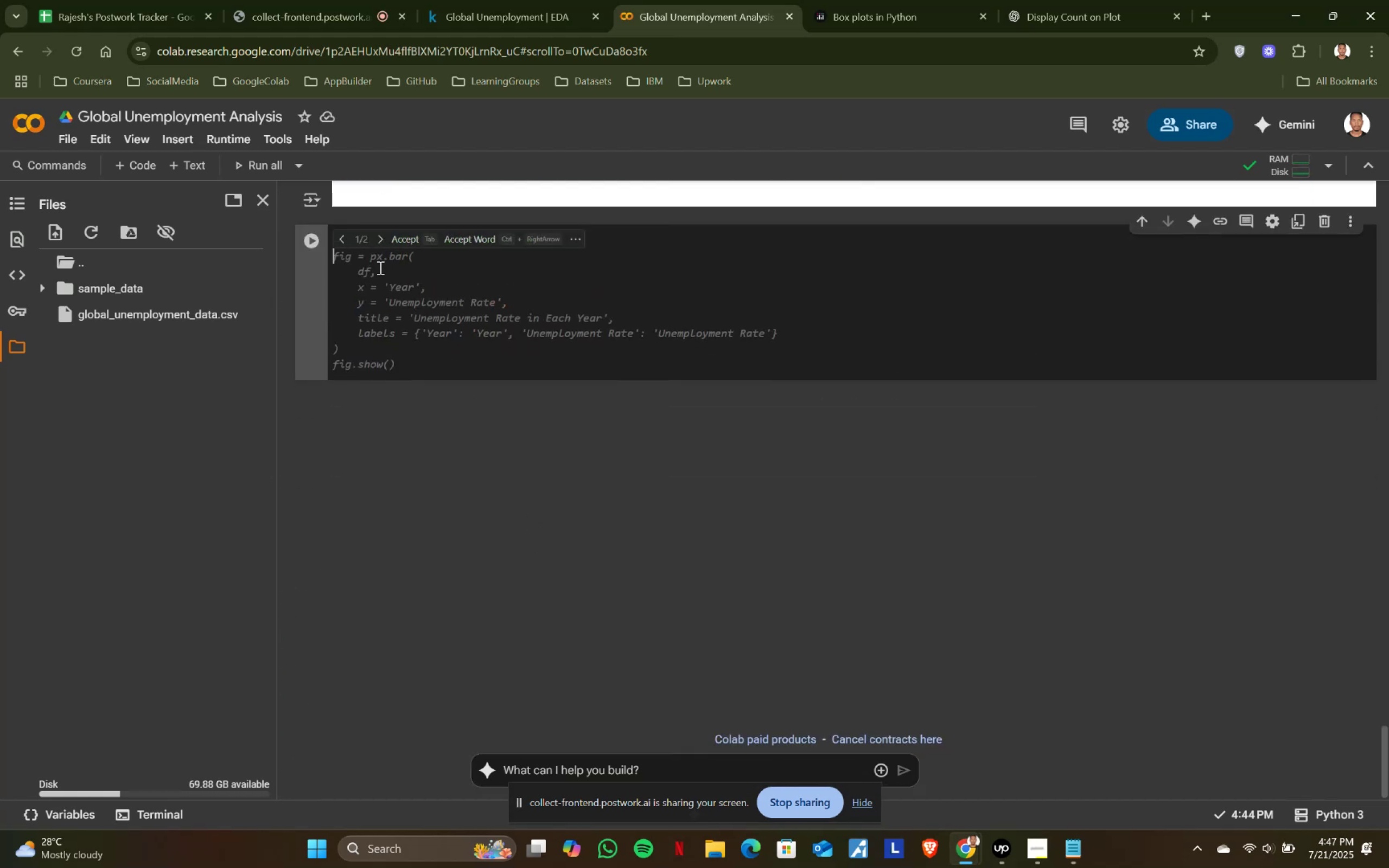 
type(Y)
key(Backspace)
type(Year  [NumLock]= df[df[)
 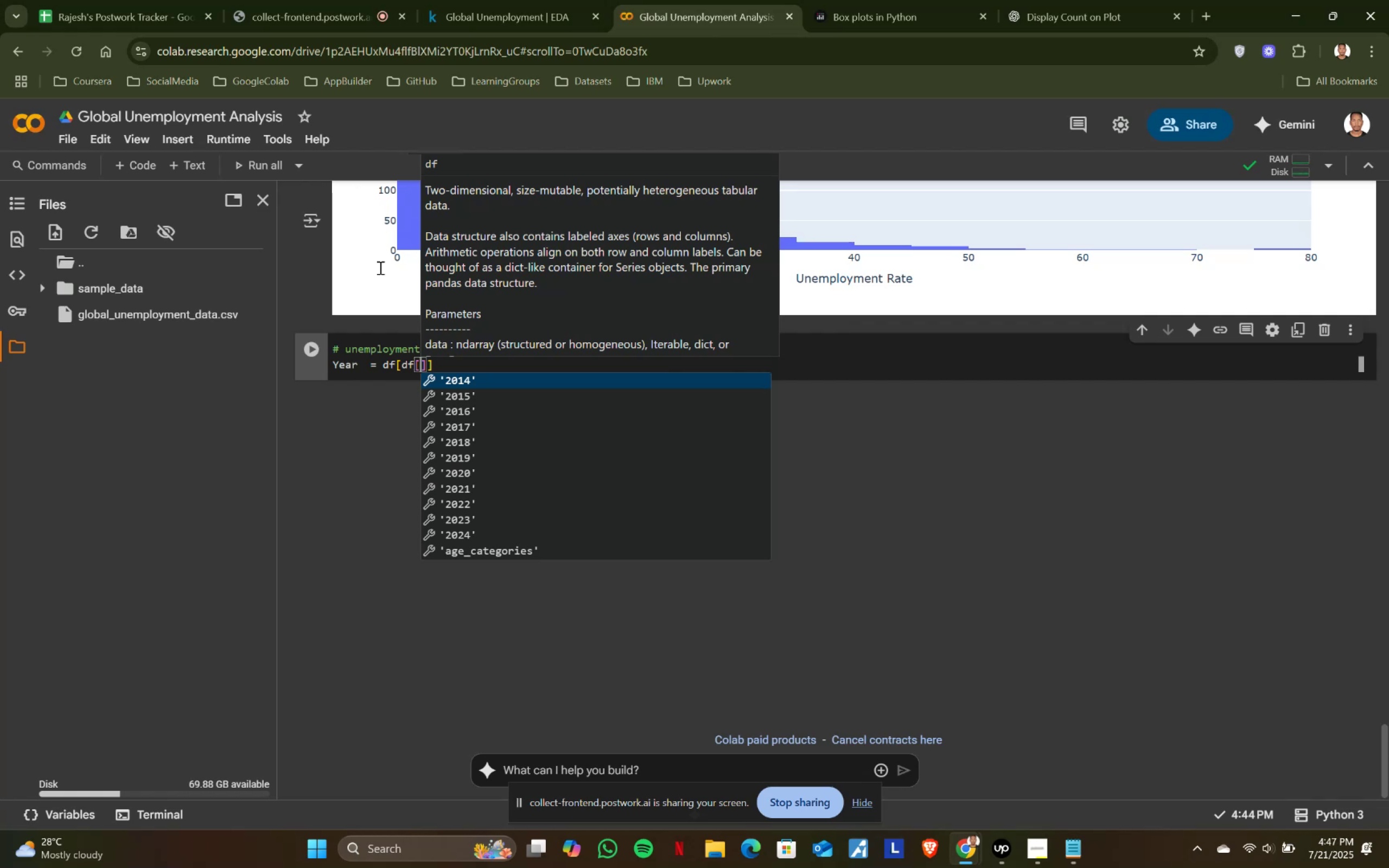 
key(Enter)
 